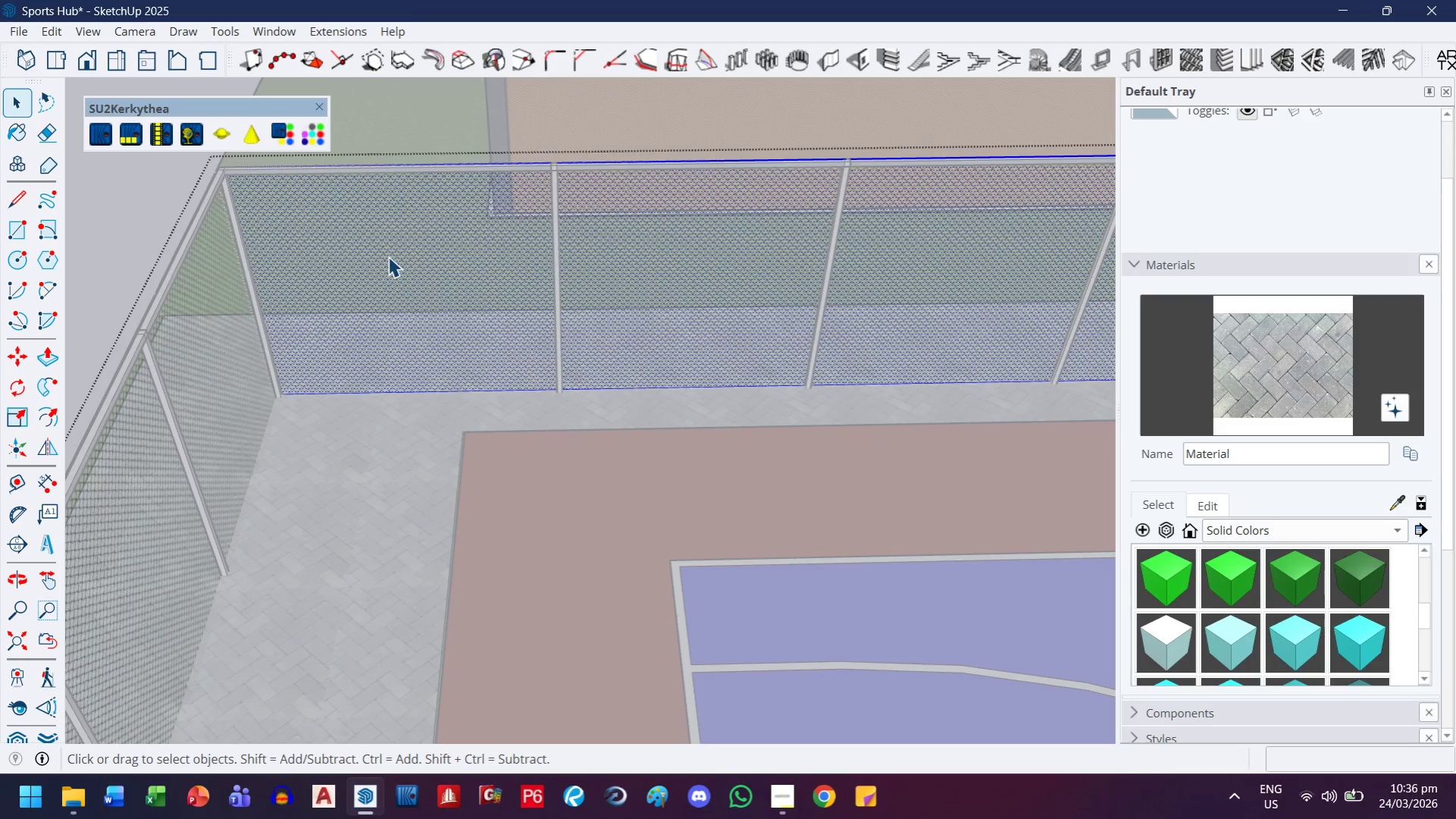 
wait(6.11)
 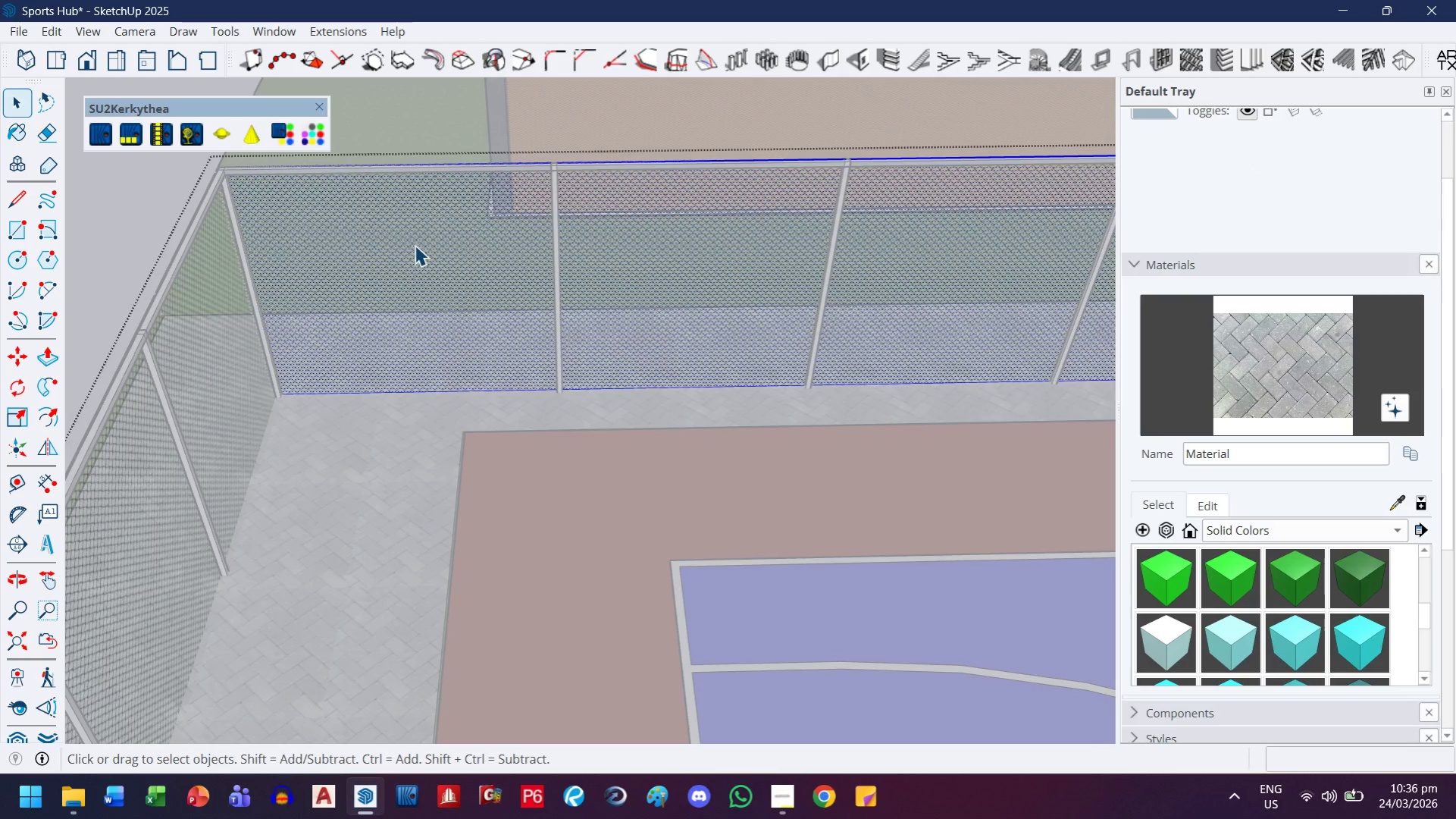 
left_click([469, 109])
 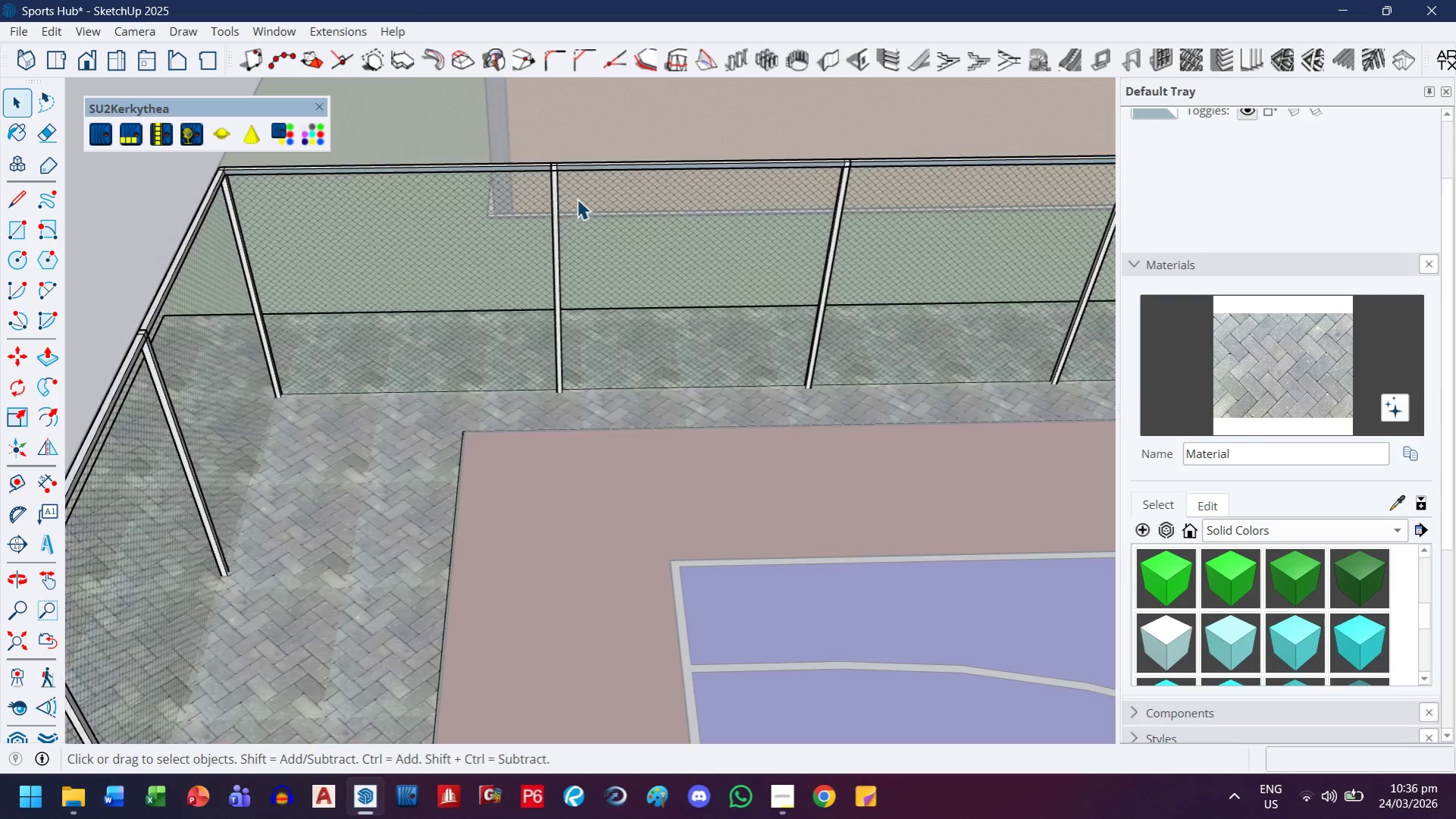 
key(Escape)
 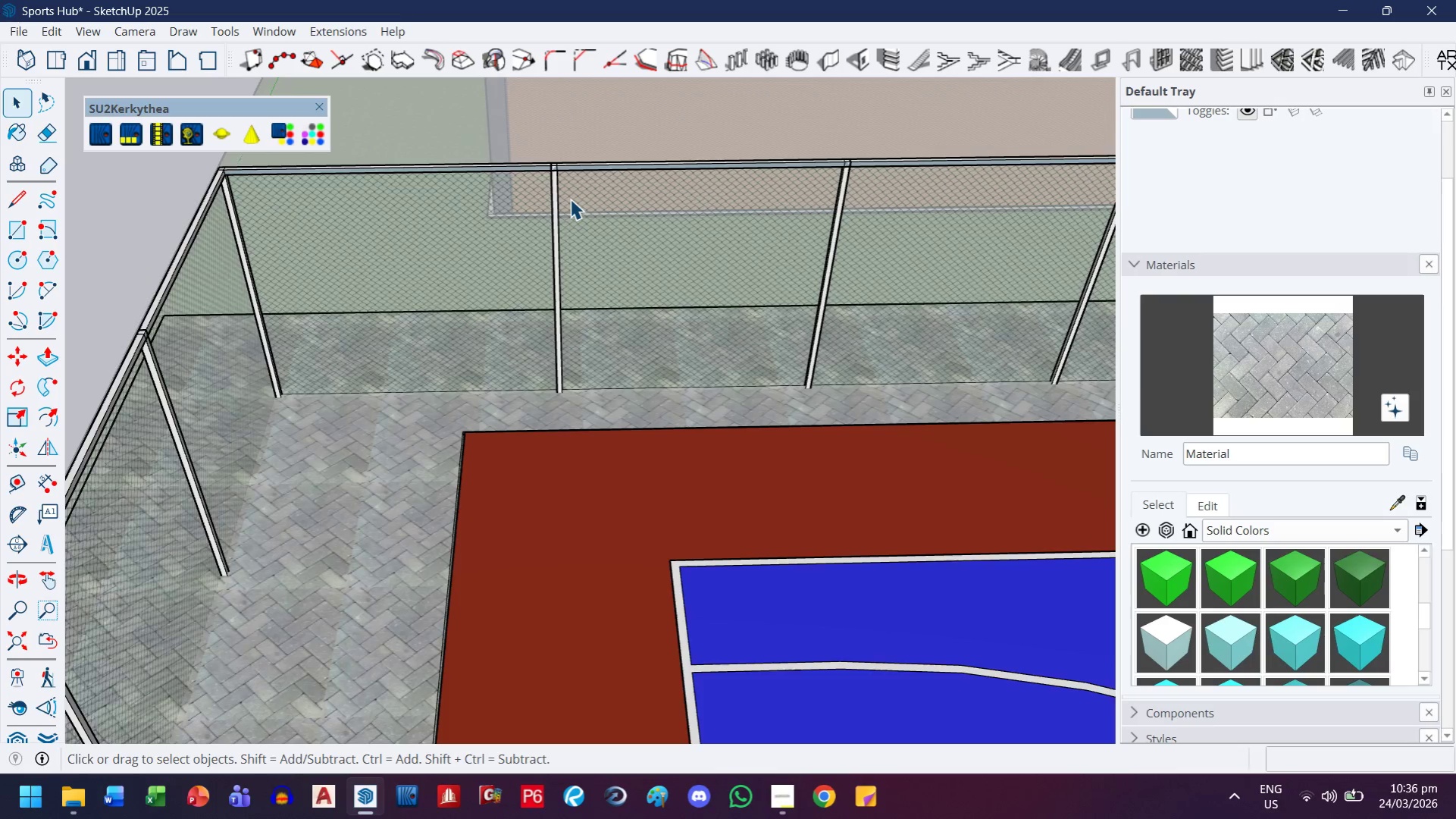 
key(H)
 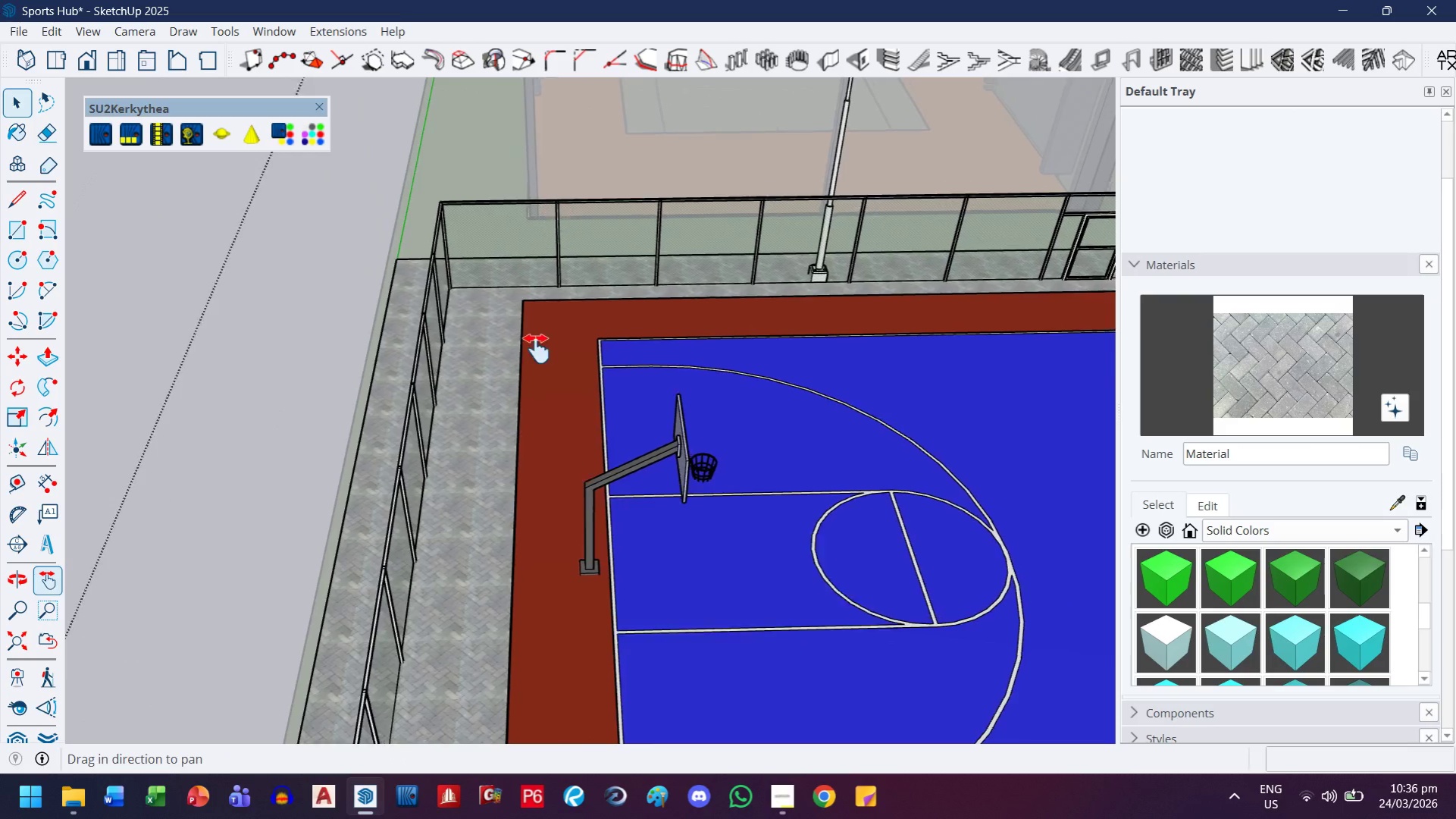 
left_click_drag(start_coordinate=[565, 199], to_coordinate=[481, 562])
 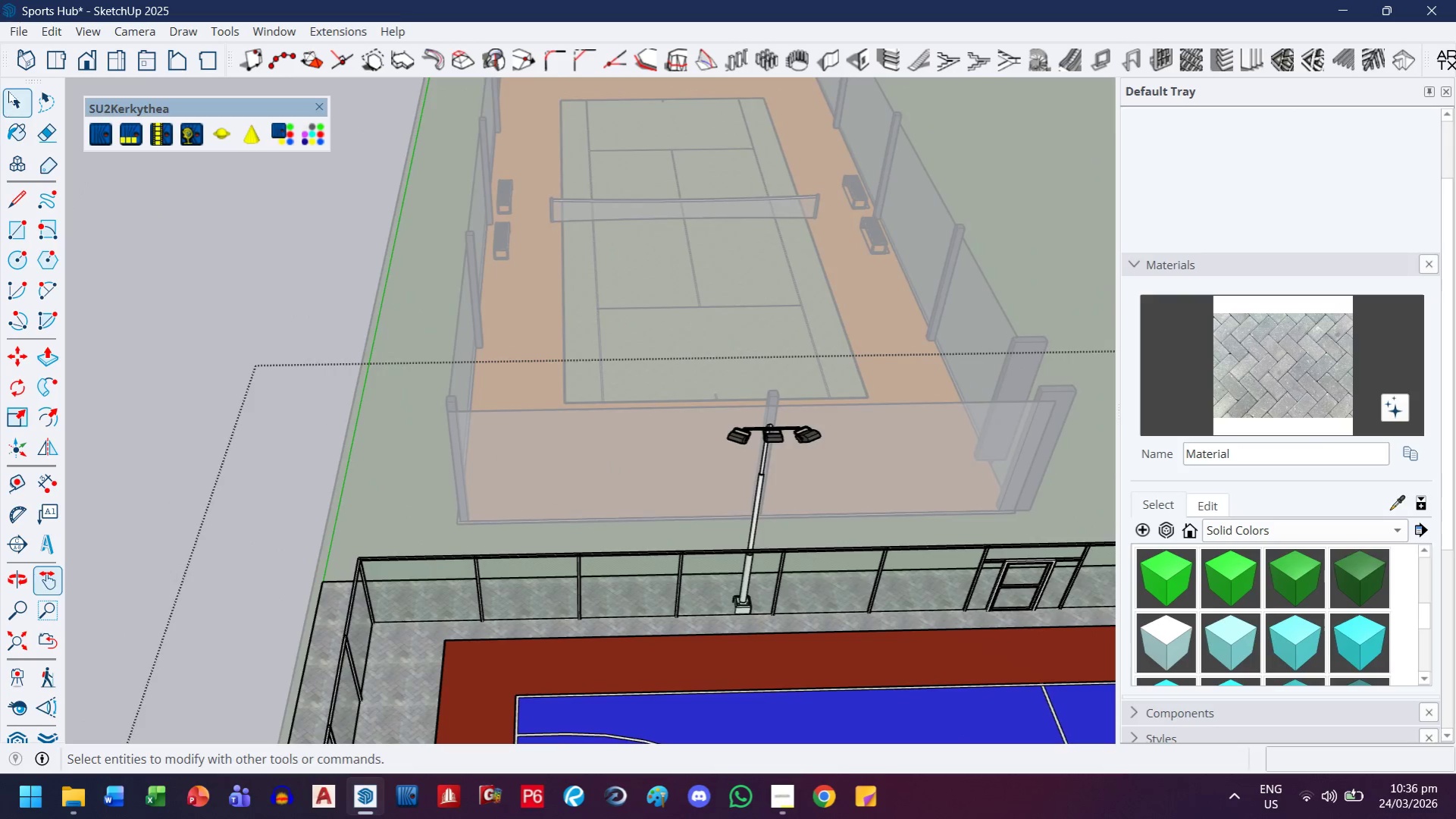 
scroll: coordinate [562, 208], scroll_direction: down, amount: 11.0
 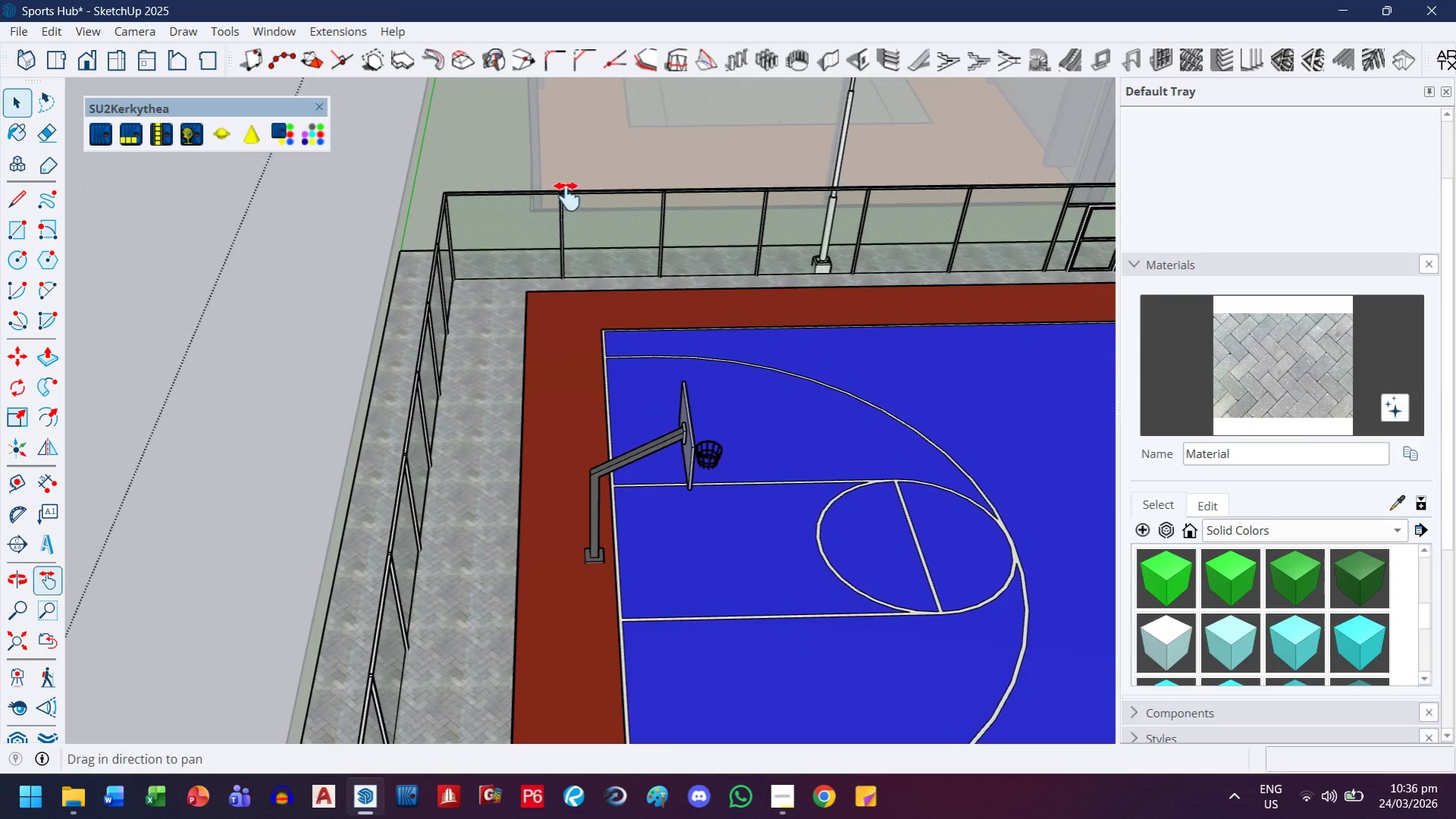 
left_click([8, 90])
 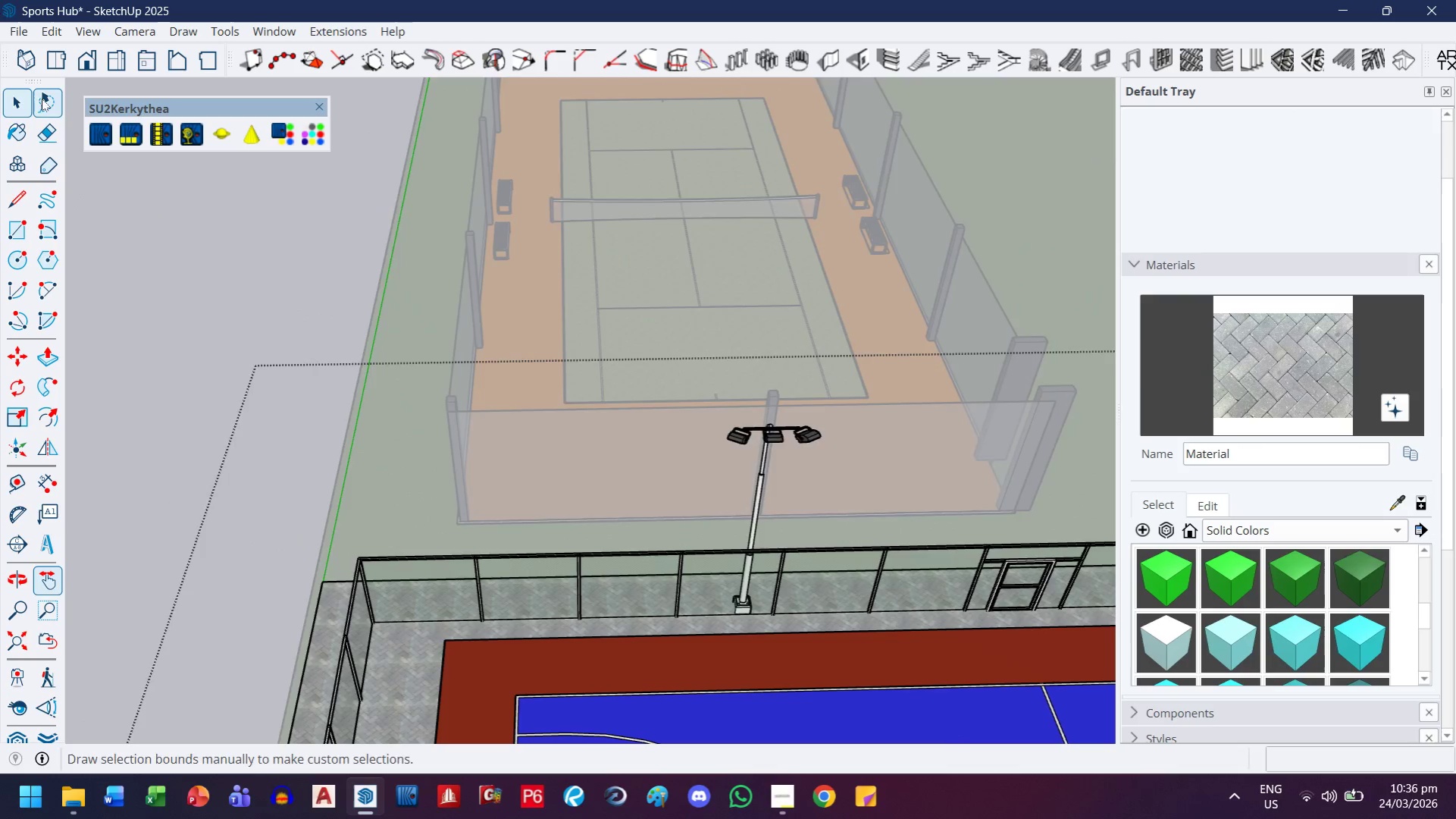 
key(Escape)
 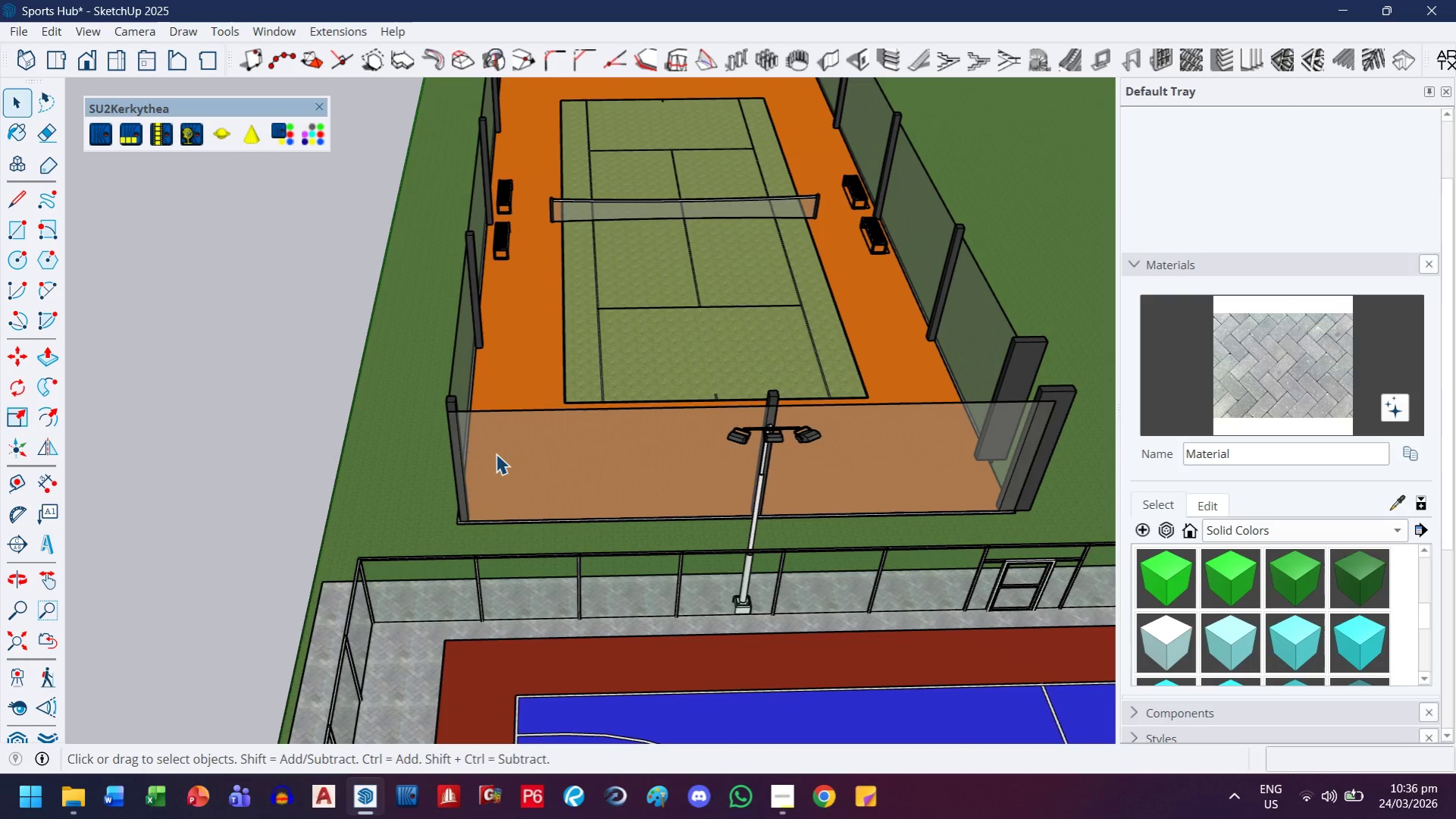 
key(Escape)
 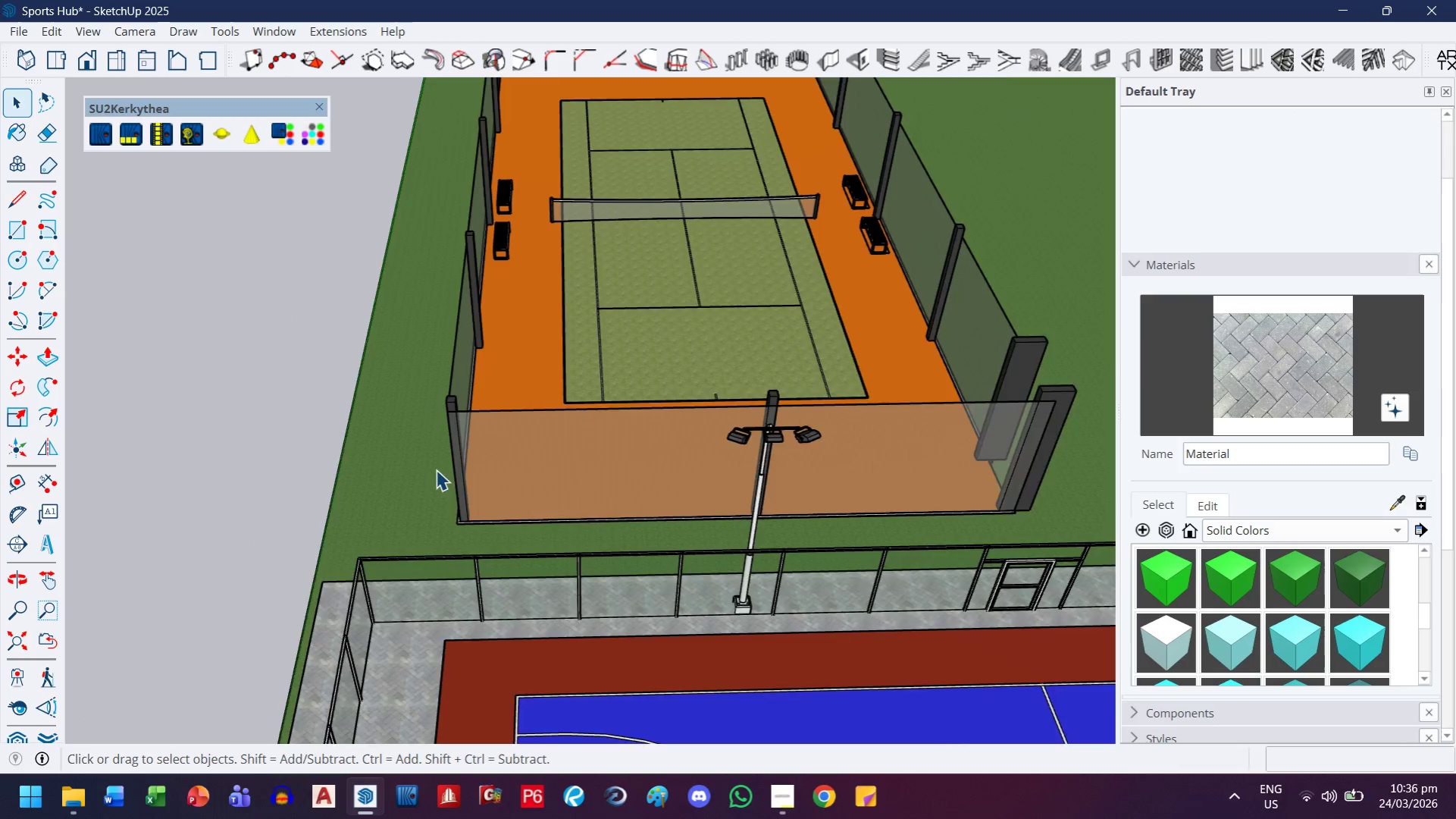 
scroll: coordinate [440, 464], scroll_direction: up, amount: 4.0
 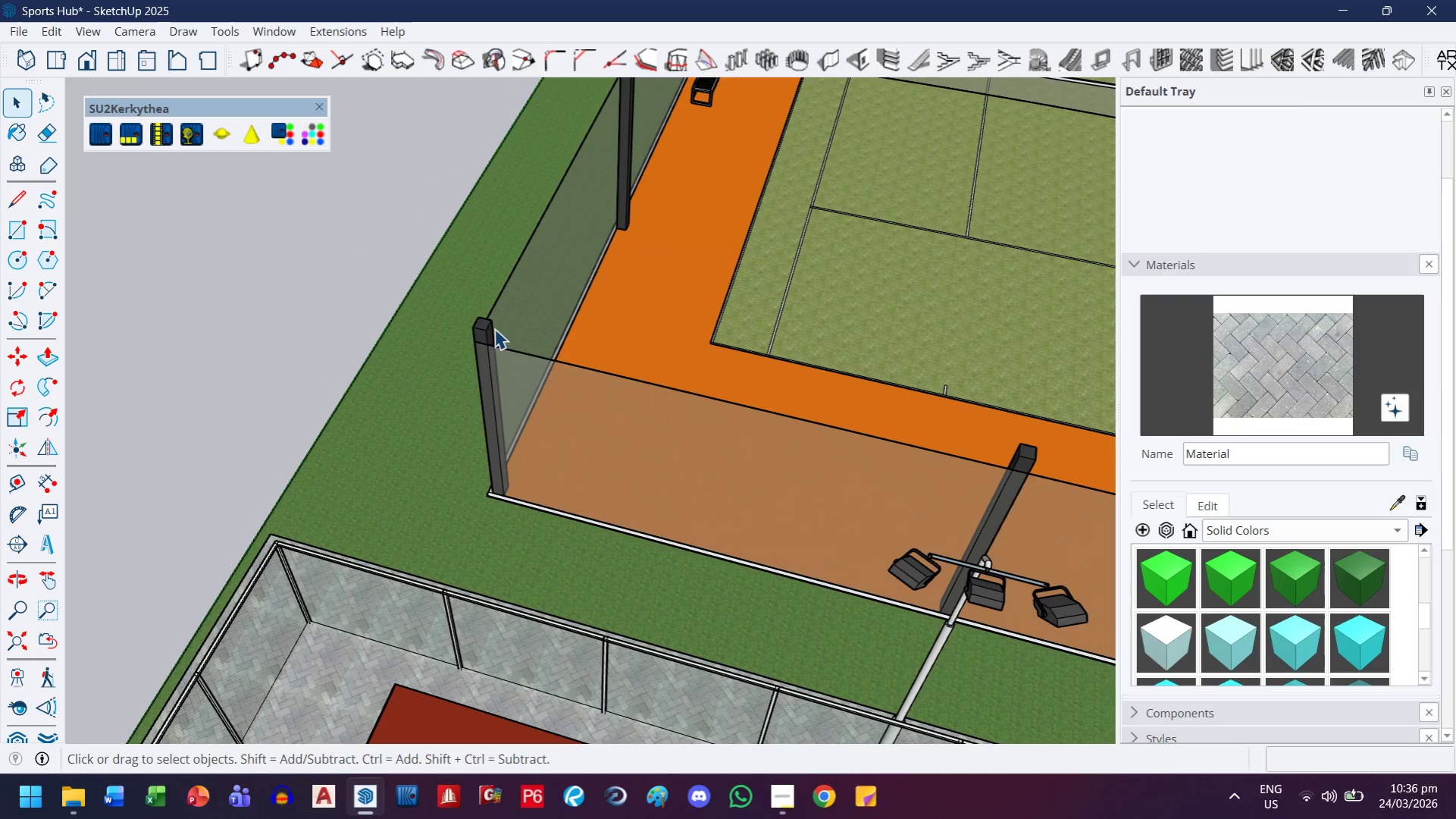 
left_click([490, 334])
 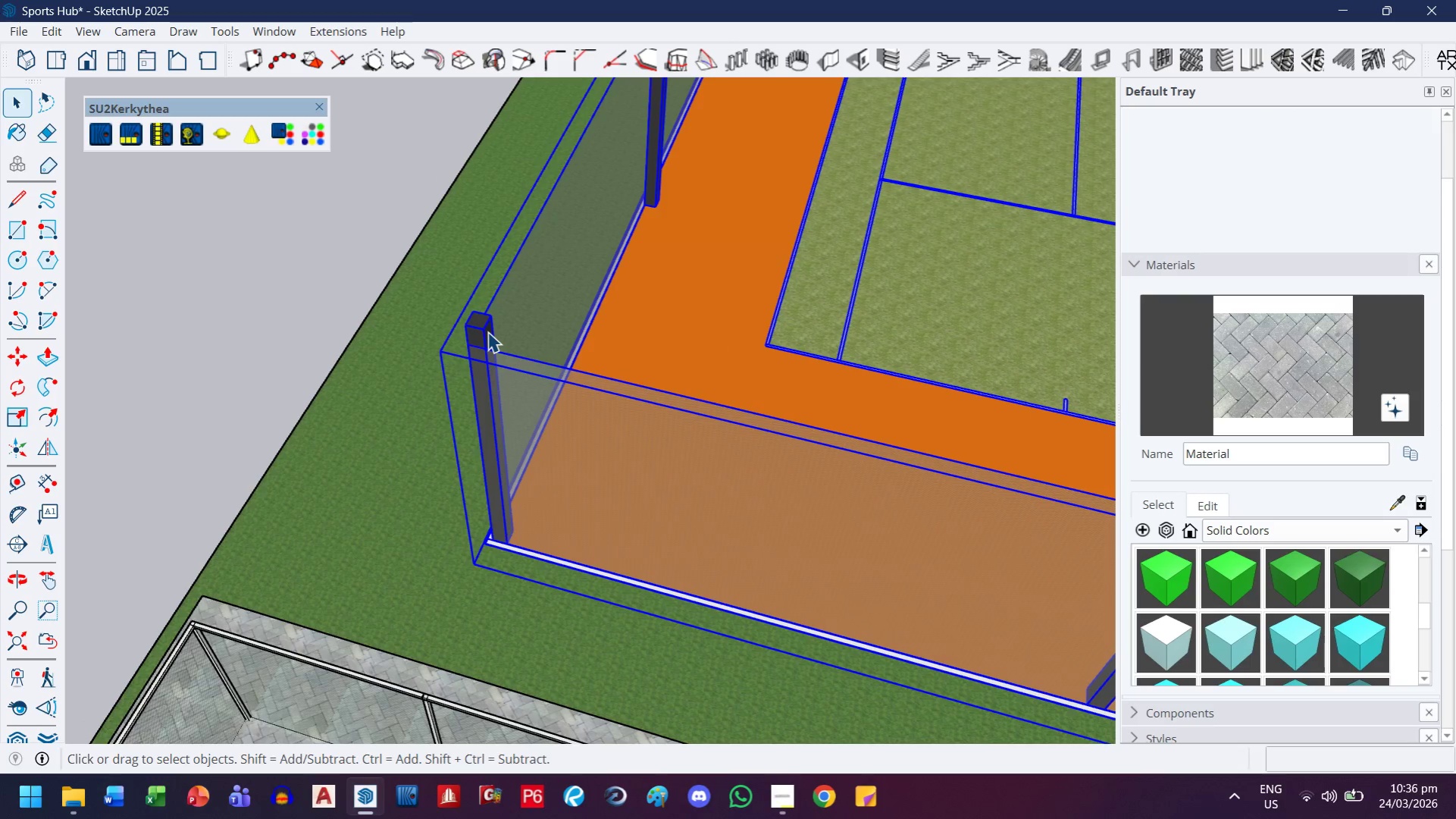 
scroll: coordinate [490, 334], scroll_direction: up, amount: 3.0
 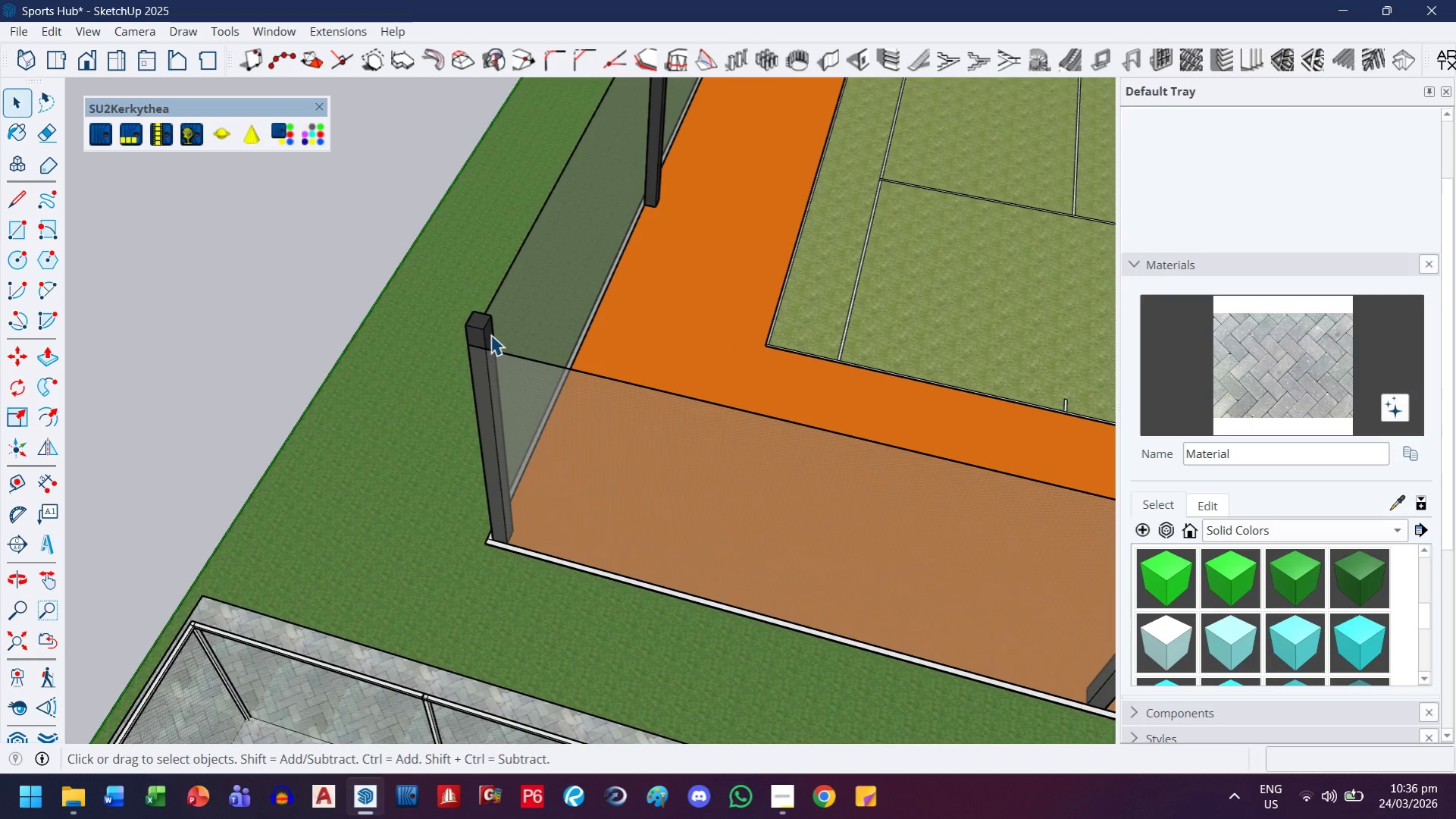 
double_click([487, 331])
 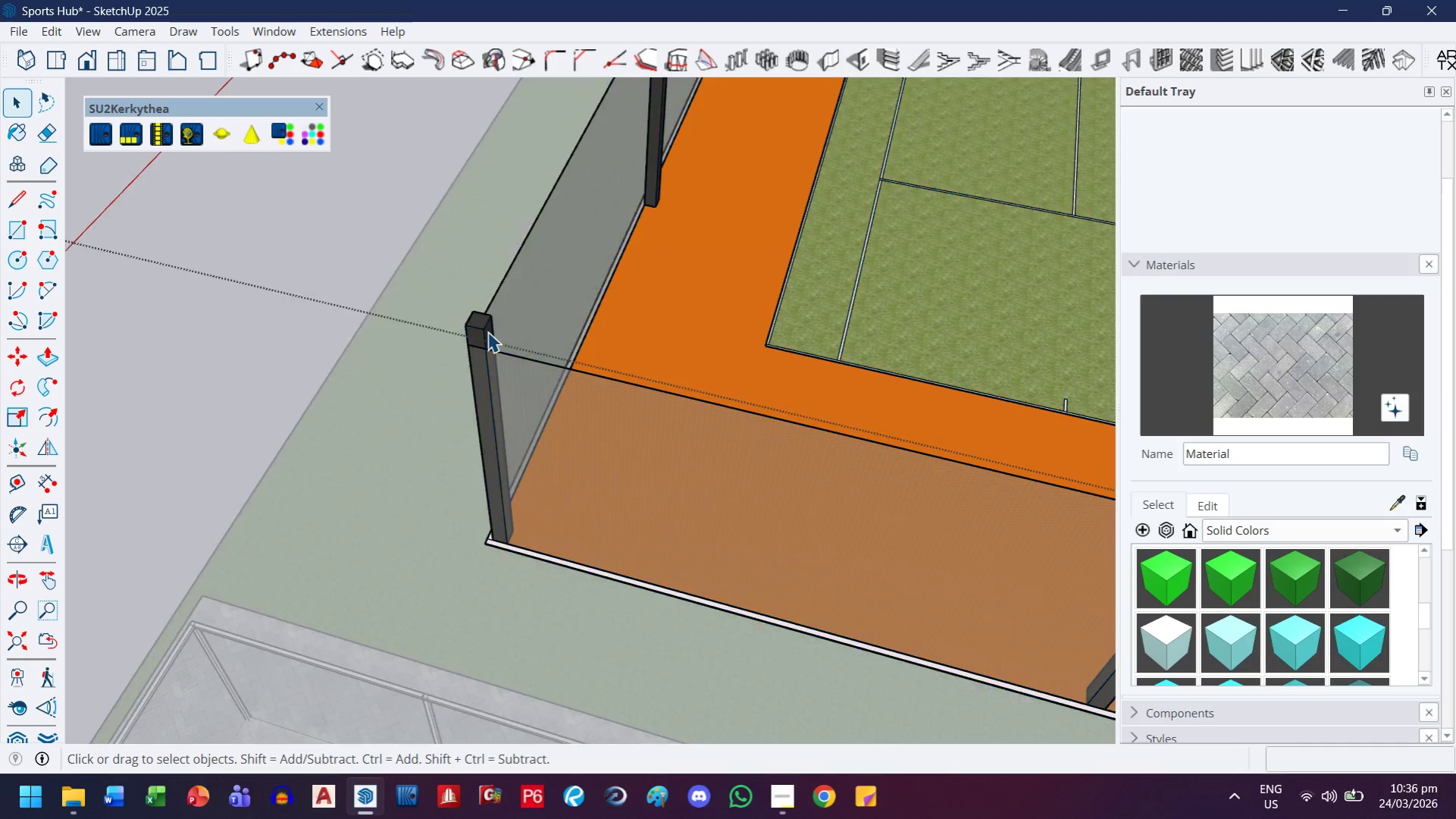 
triple_click([487, 331])
 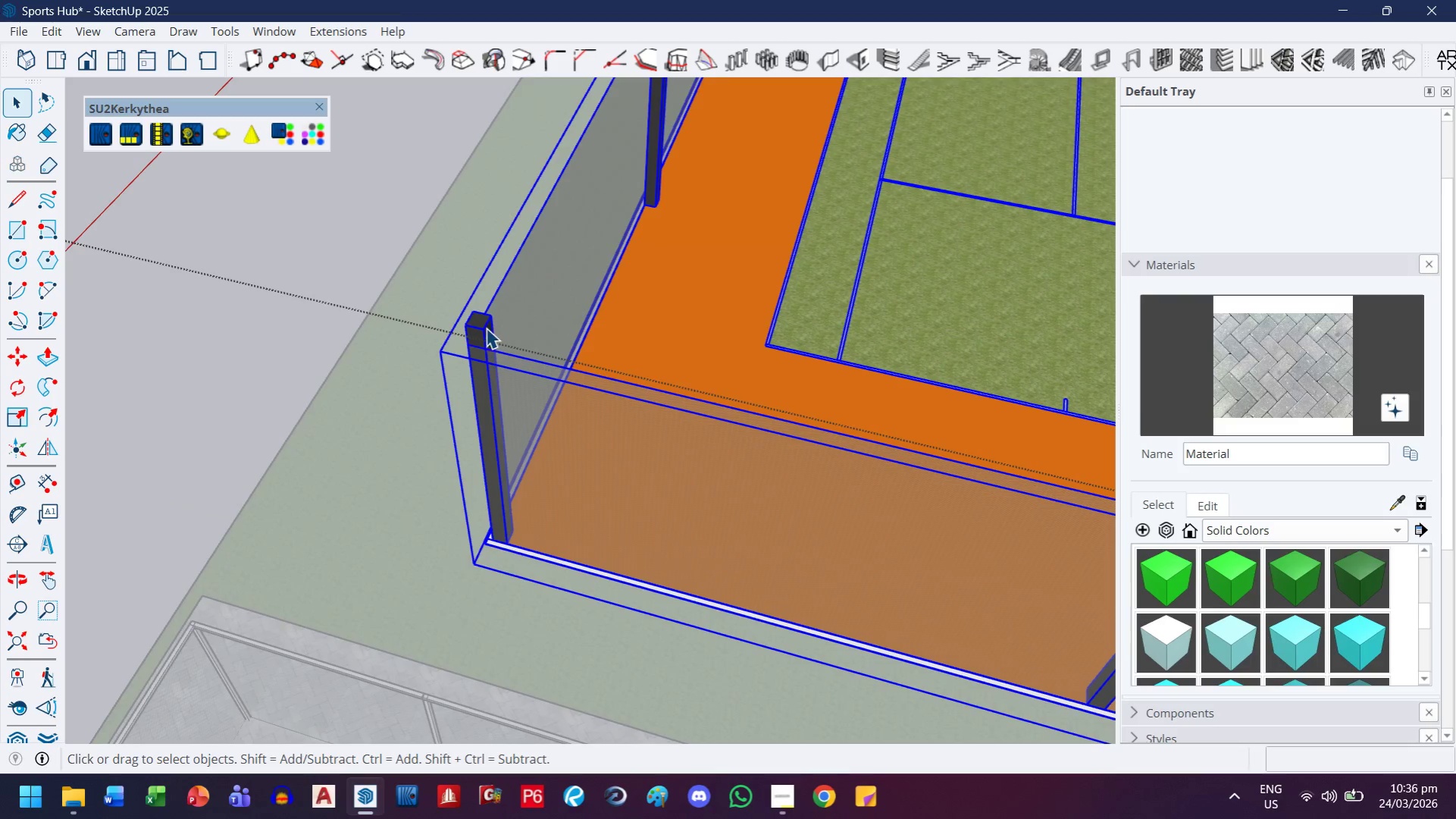 
triple_click([486, 328])
 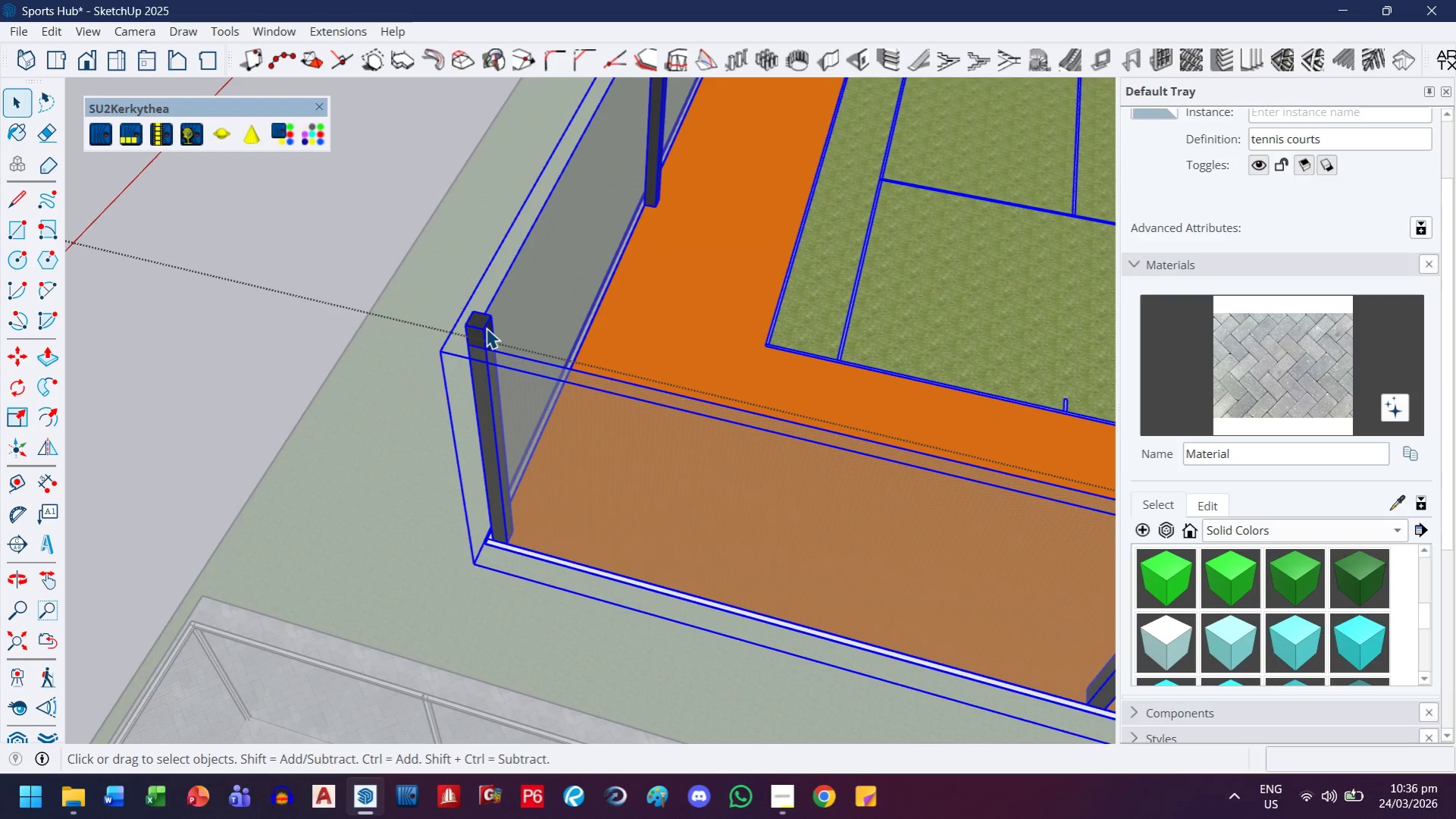 
triple_click([486, 328])
 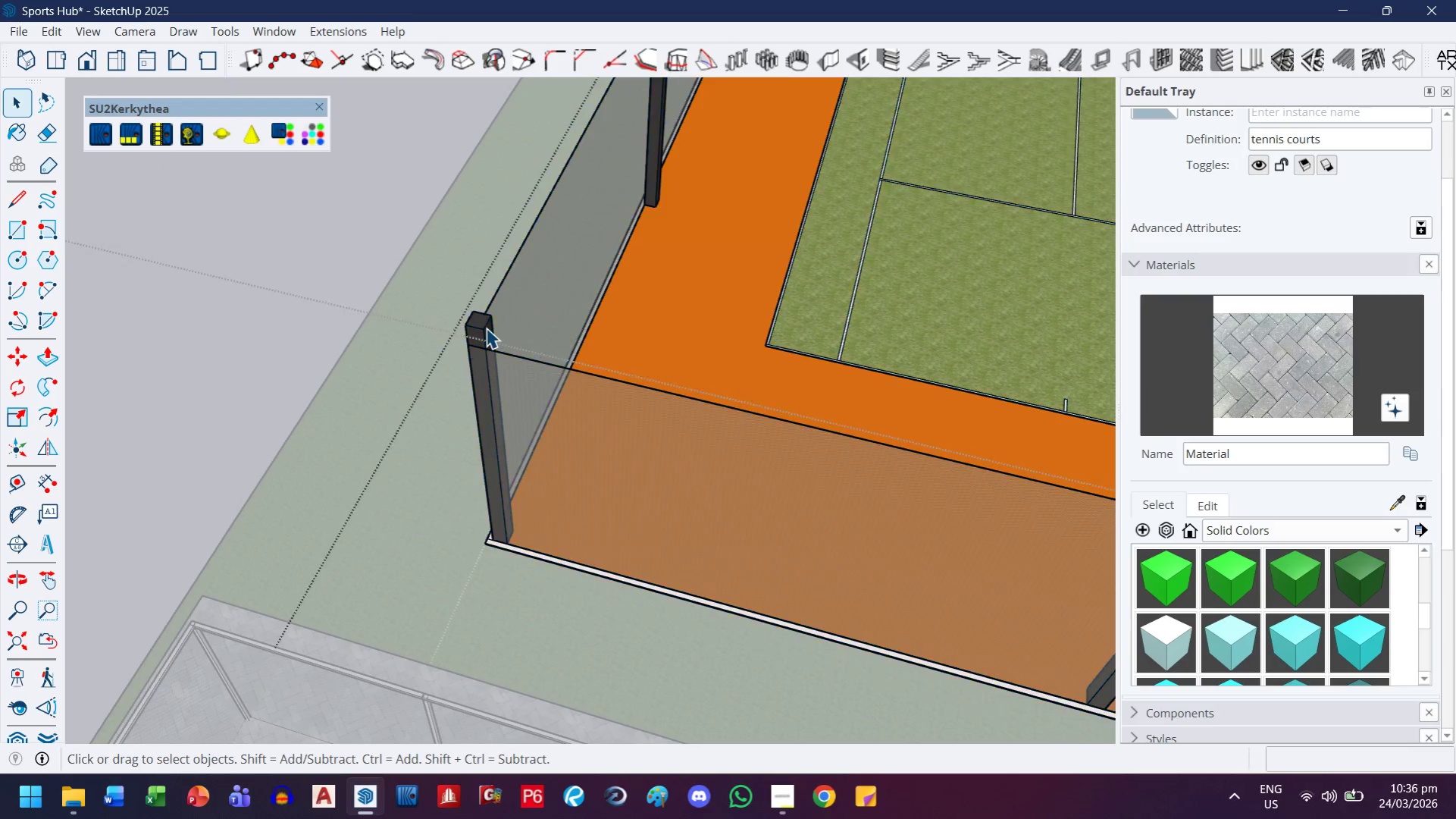 
triple_click([486, 328])
 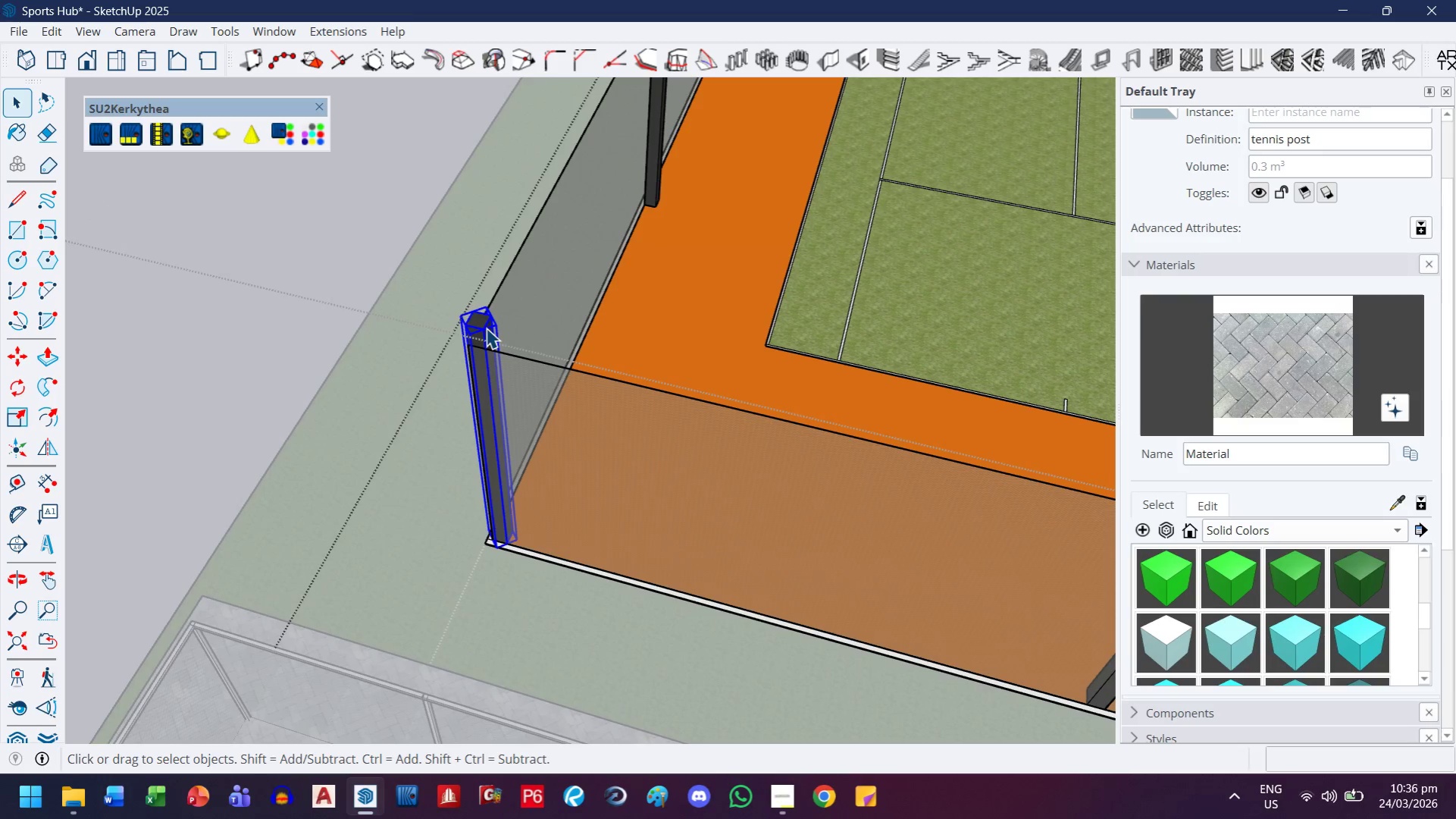 
key(Control+C)
 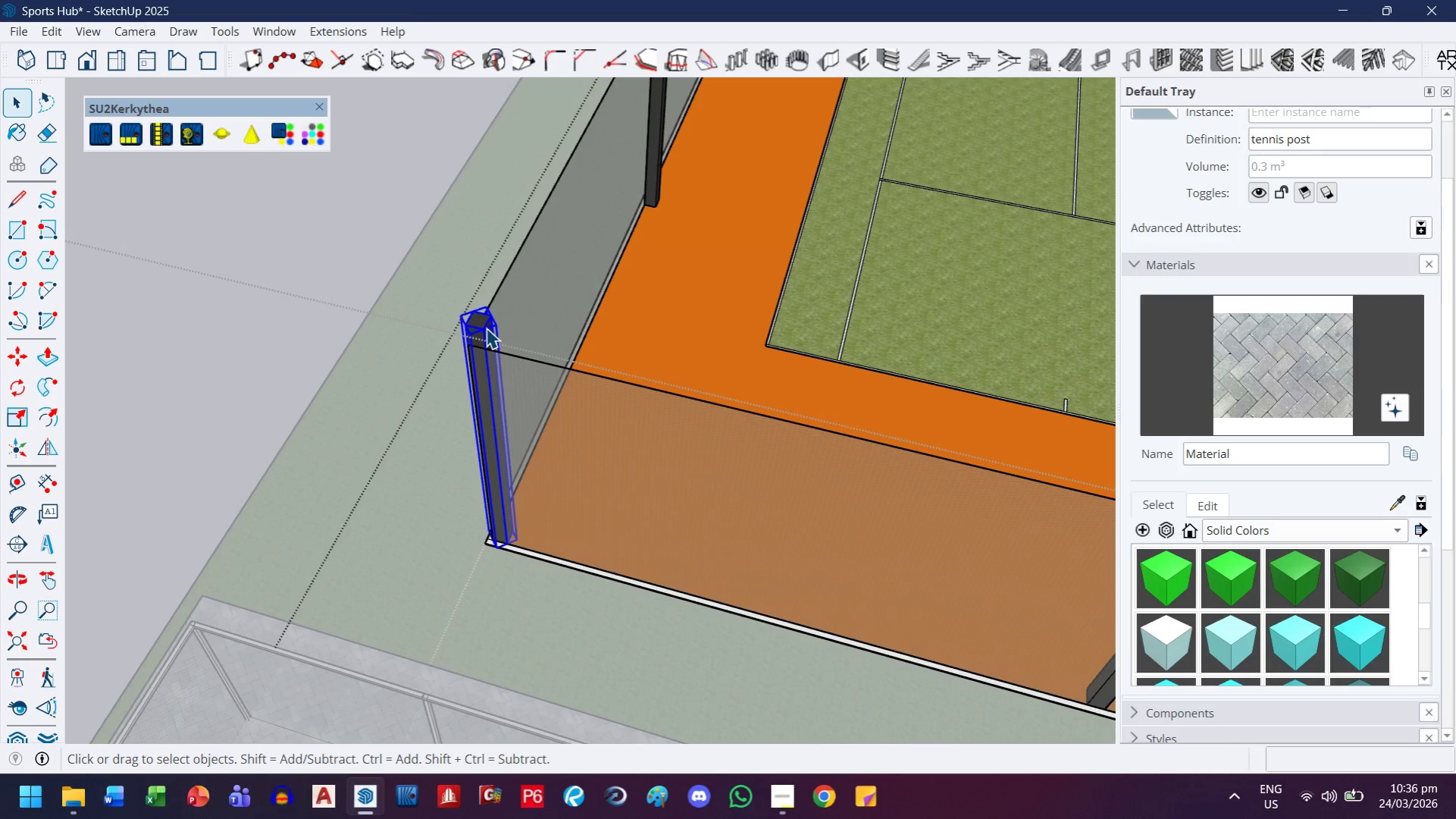 
key(Escape)
 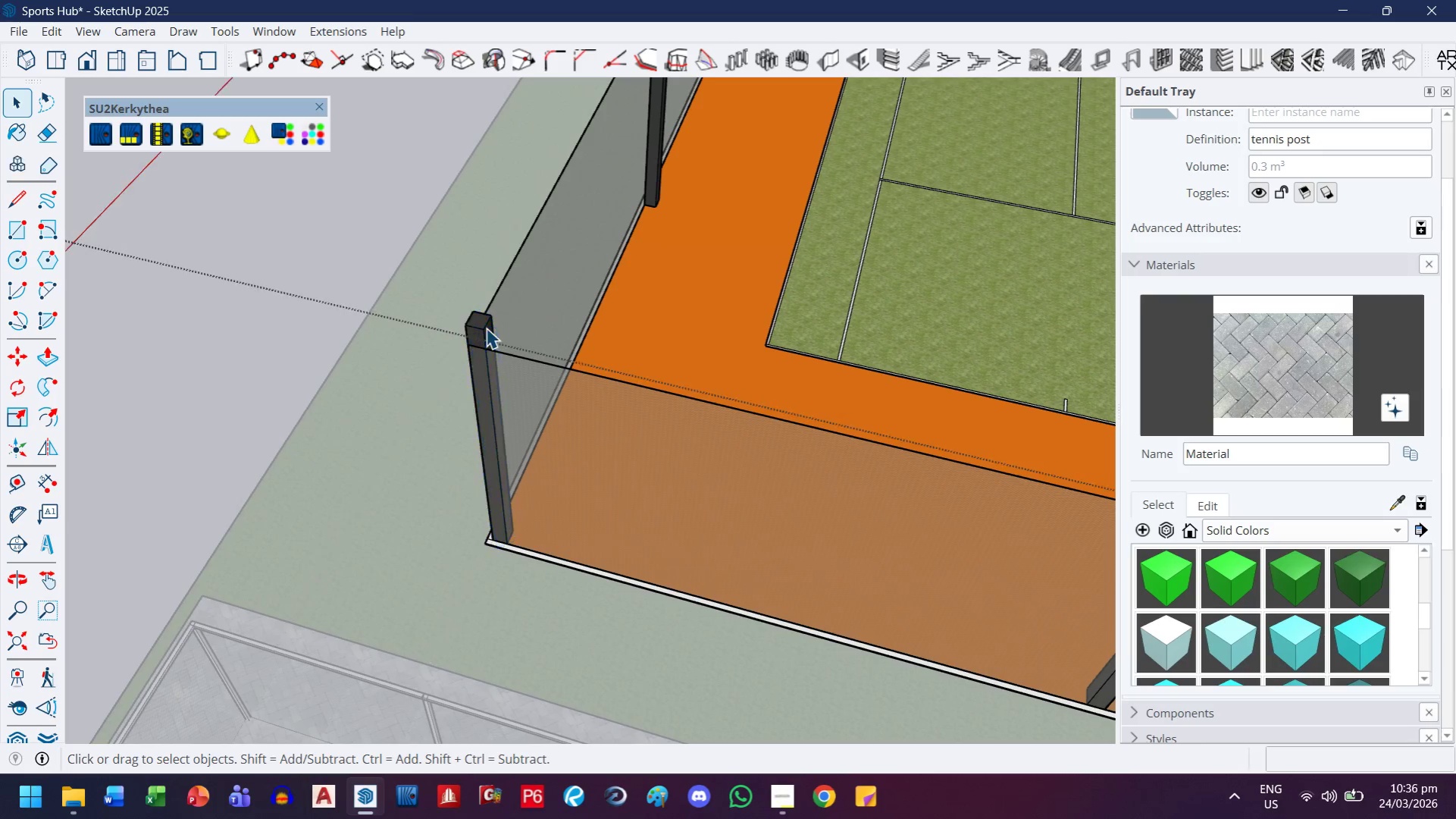 
key(Escape)
 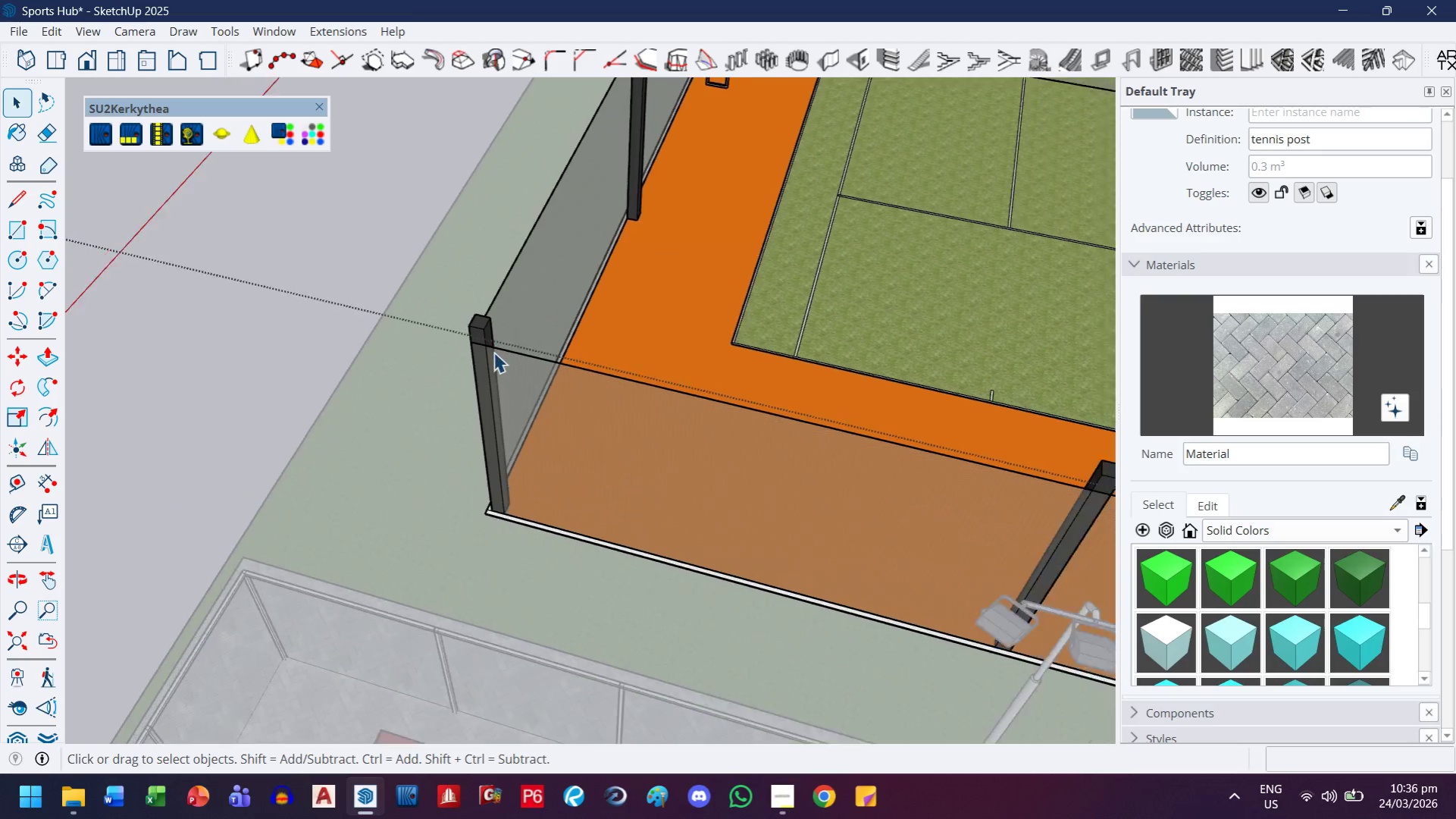 
key(Escape)
 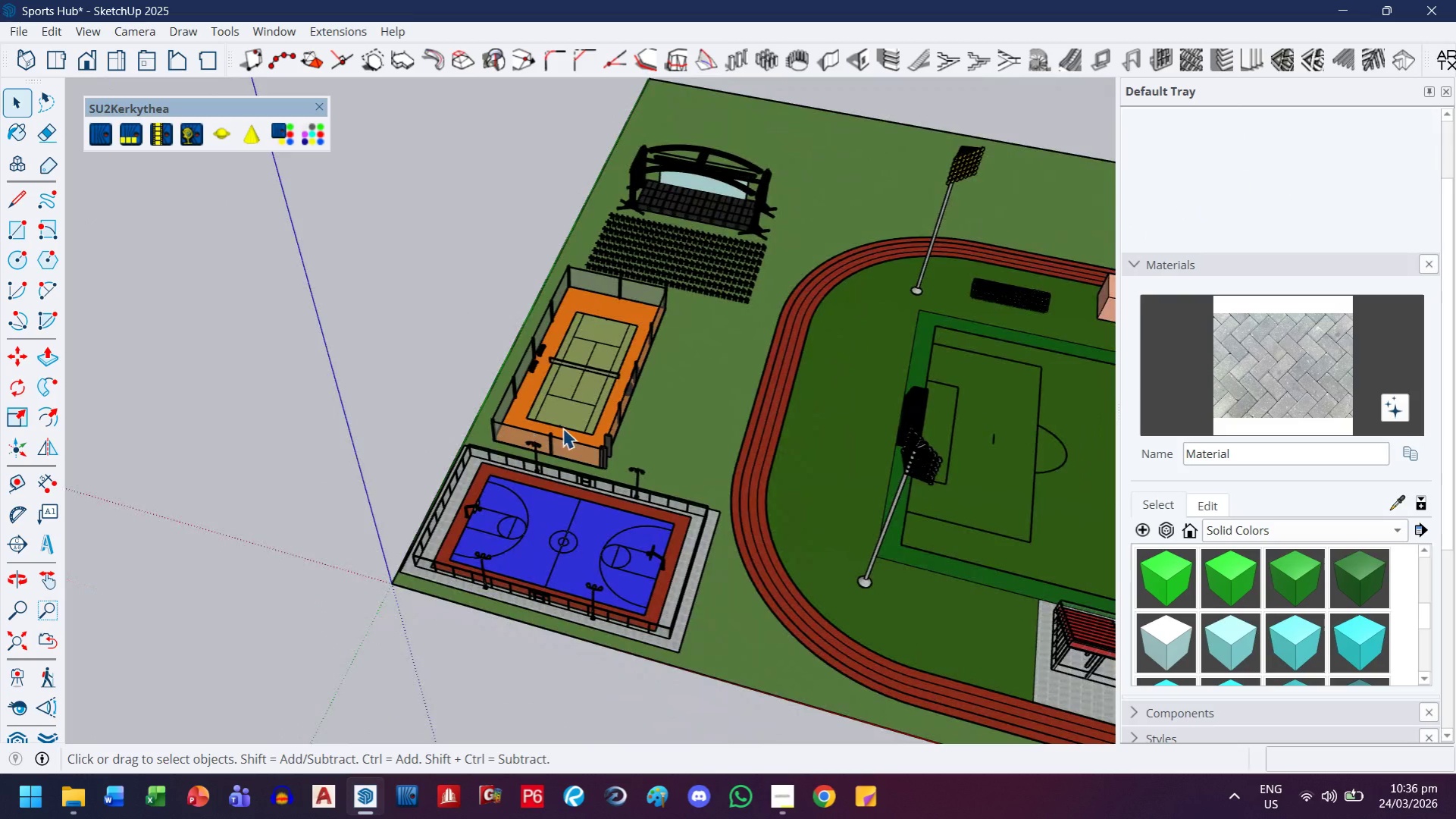 
scroll: coordinate [490, 435], scroll_direction: down, amount: 25.0
 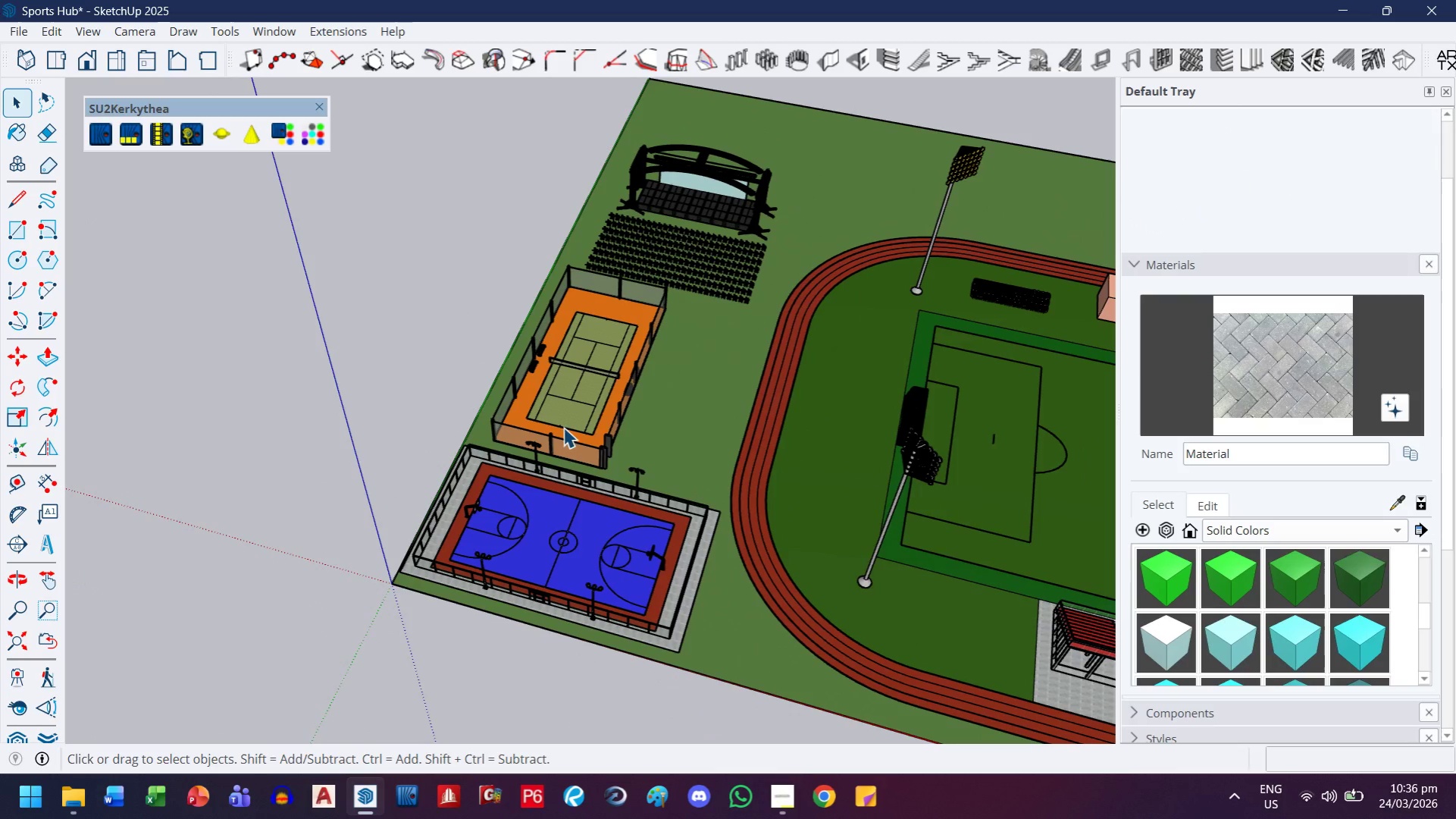 
left_click_drag(start_coordinate=[637, 401], to_coordinate=[582, 394])
 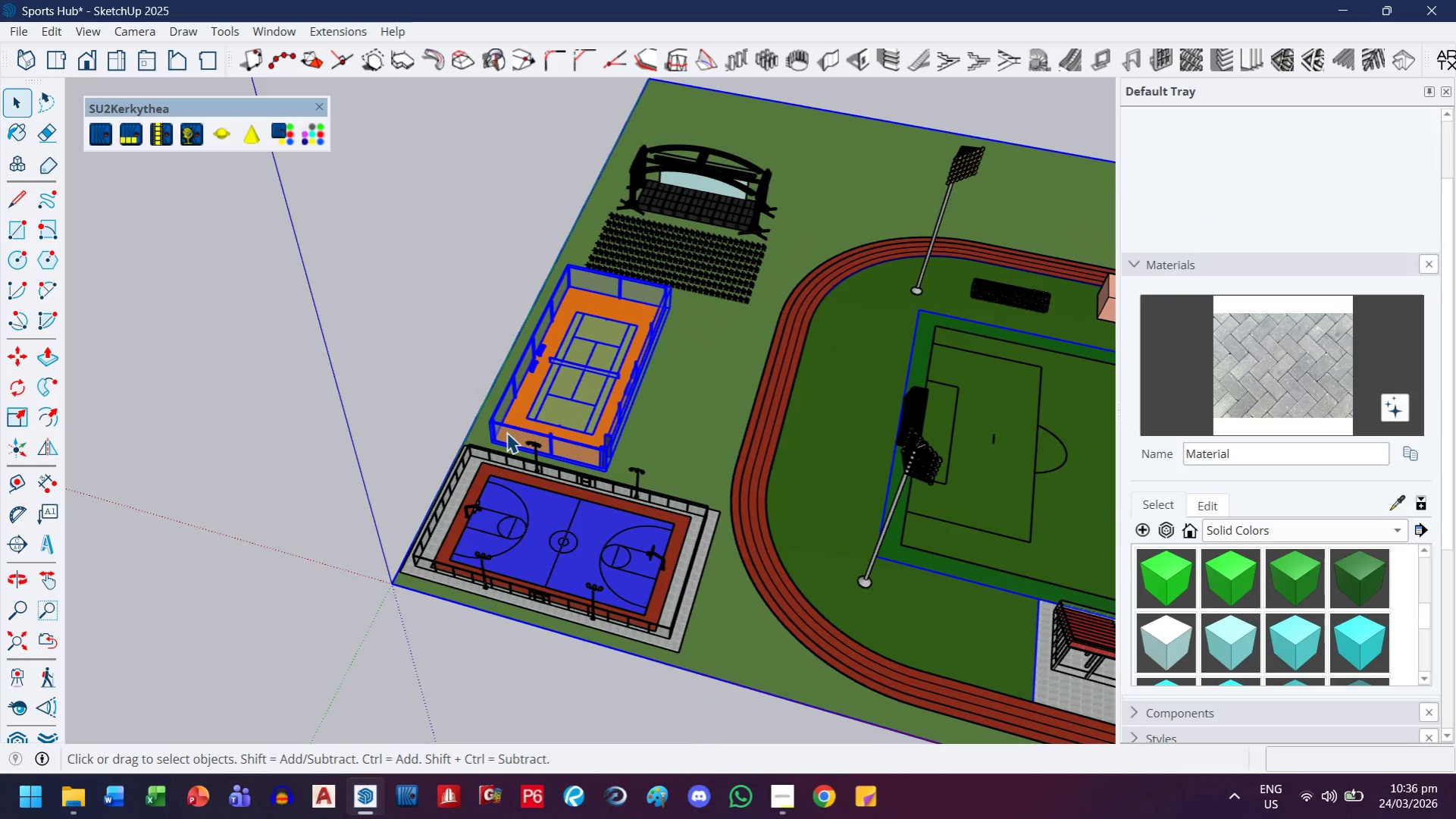 
scroll: coordinate [496, 472], scroll_direction: up, amount: 13.0
 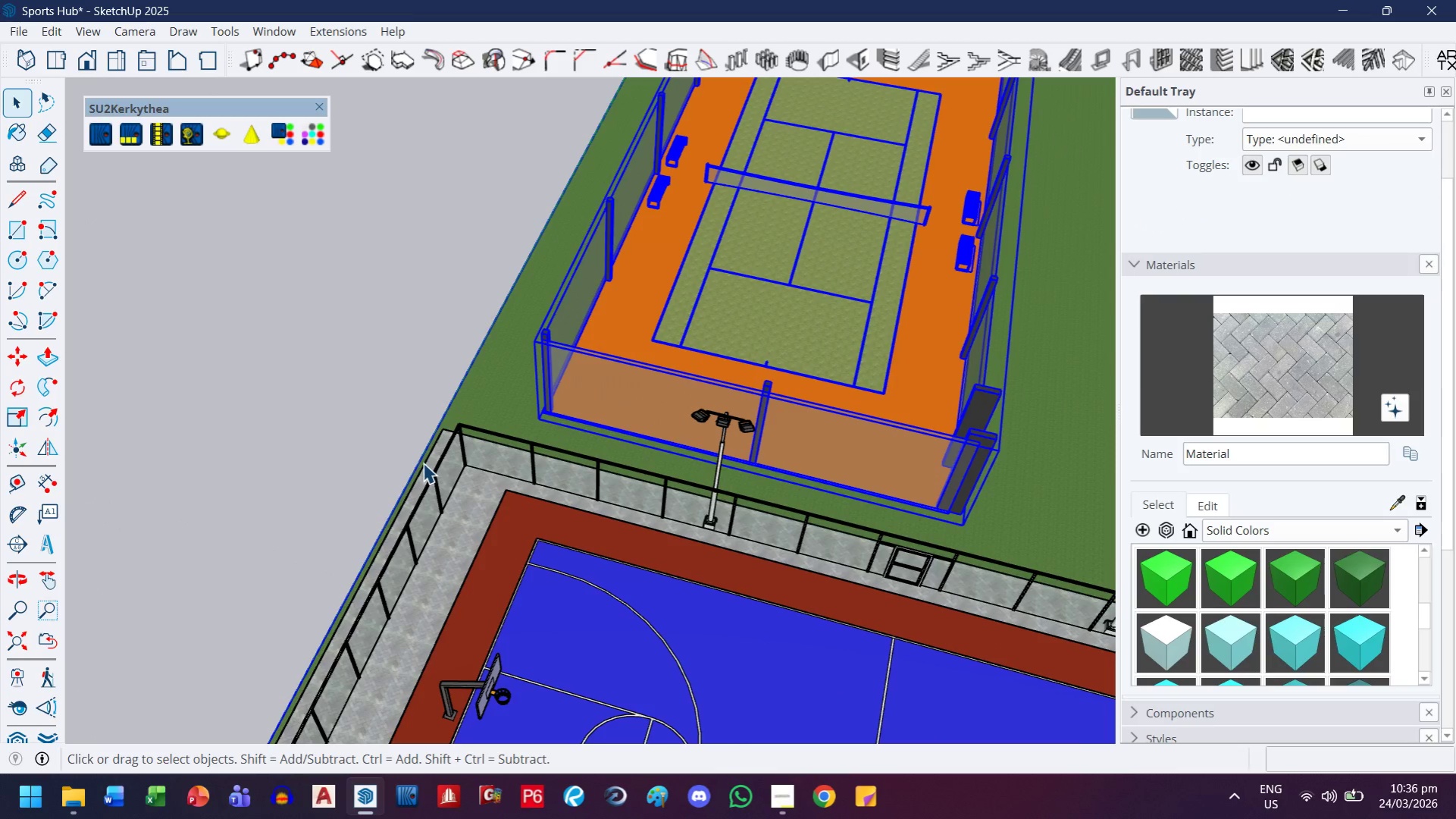 
left_click([500, 475])
 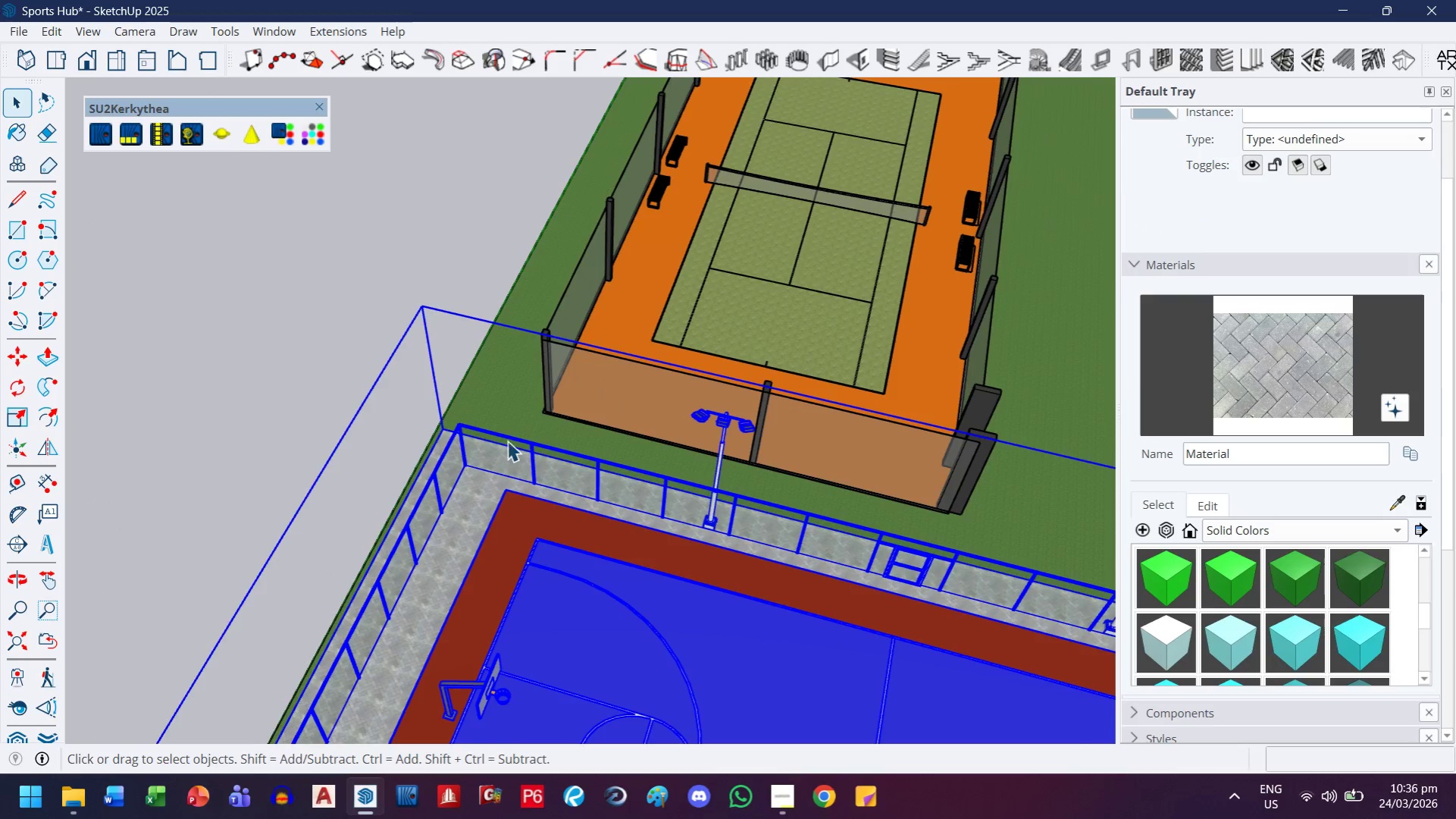 
double_click([568, 493])
 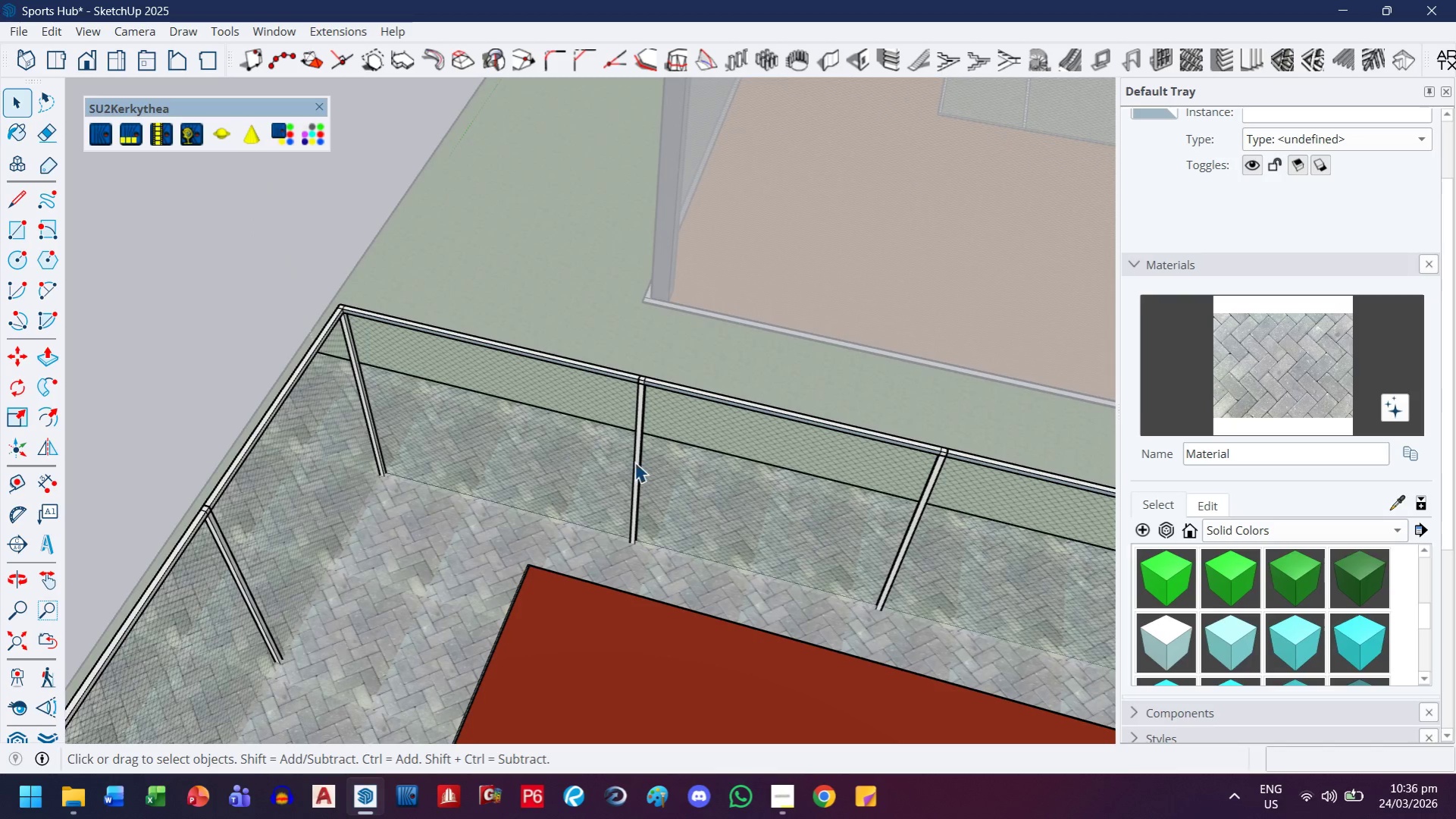 
scroll: coordinate [634, 460], scroll_direction: up, amount: 17.0
 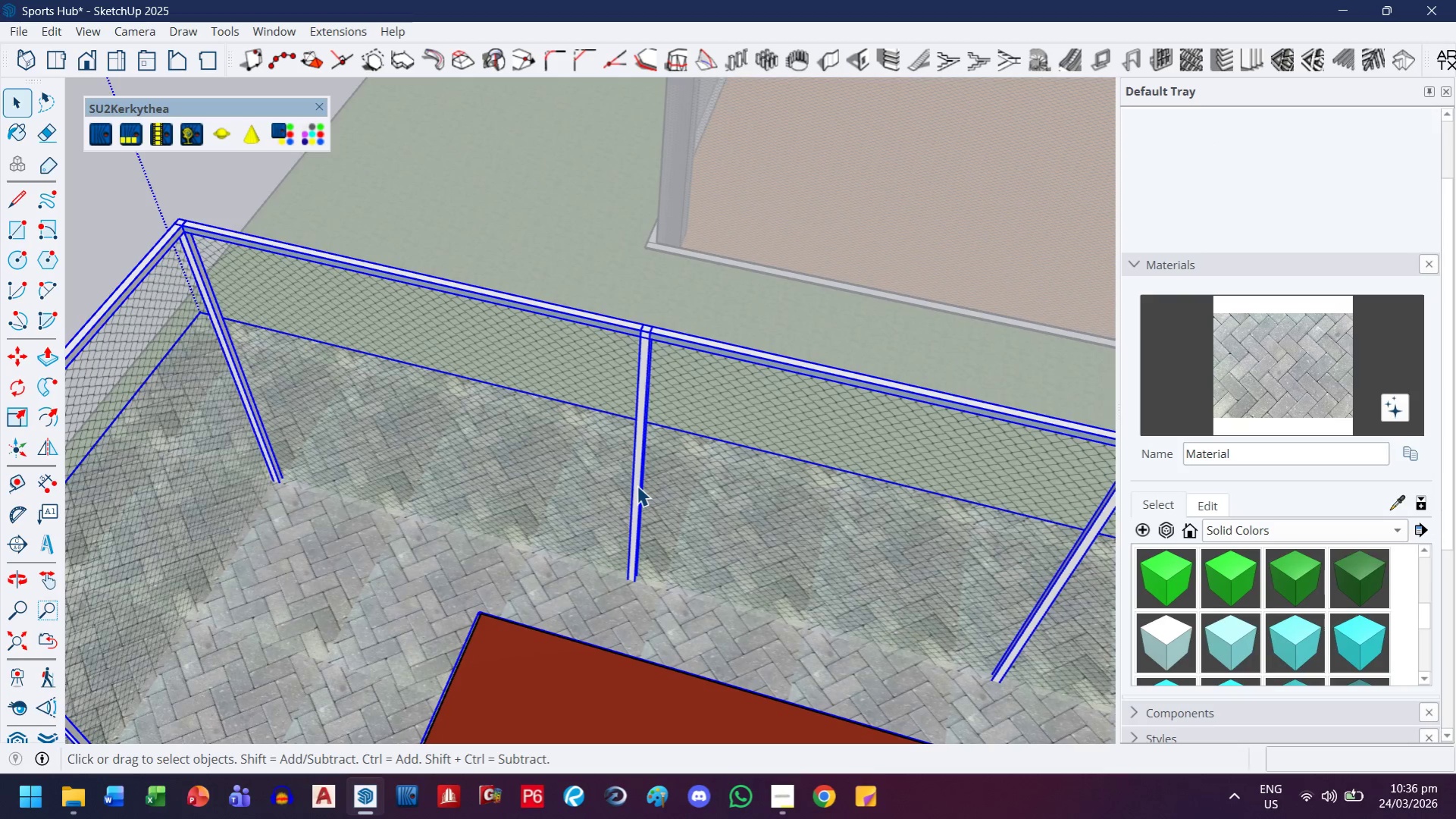 
double_click([637, 485])
 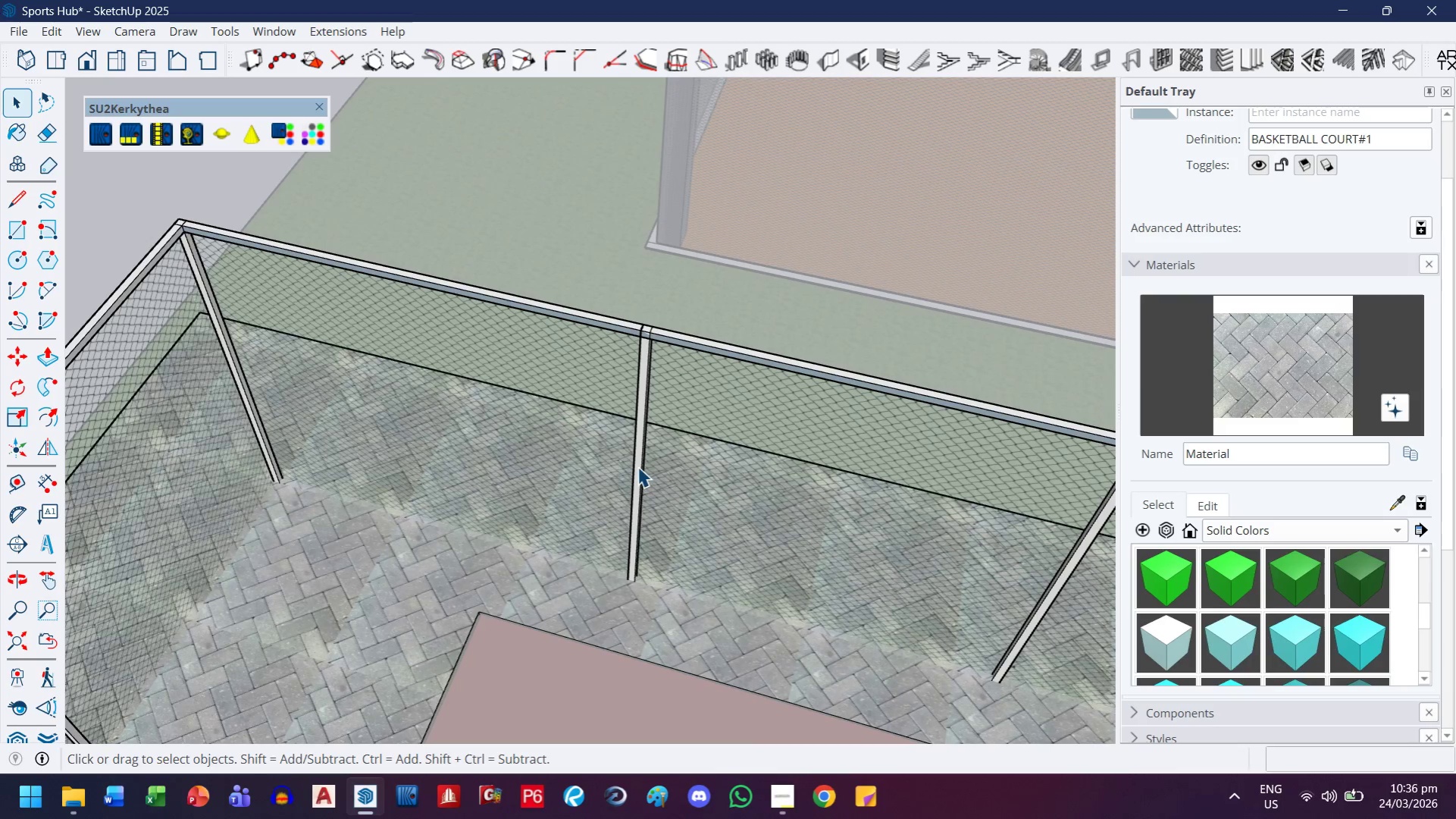 
triple_click([637, 466])
 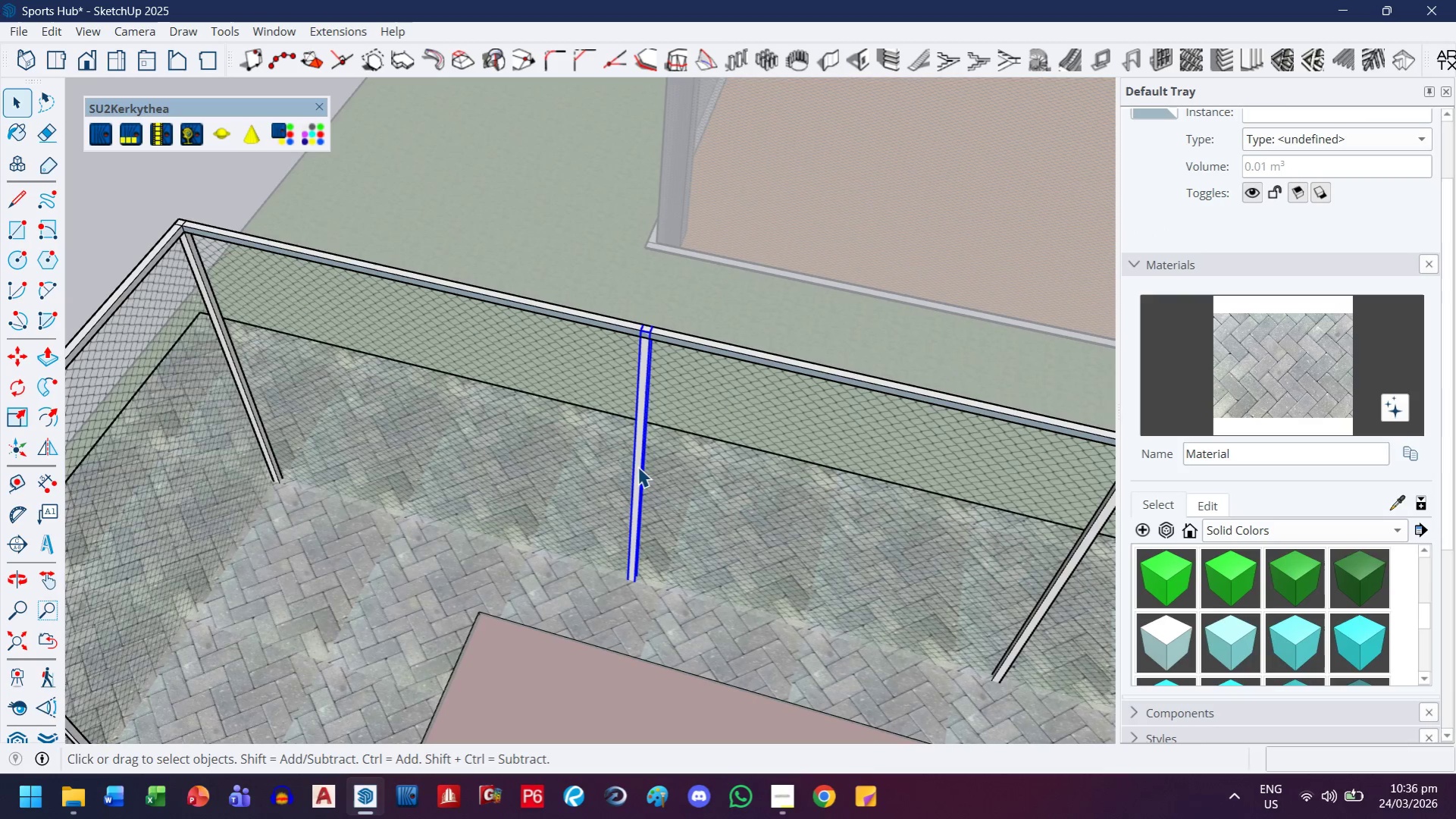 
key(Control+C)
 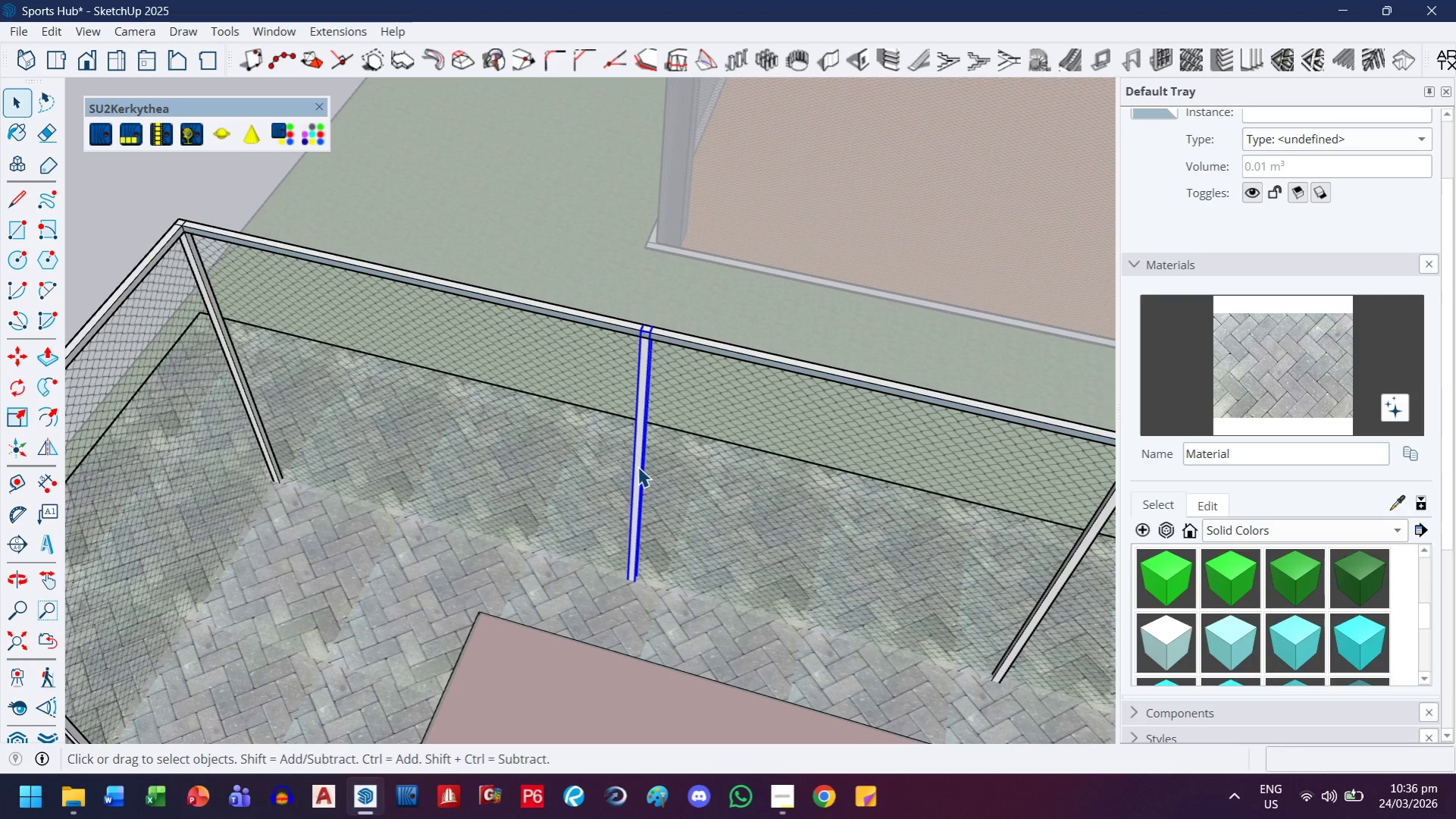 
key(Escape)
 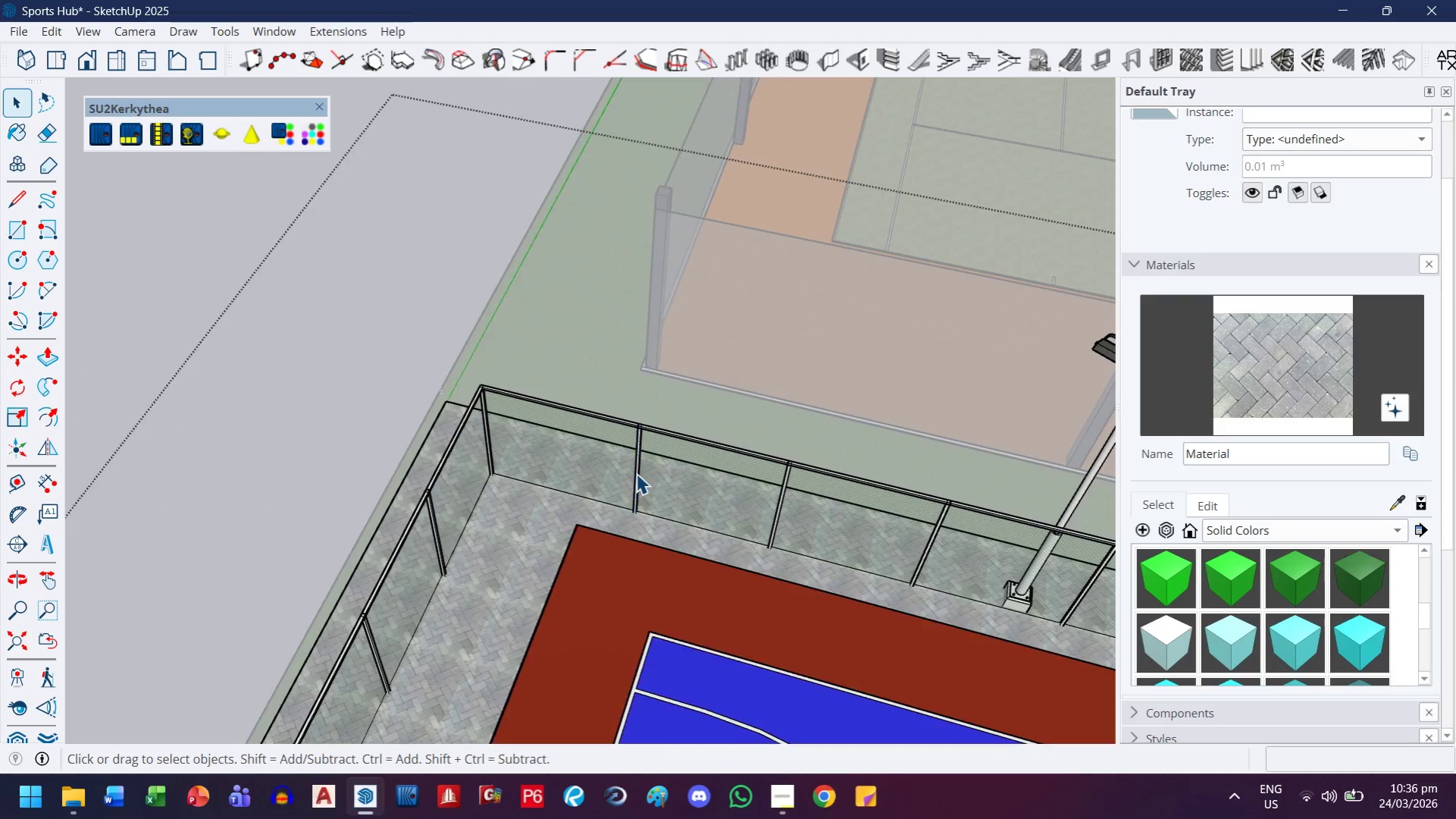 
key(Escape)
 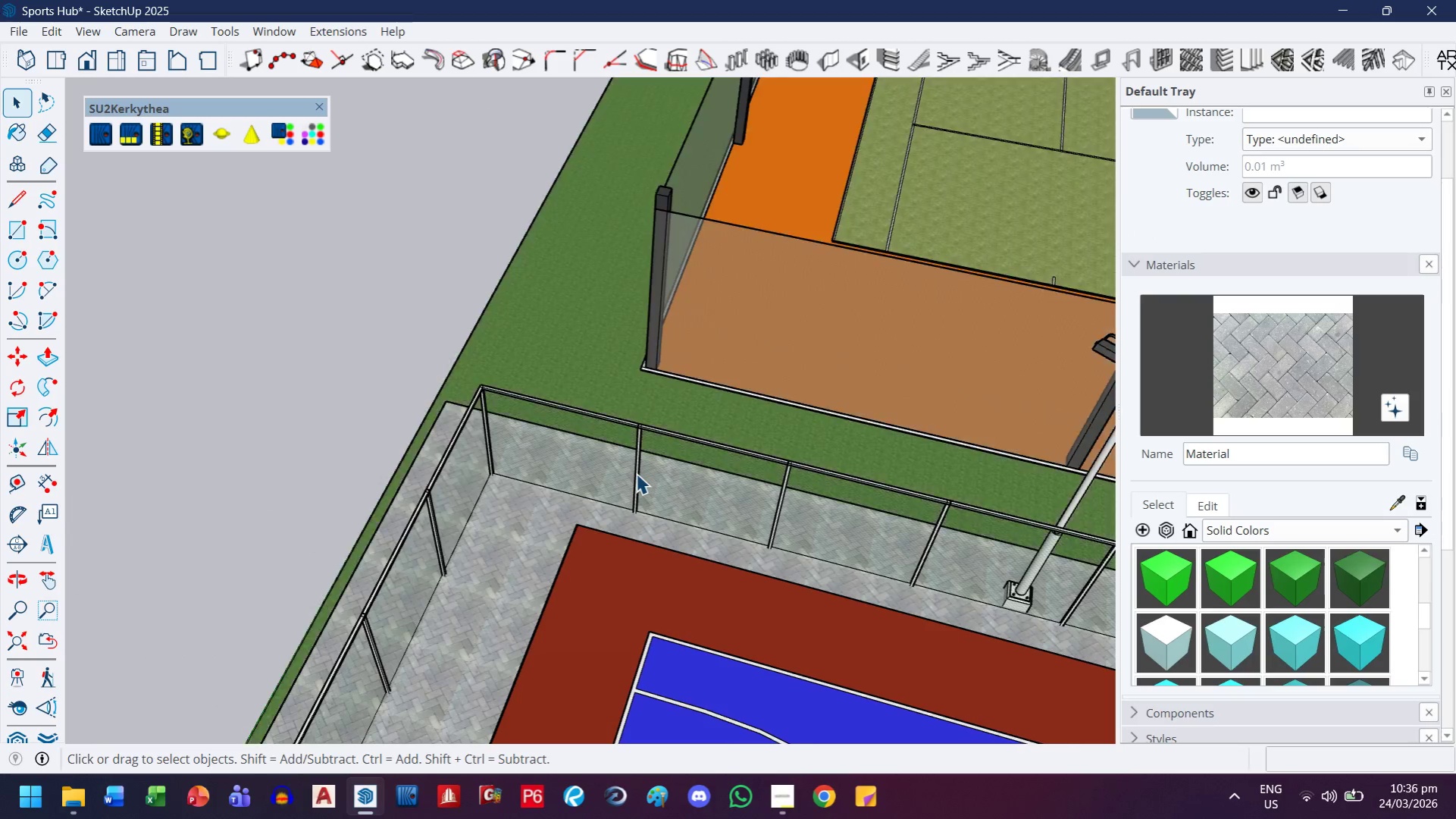 
key(Escape)
 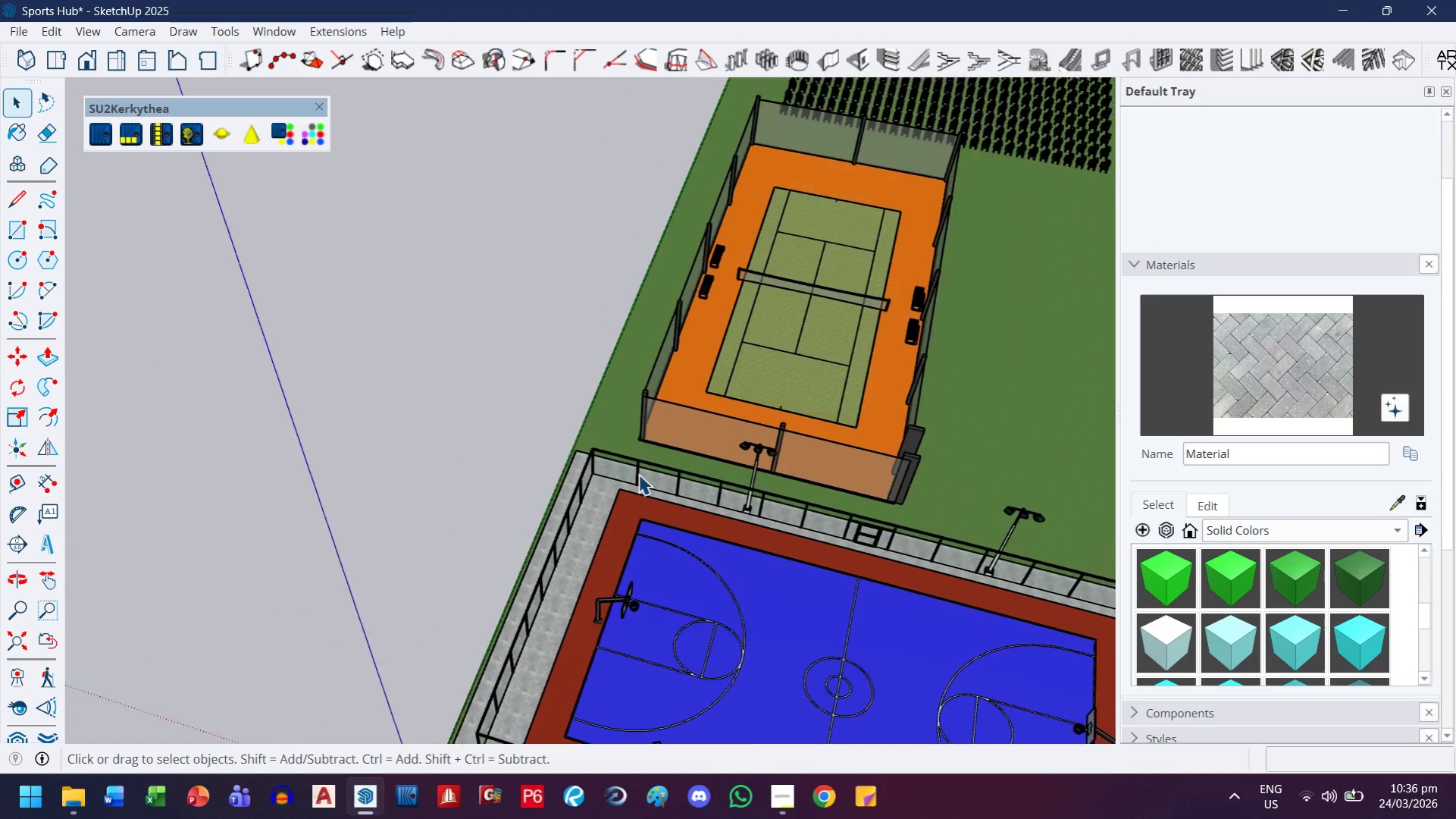 
key(H)
 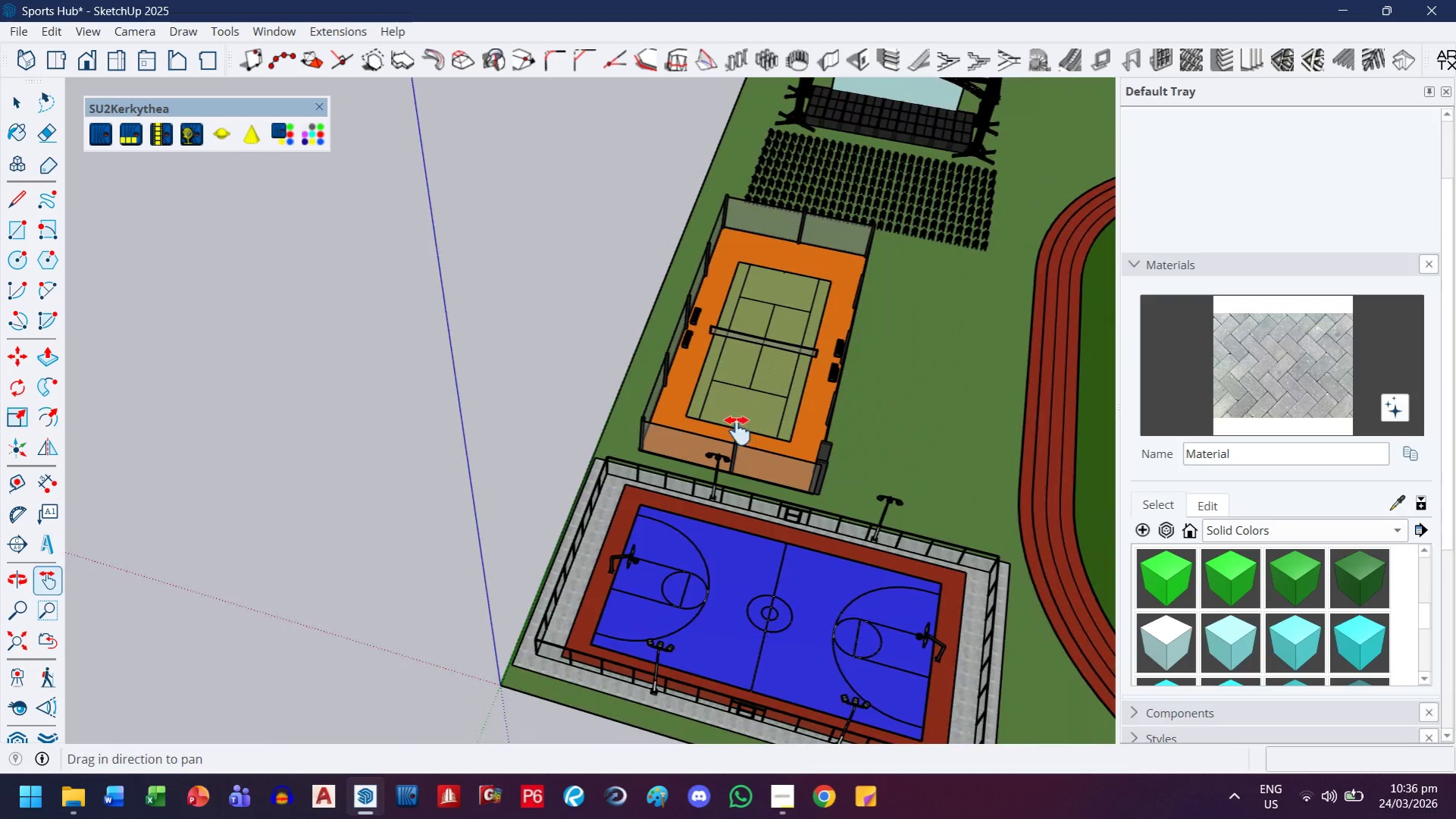 
left_click_drag(start_coordinate=[758, 444], to_coordinate=[290, 412])
 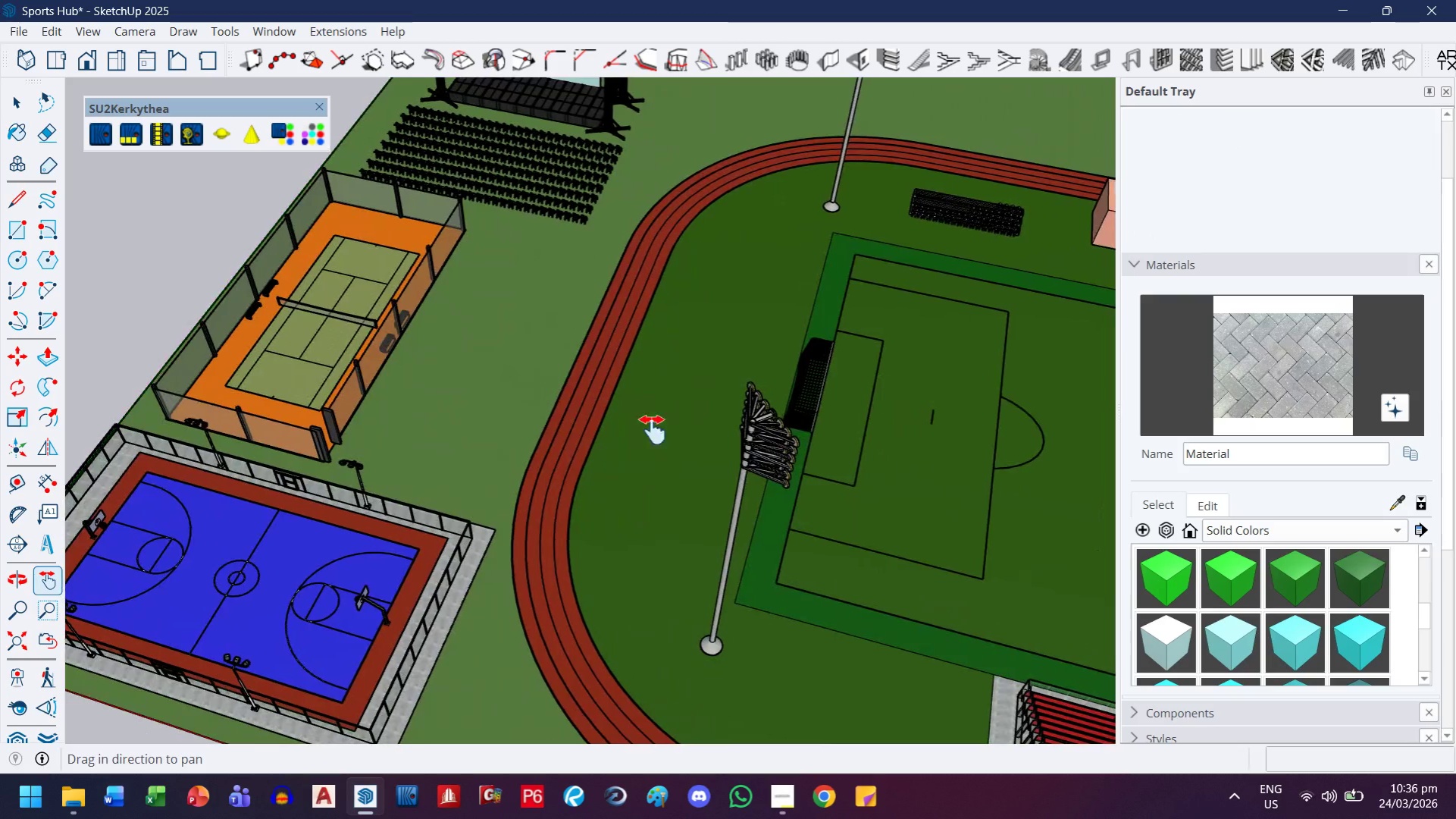 
scroll: coordinate [638, 474], scroll_direction: down, amount: 28.0
 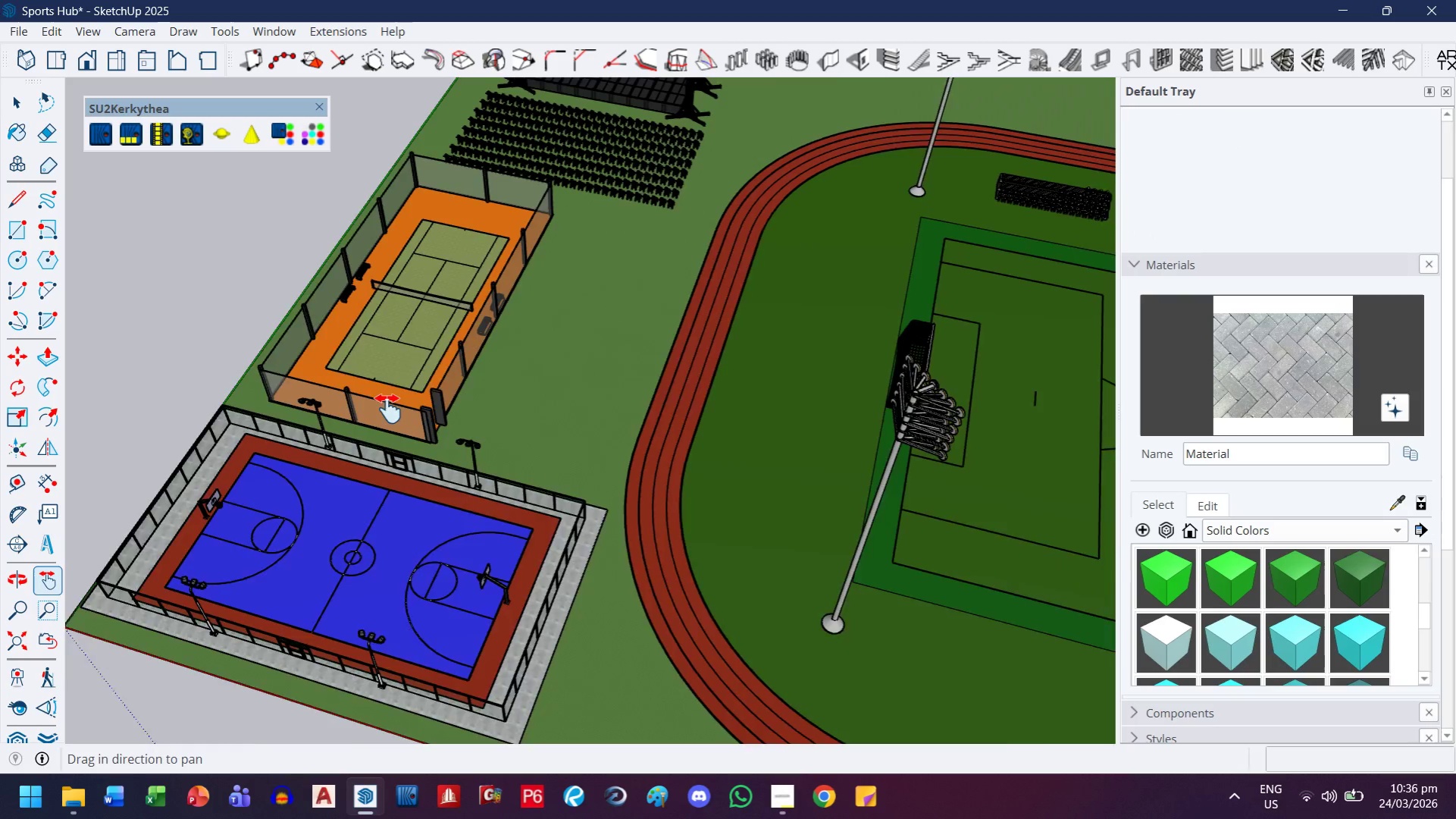 
left_click_drag(start_coordinate=[880, 391], to_coordinate=[295, 513])
 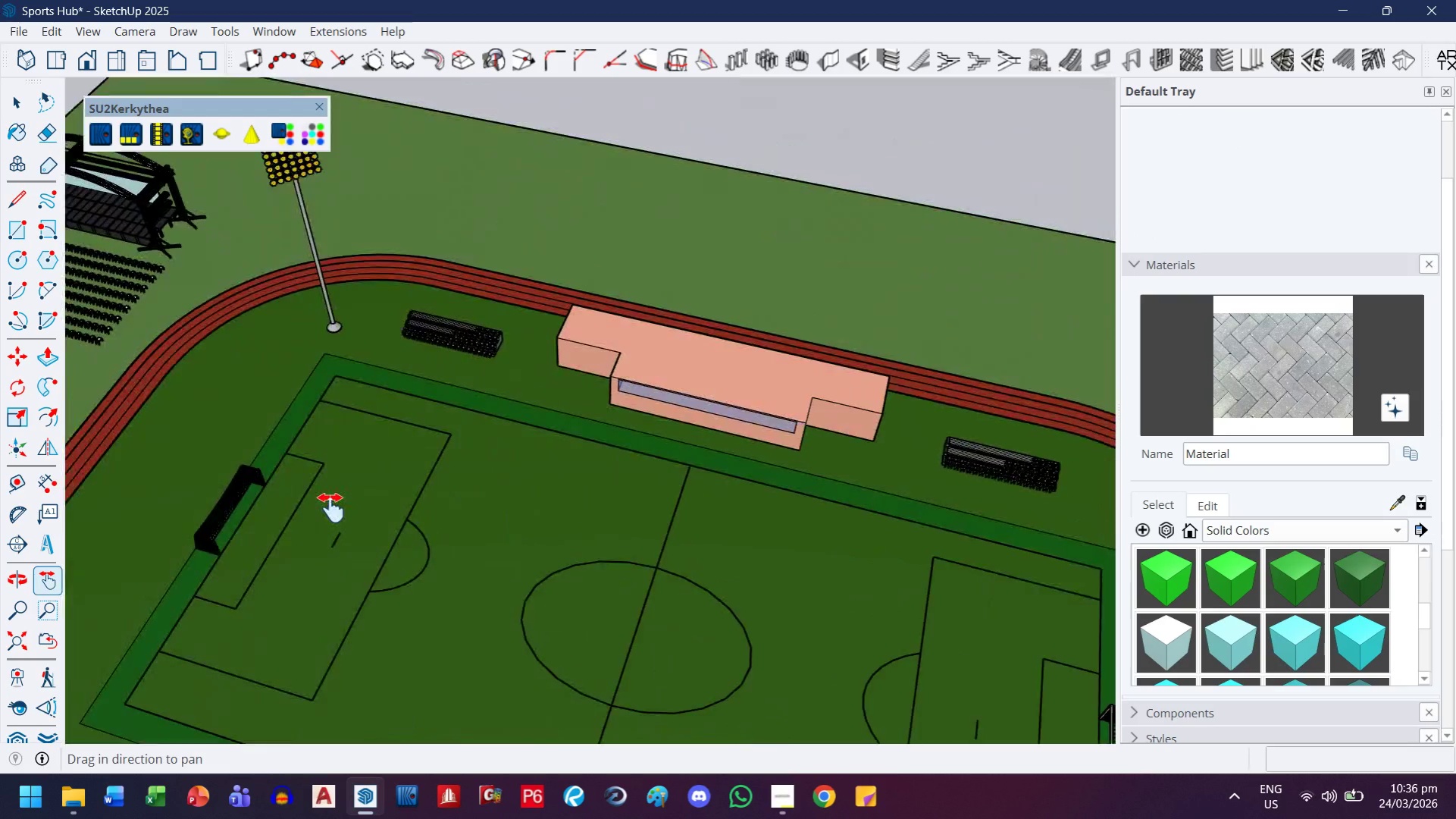 
left_click_drag(start_coordinate=[841, 395], to_coordinate=[217, 334])
 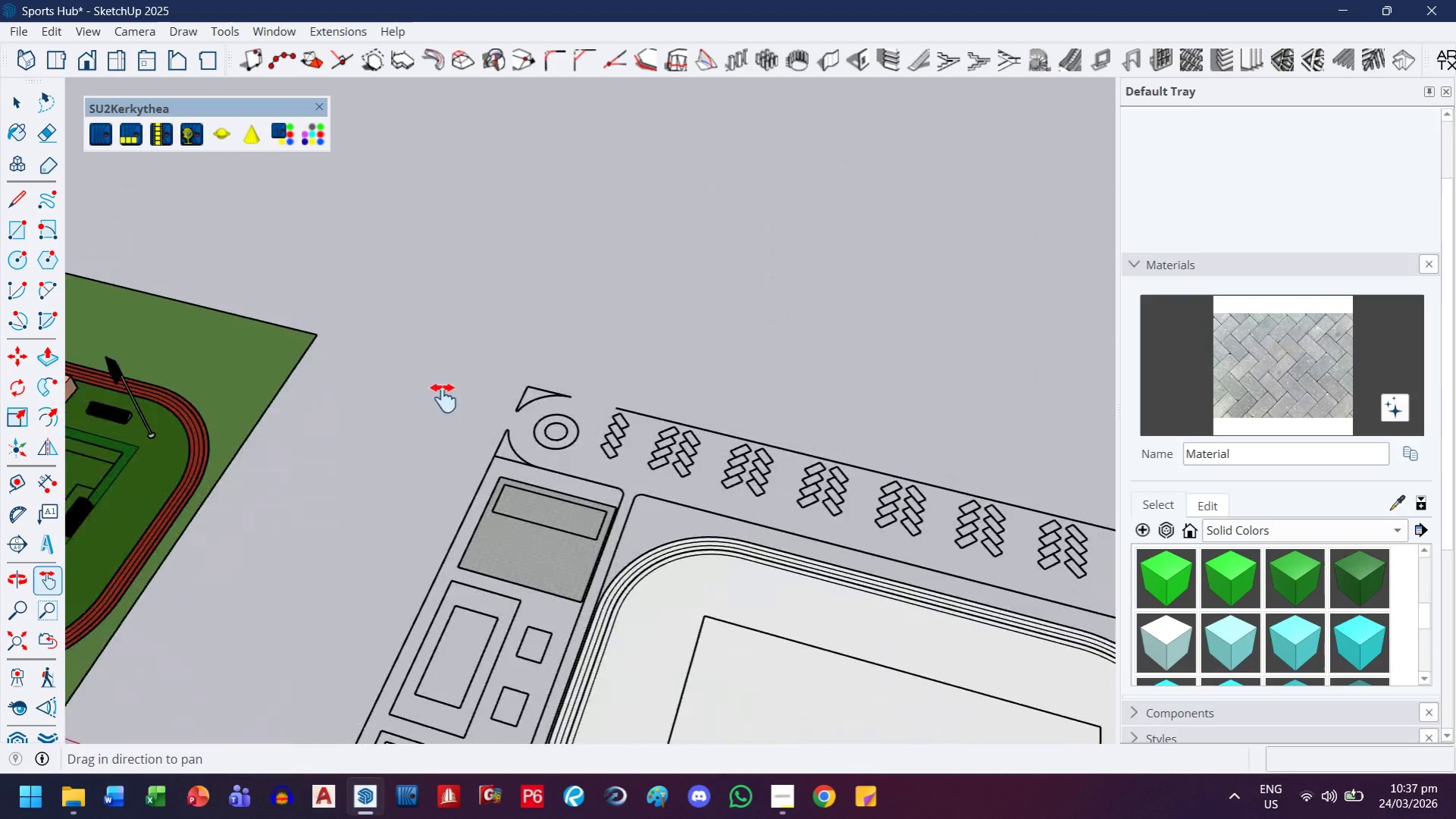 
scroll: coordinate [440, 397], scroll_direction: down, amount: 12.0
 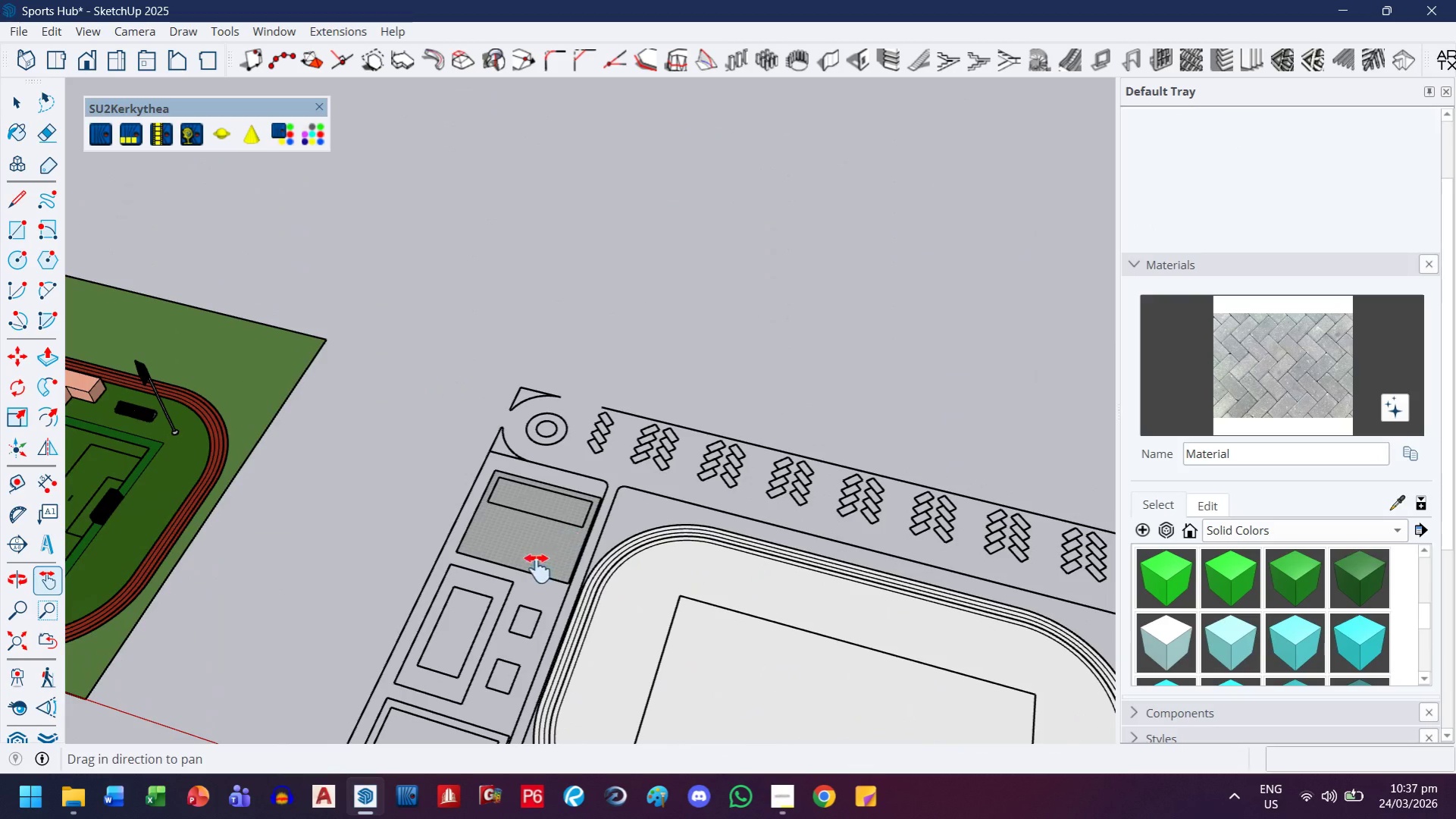 
scroll: coordinate [443, 538], scroll_direction: up, amount: 17.0
 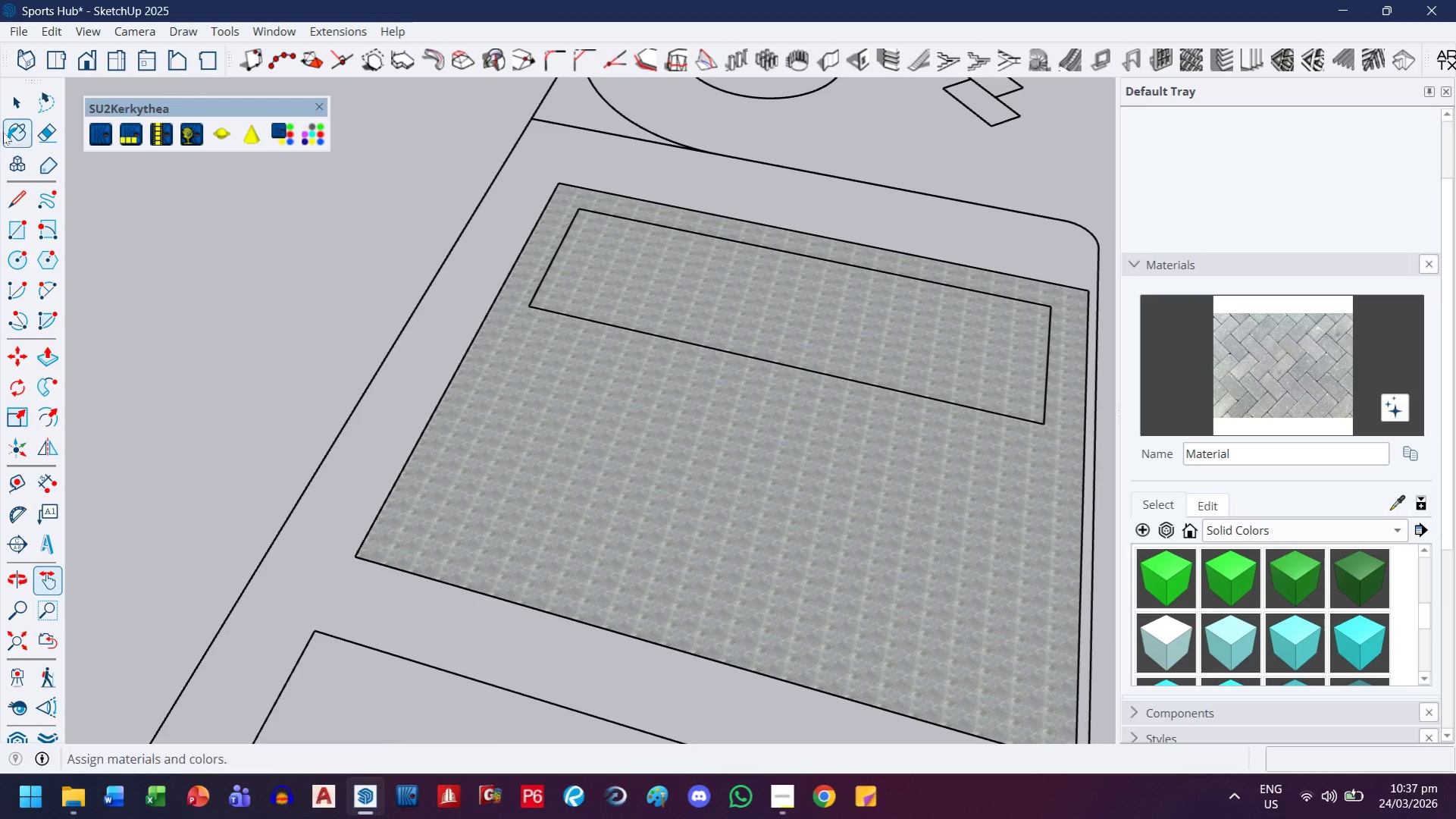 
left_click([20, 106])
 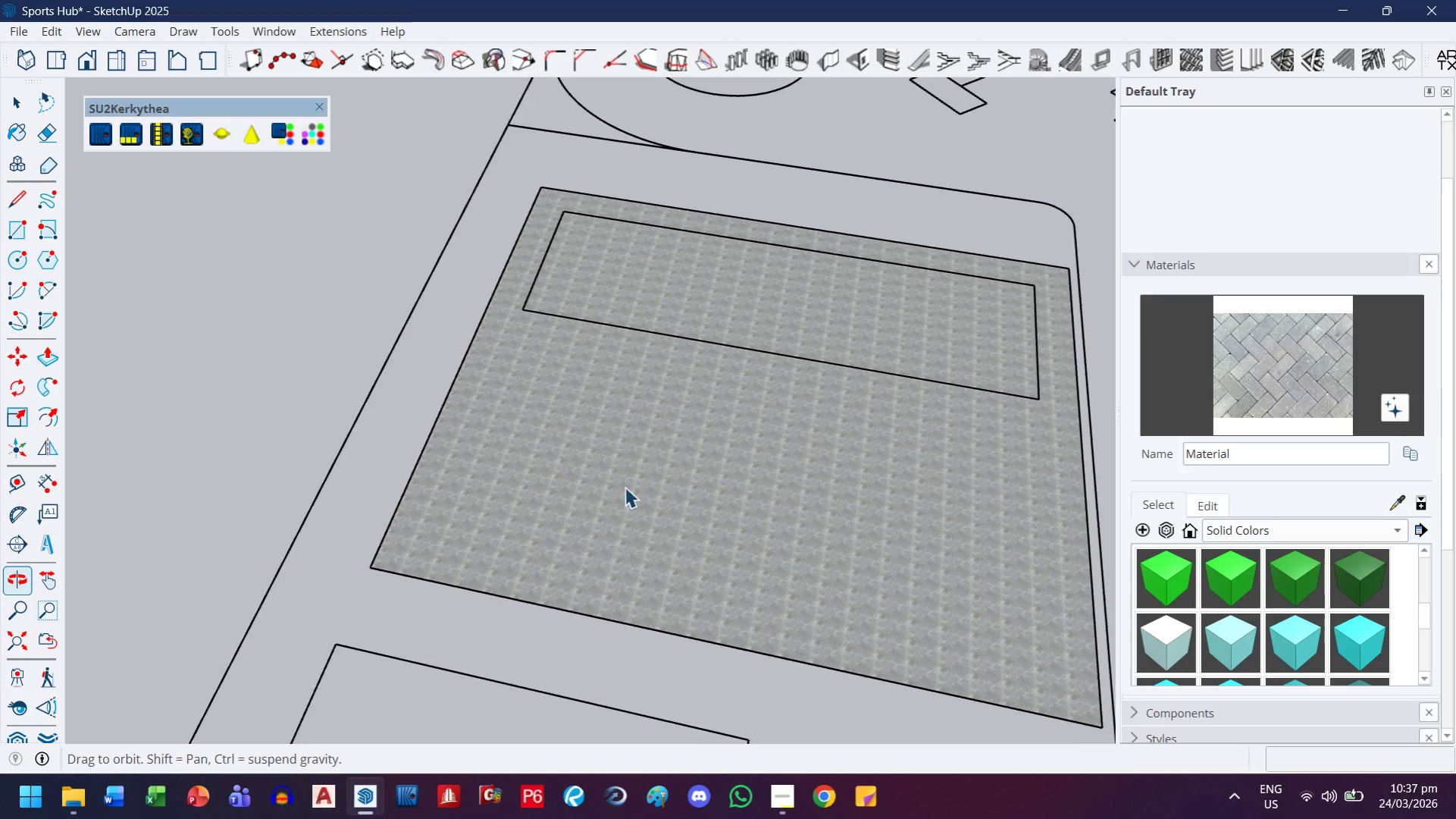 
key(Control+V)
 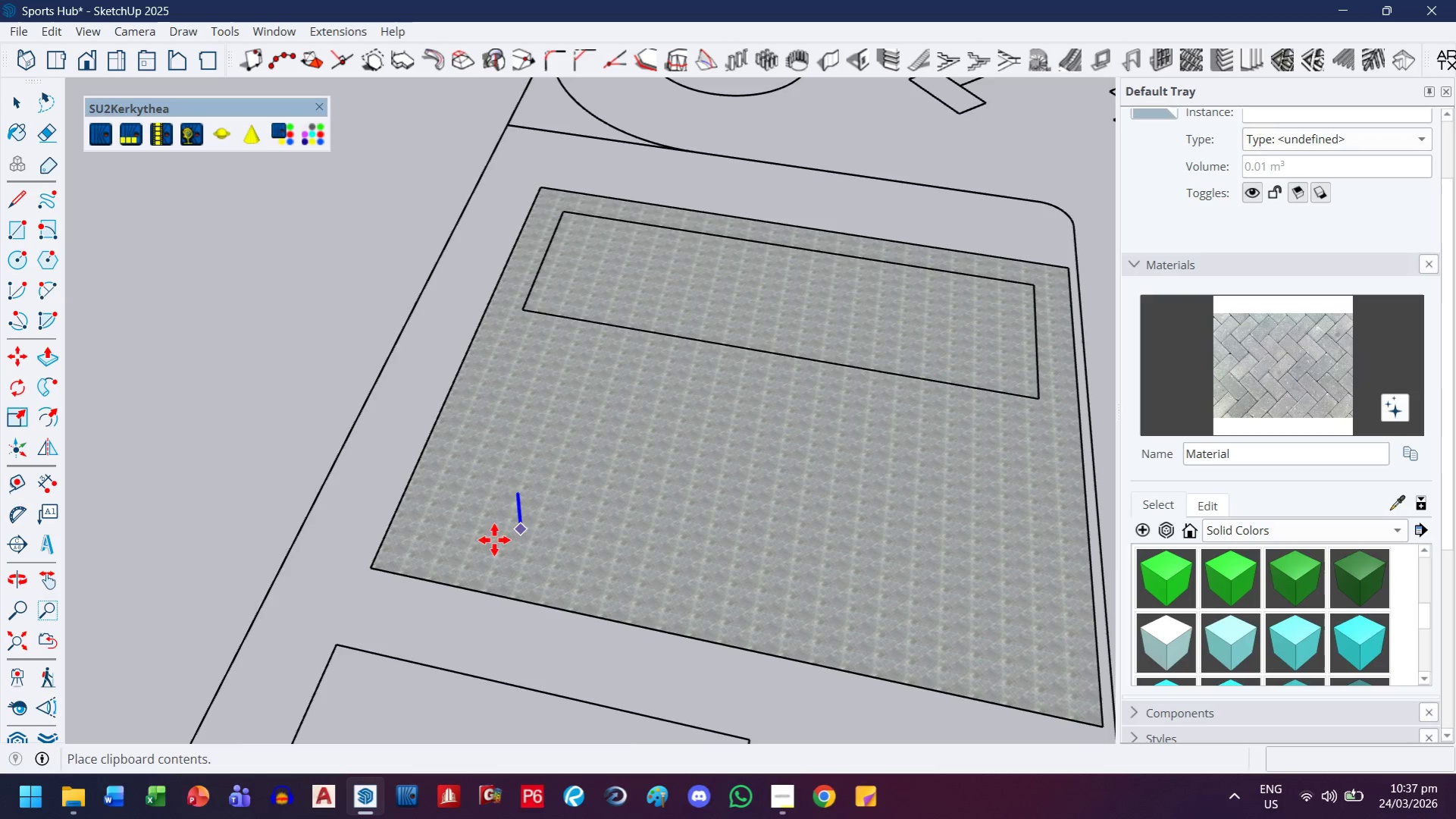 
scroll: coordinate [267, 560], scroll_direction: up, amount: 26.0
 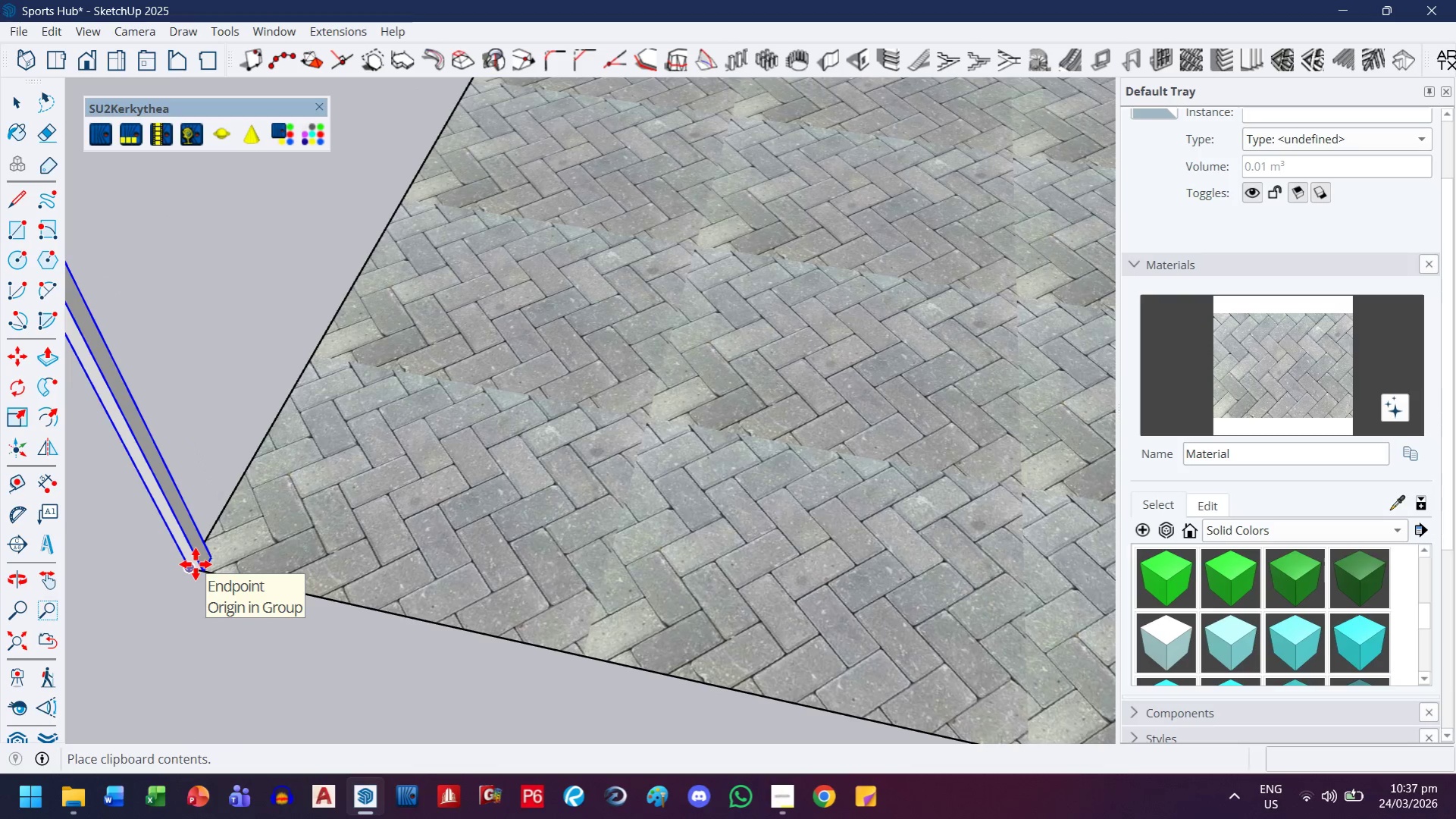 
left_click([196, 564])
 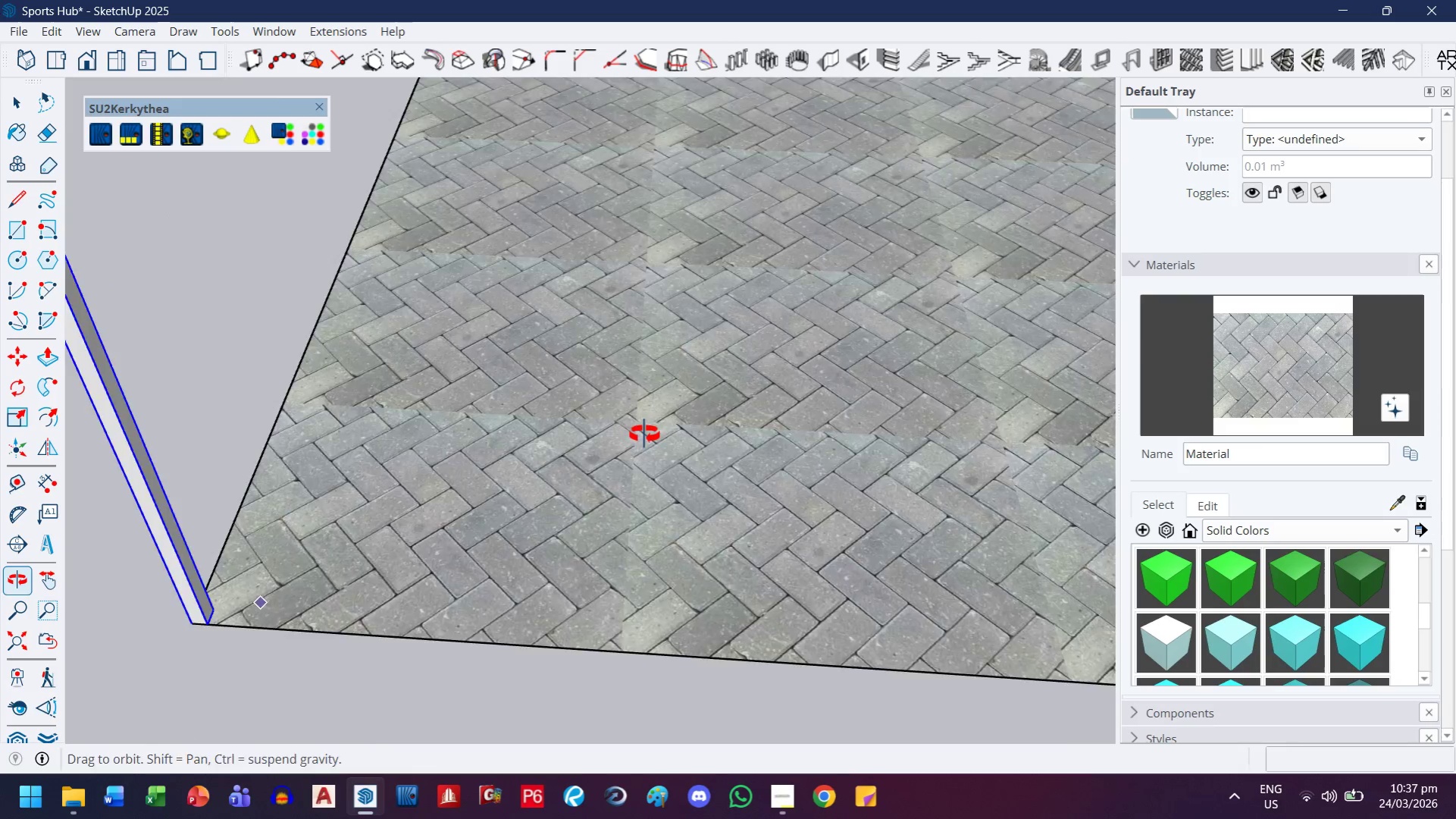 
double_click([670, 422])
 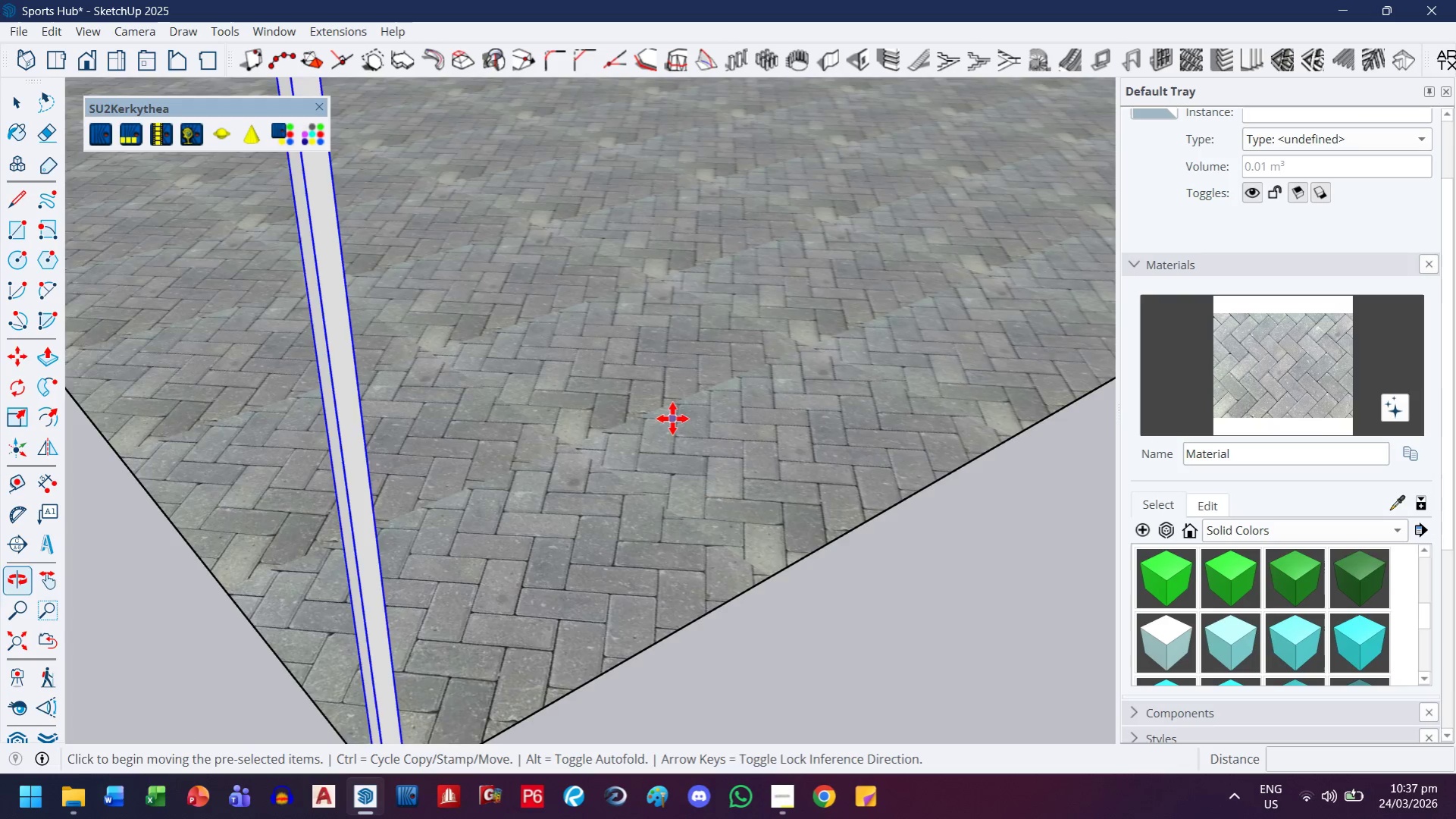 
key(H)
 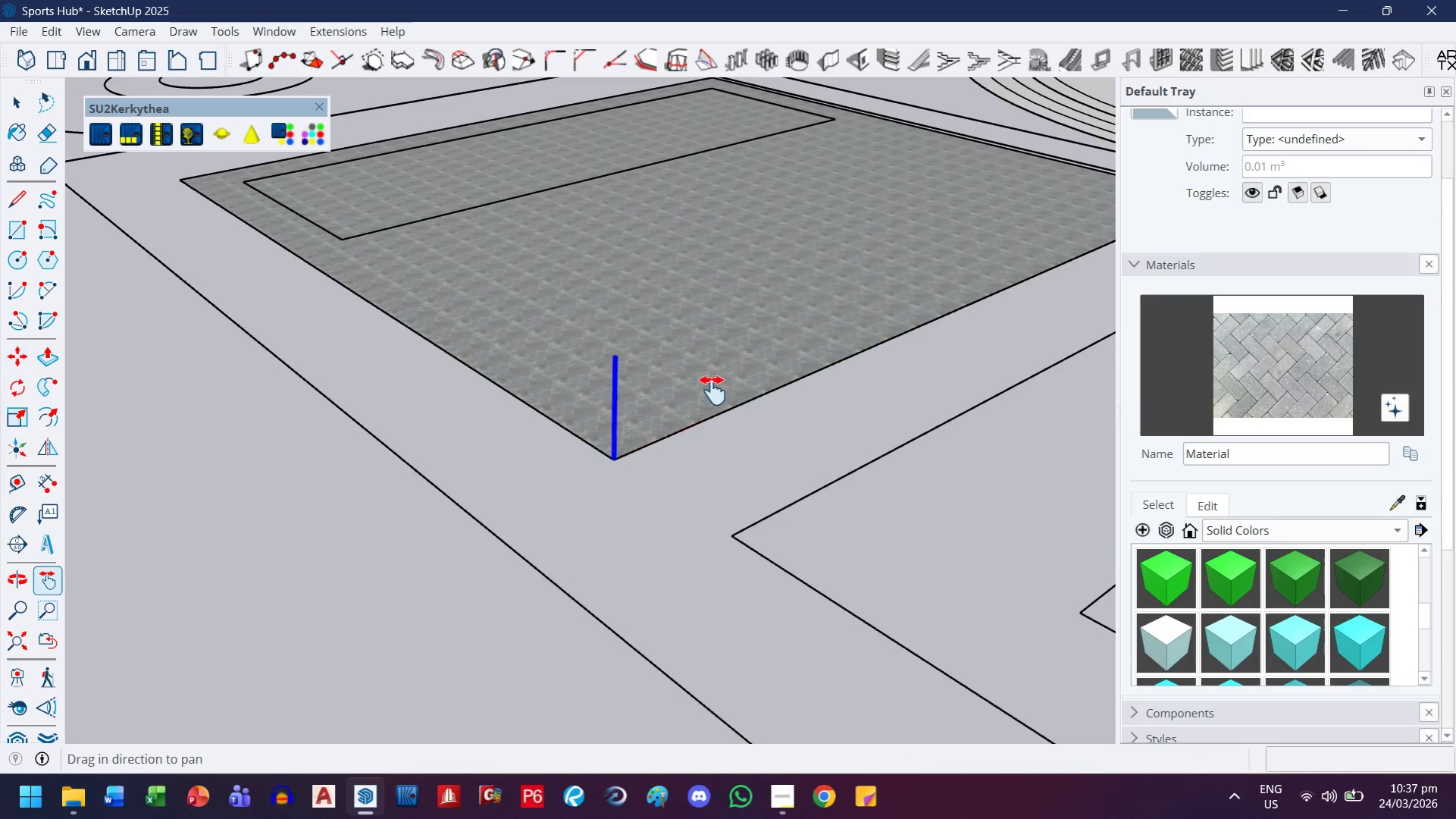 
scroll: coordinate [622, 424], scroll_direction: down, amount: 20.0
 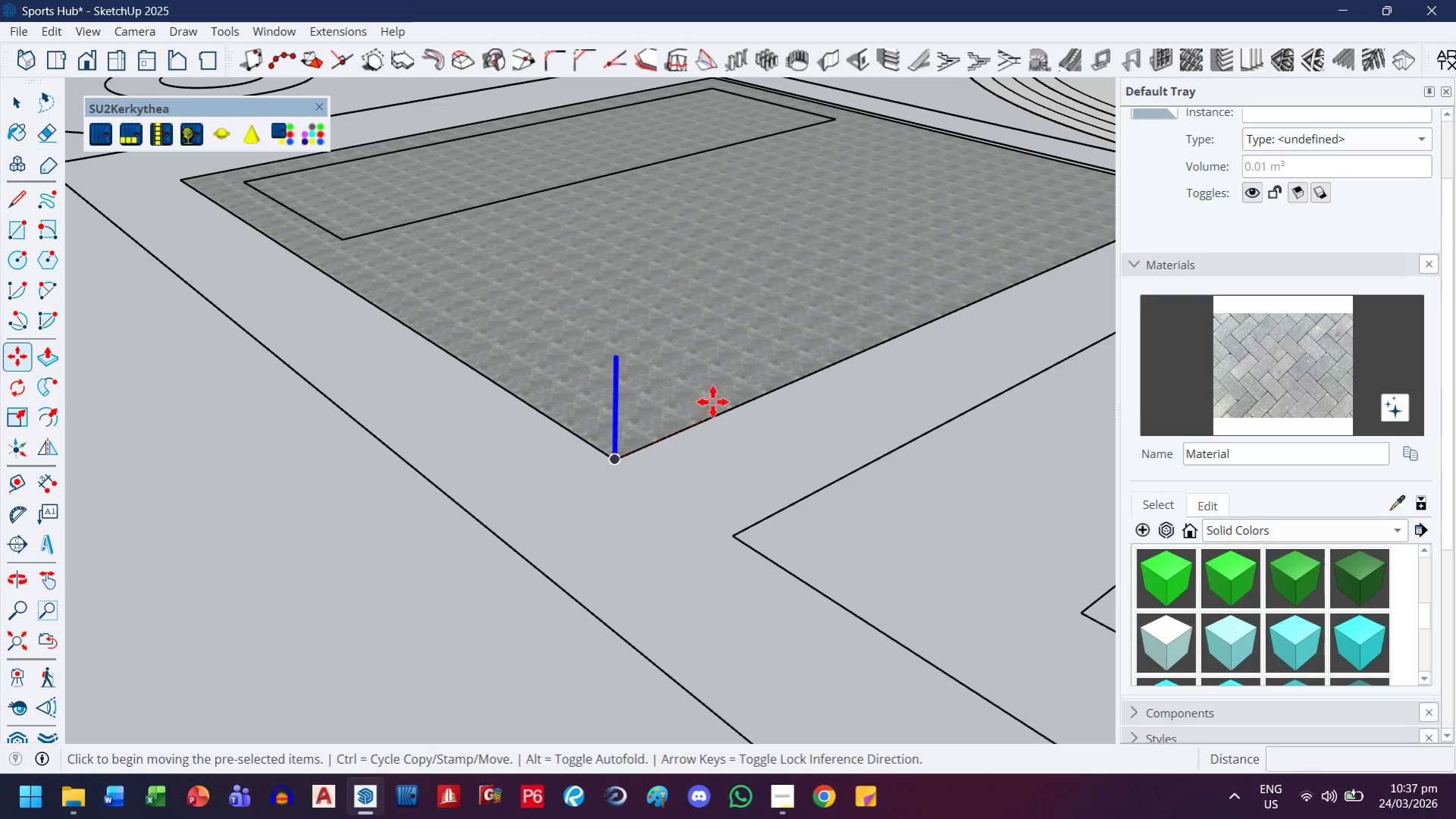 
left_click_drag(start_coordinate=[726, 384], to_coordinate=[478, 544])
 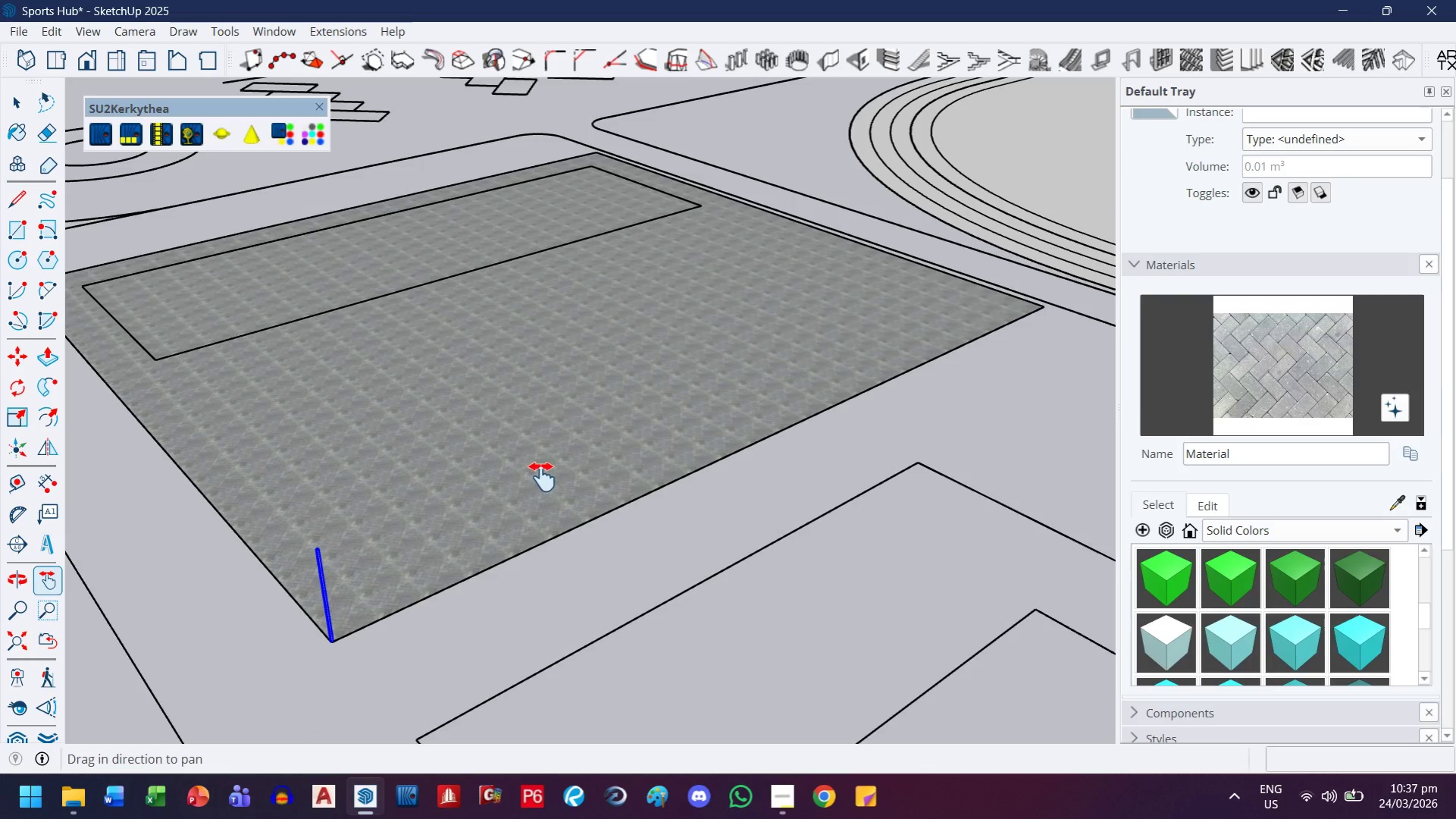 
left_click_drag(start_coordinate=[547, 470], to_coordinate=[537, 534])
 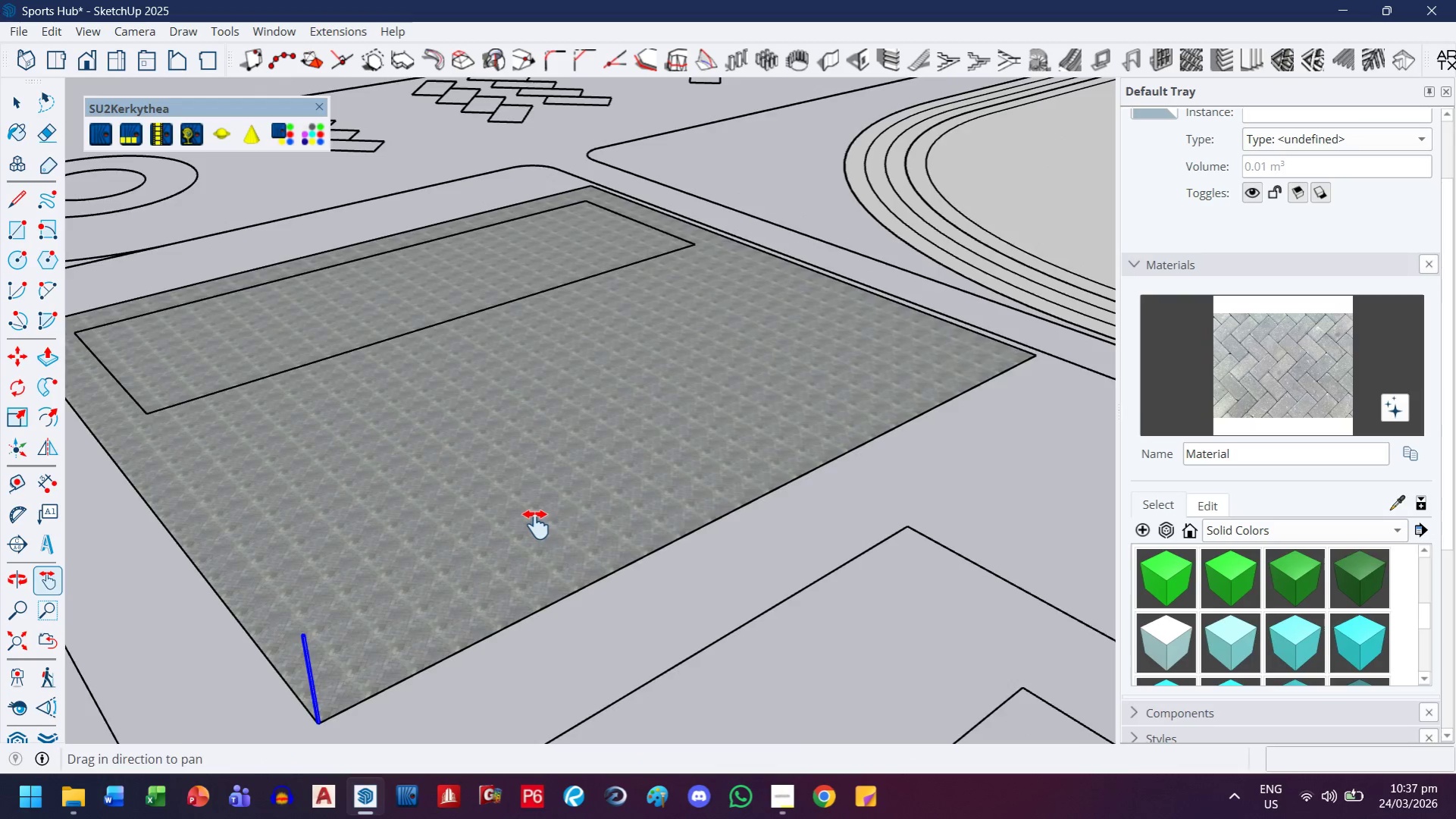 
scroll: coordinate [536, 522], scroll_direction: down, amount: 1.0
 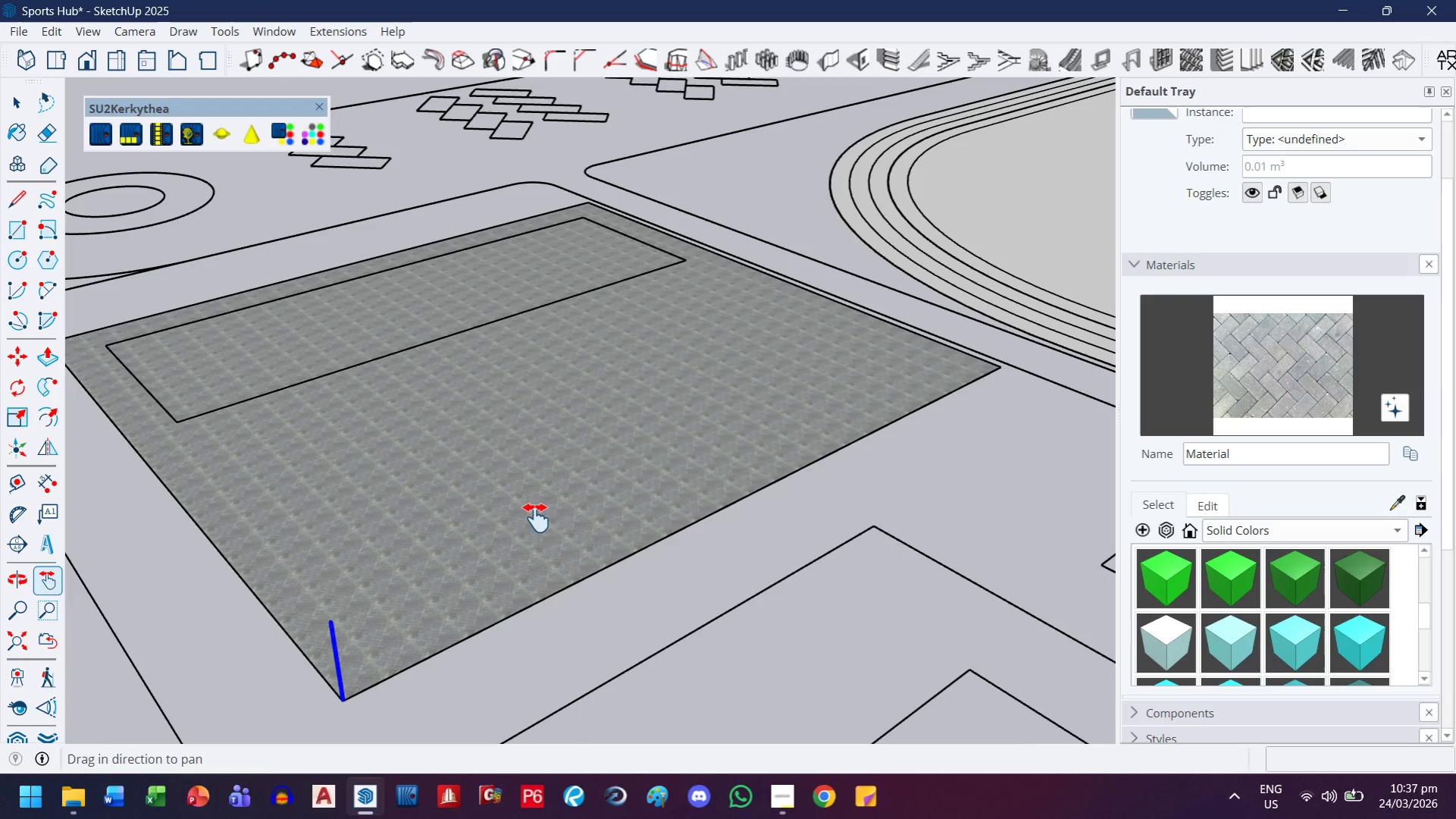 
key(T)
 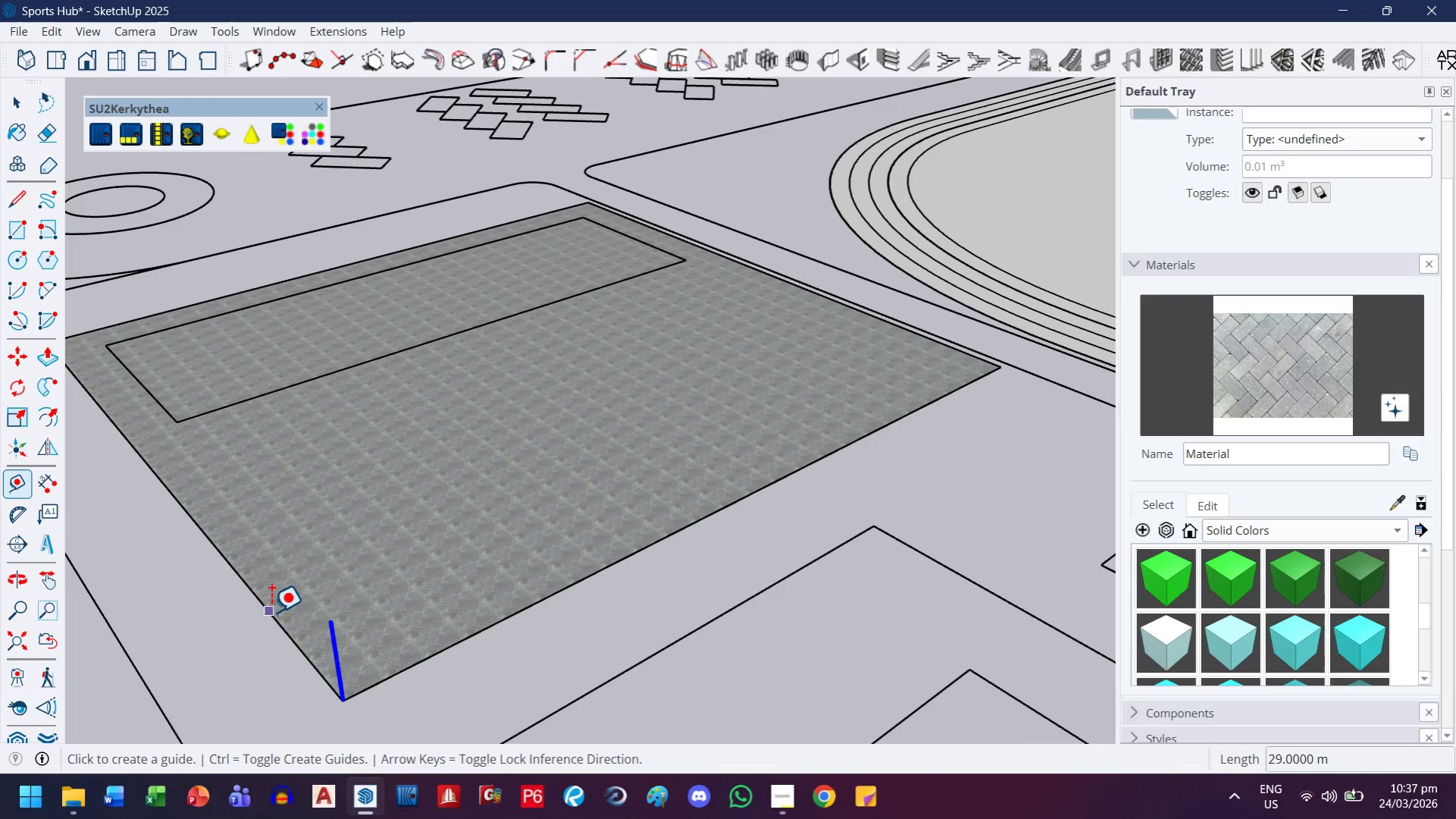 
left_click_drag(start_coordinate=[271, 612], to_coordinate=[308, 601])
 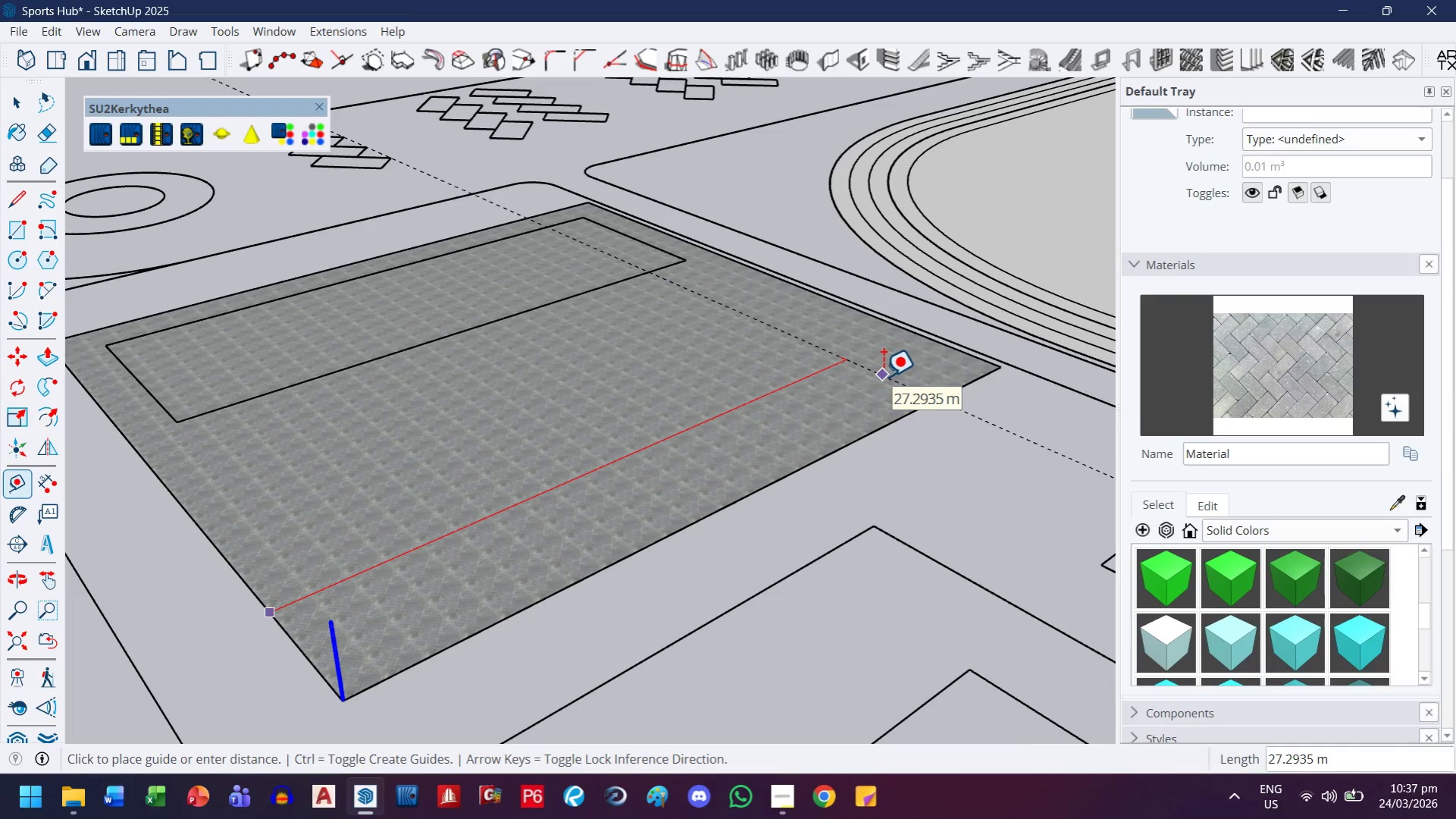 
wait(11.77)
 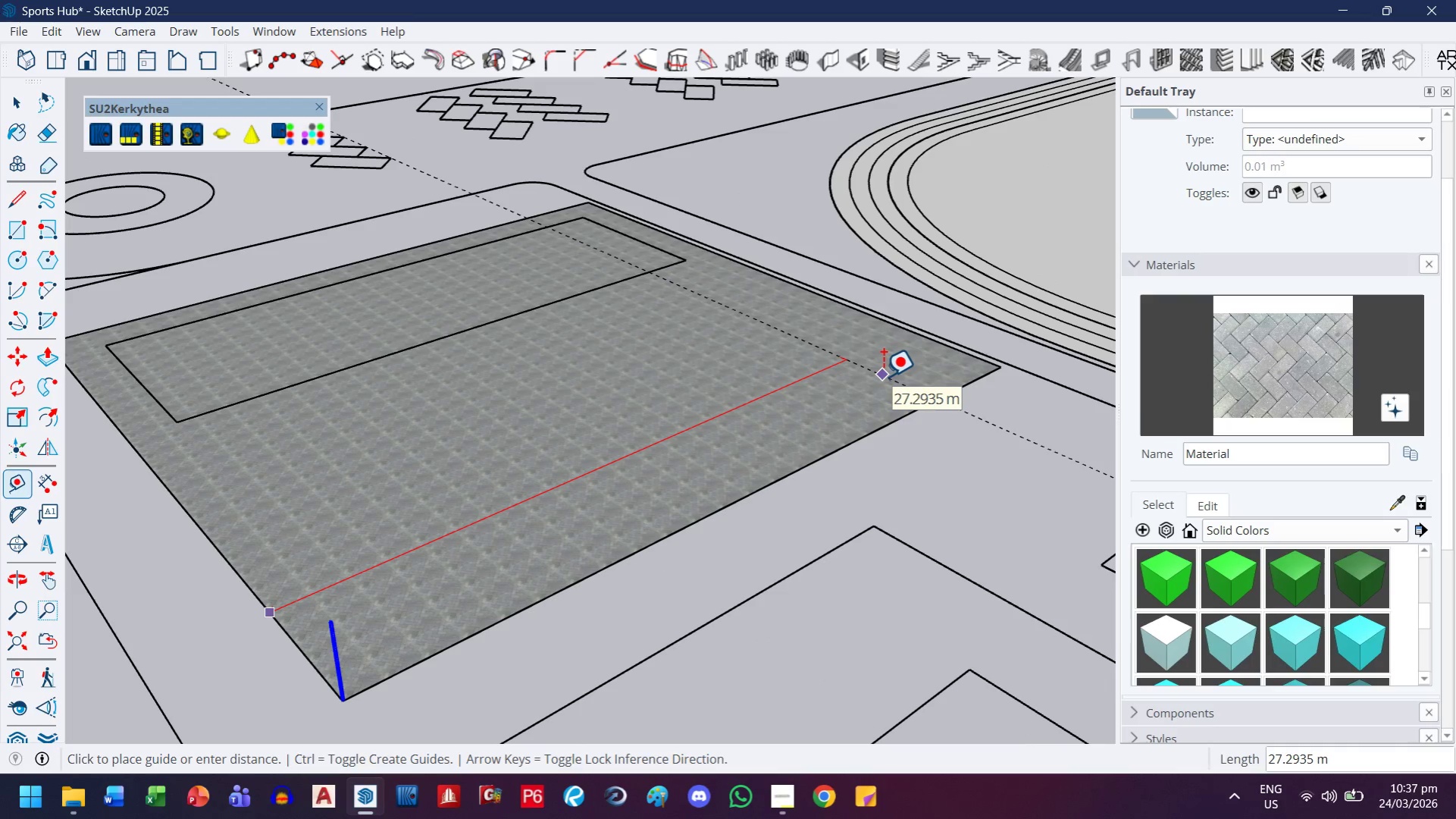 
left_click([7, 112])
 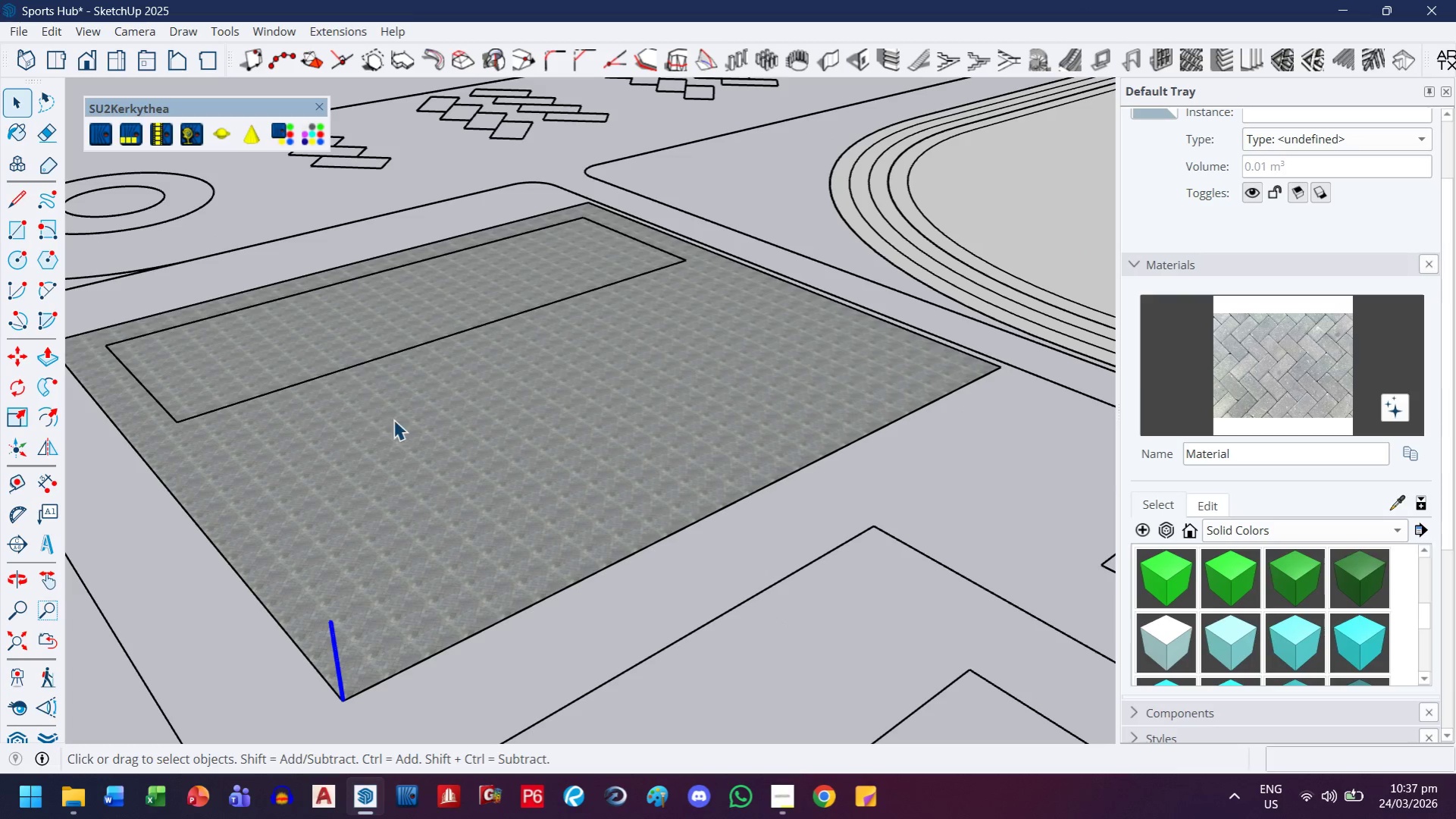 
type(mm)
 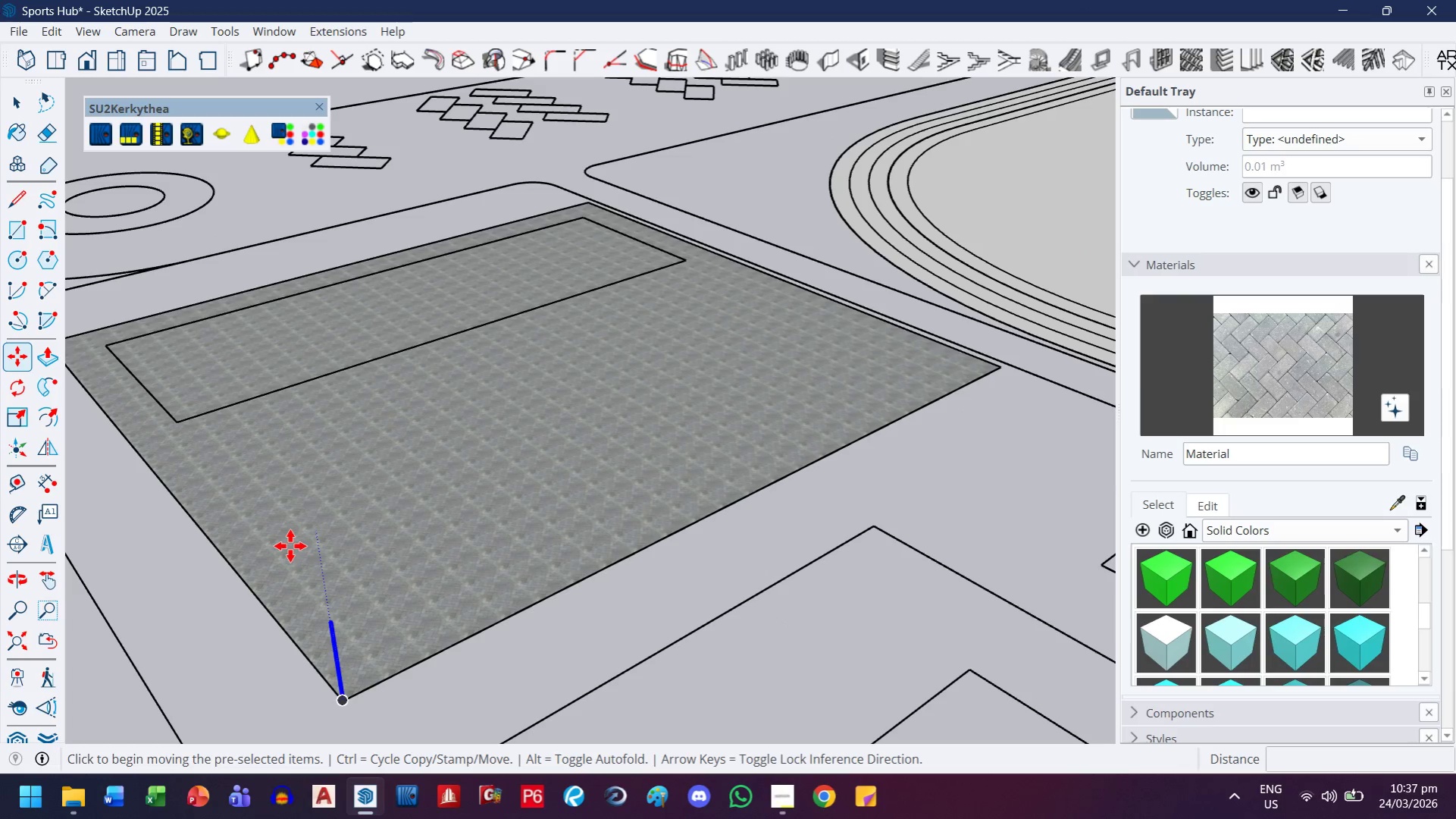 
key(Control+ControlLeft)
 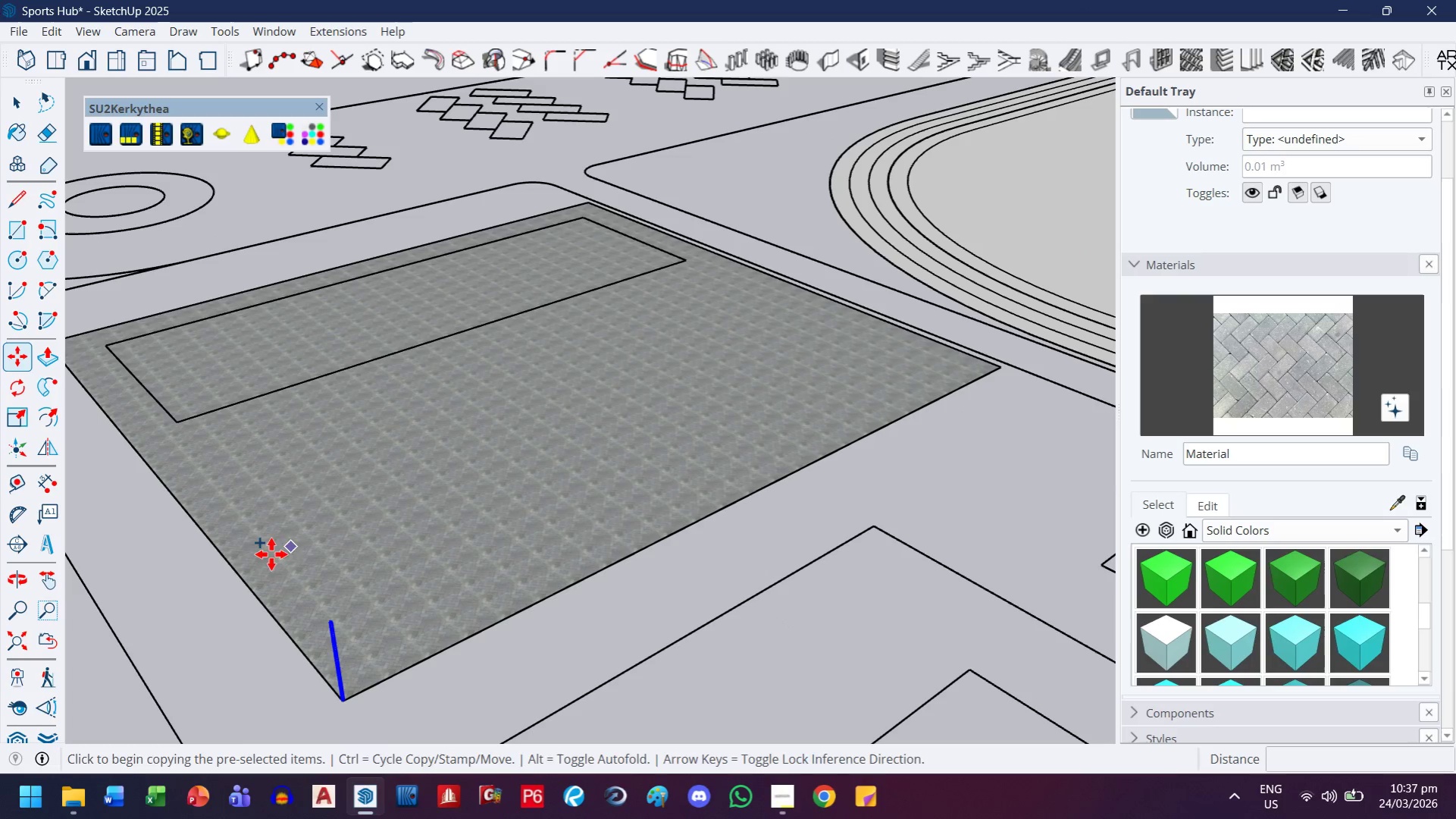 
key(Control+ControlLeft)
 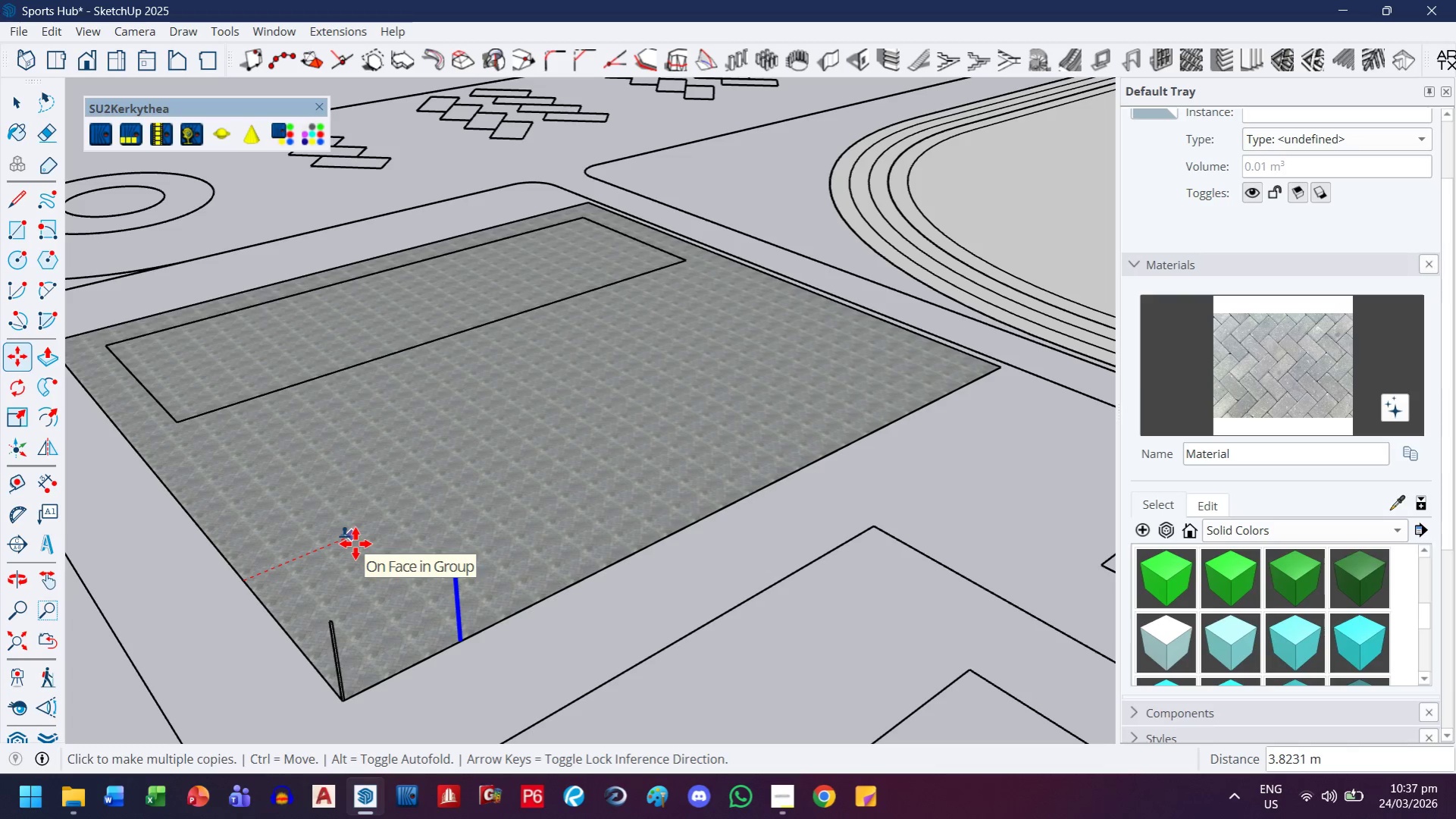 
wait(6.27)
 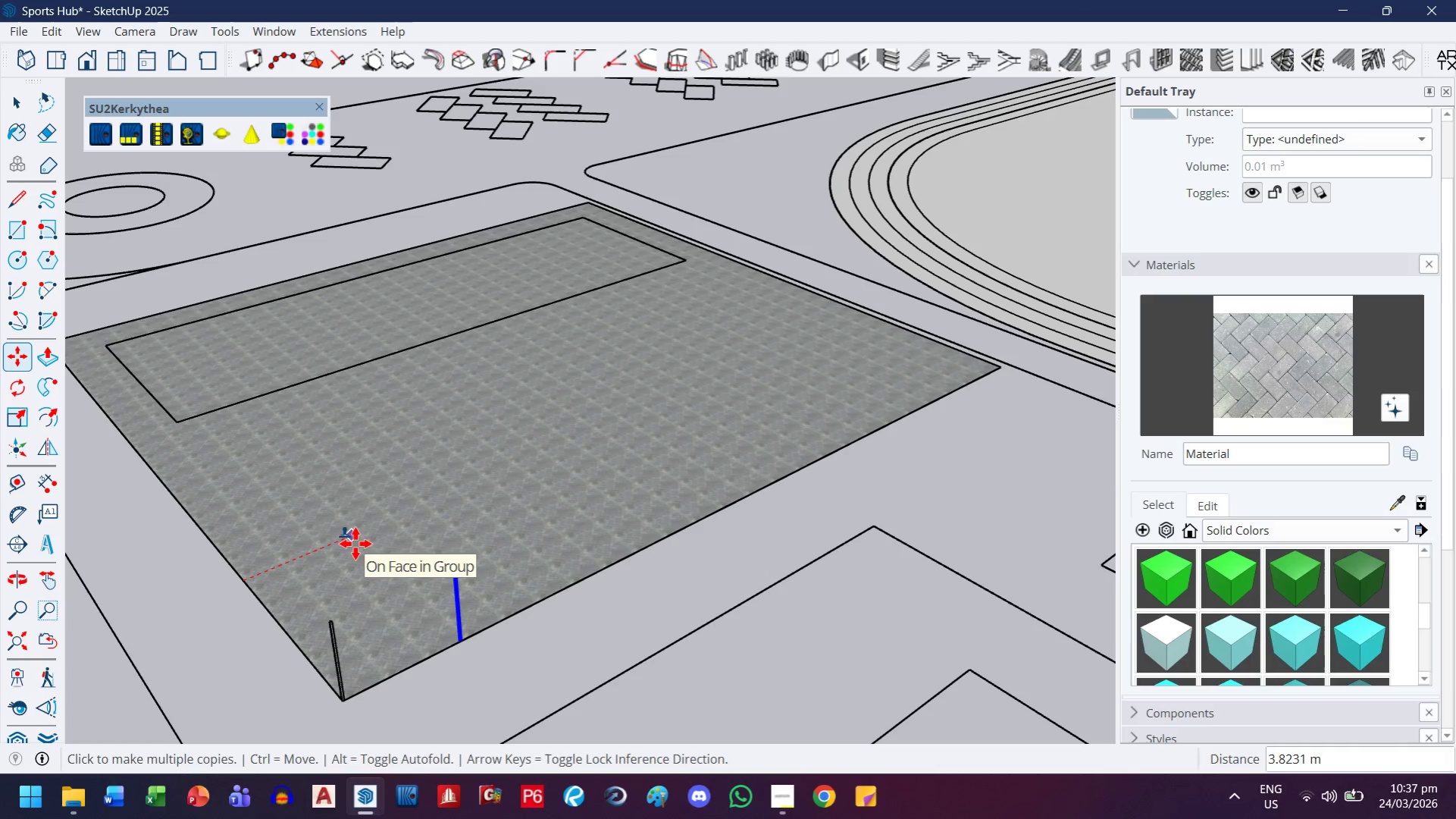 
key(4)
 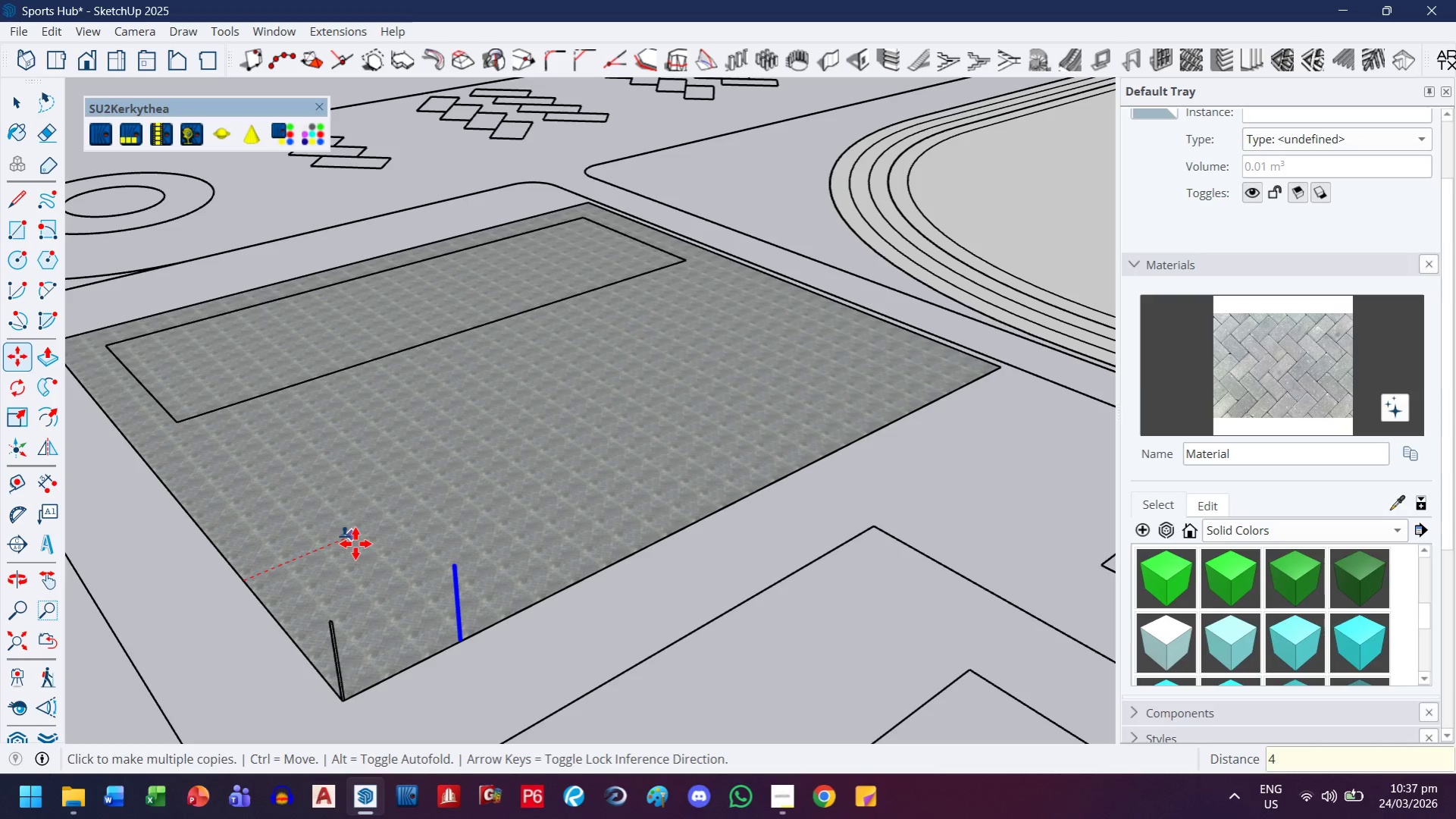 
key(Enter)
 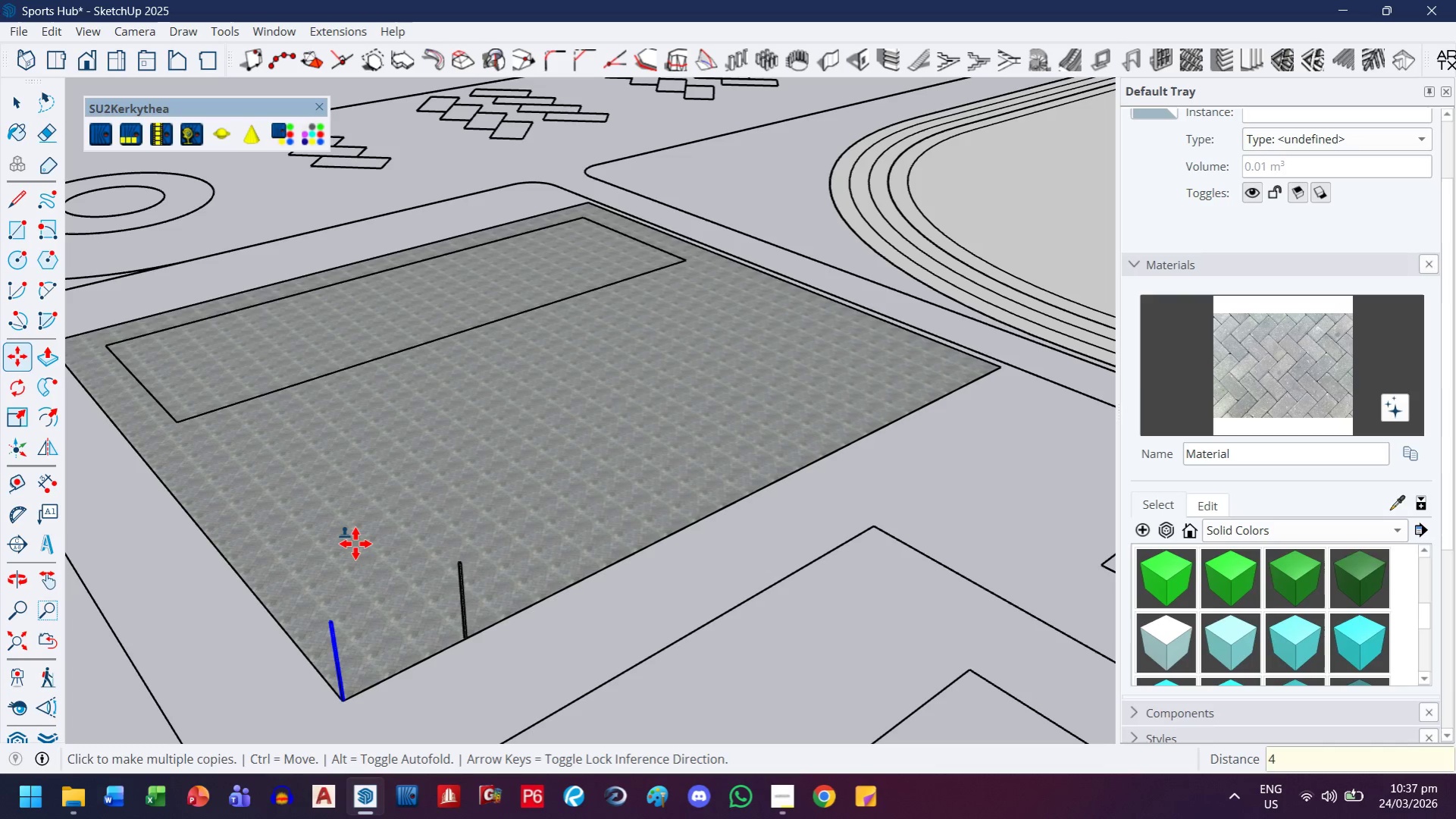 
type(x8)
 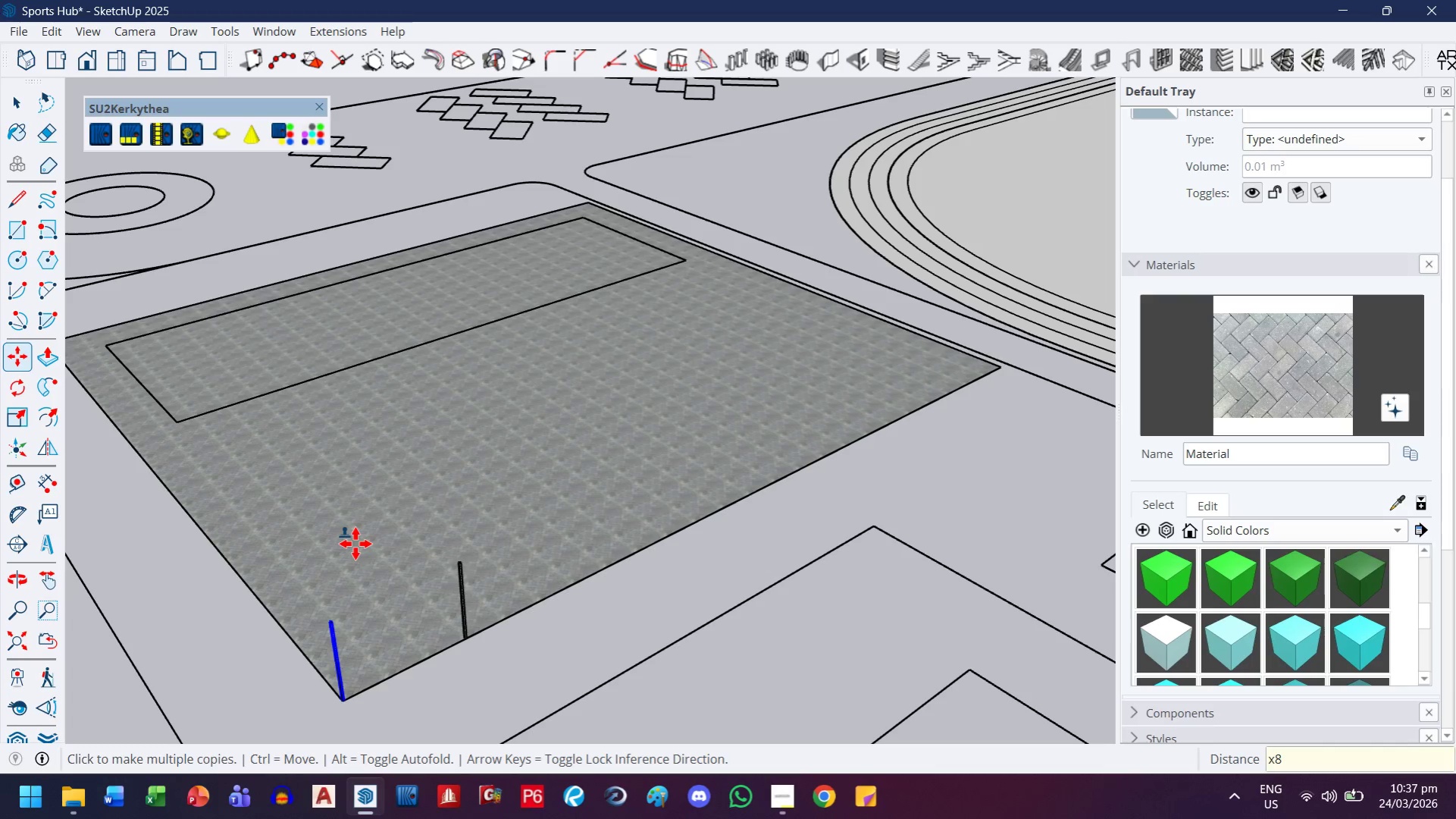 
key(Enter)
 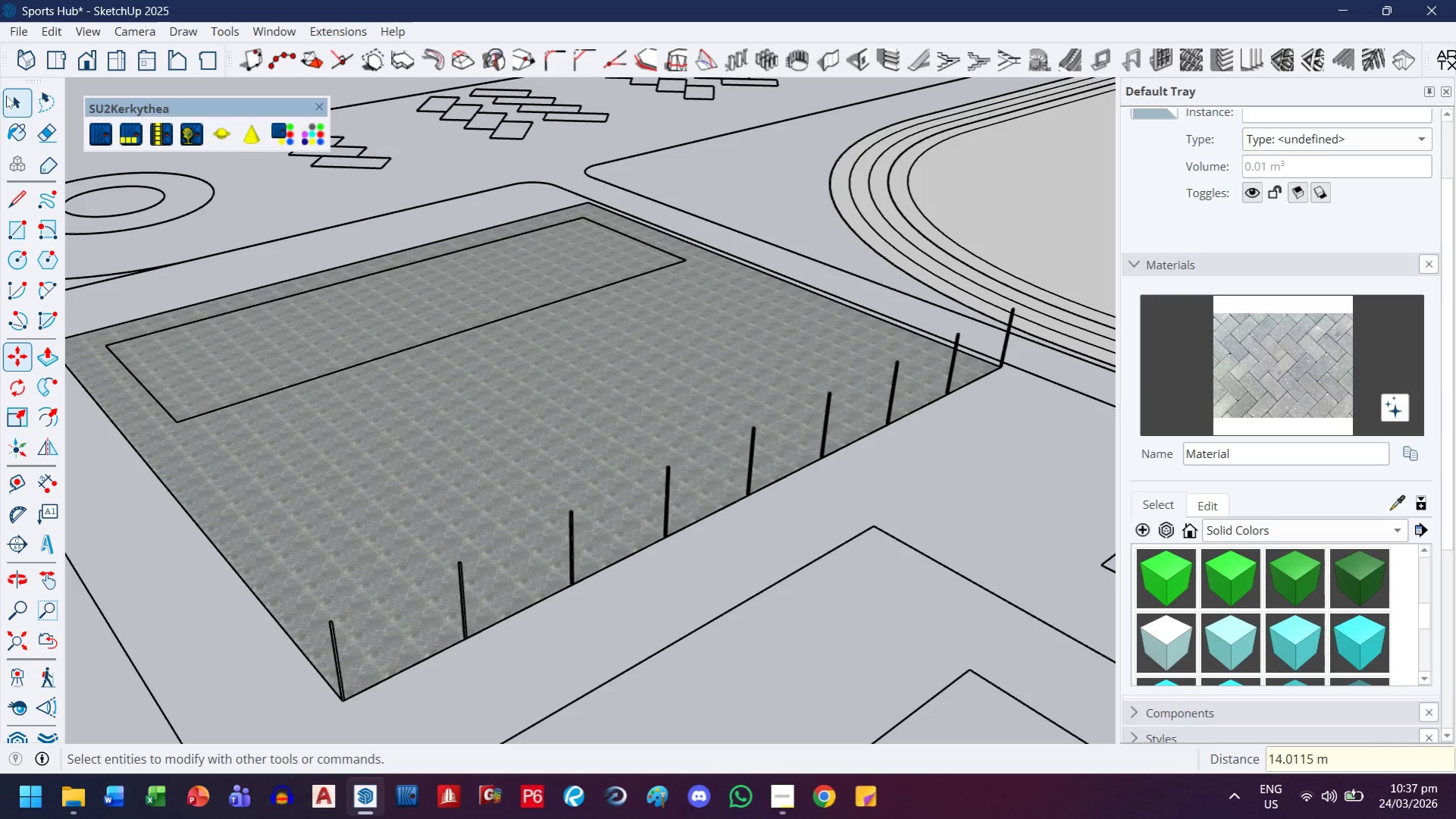 
left_click([13, 105])
 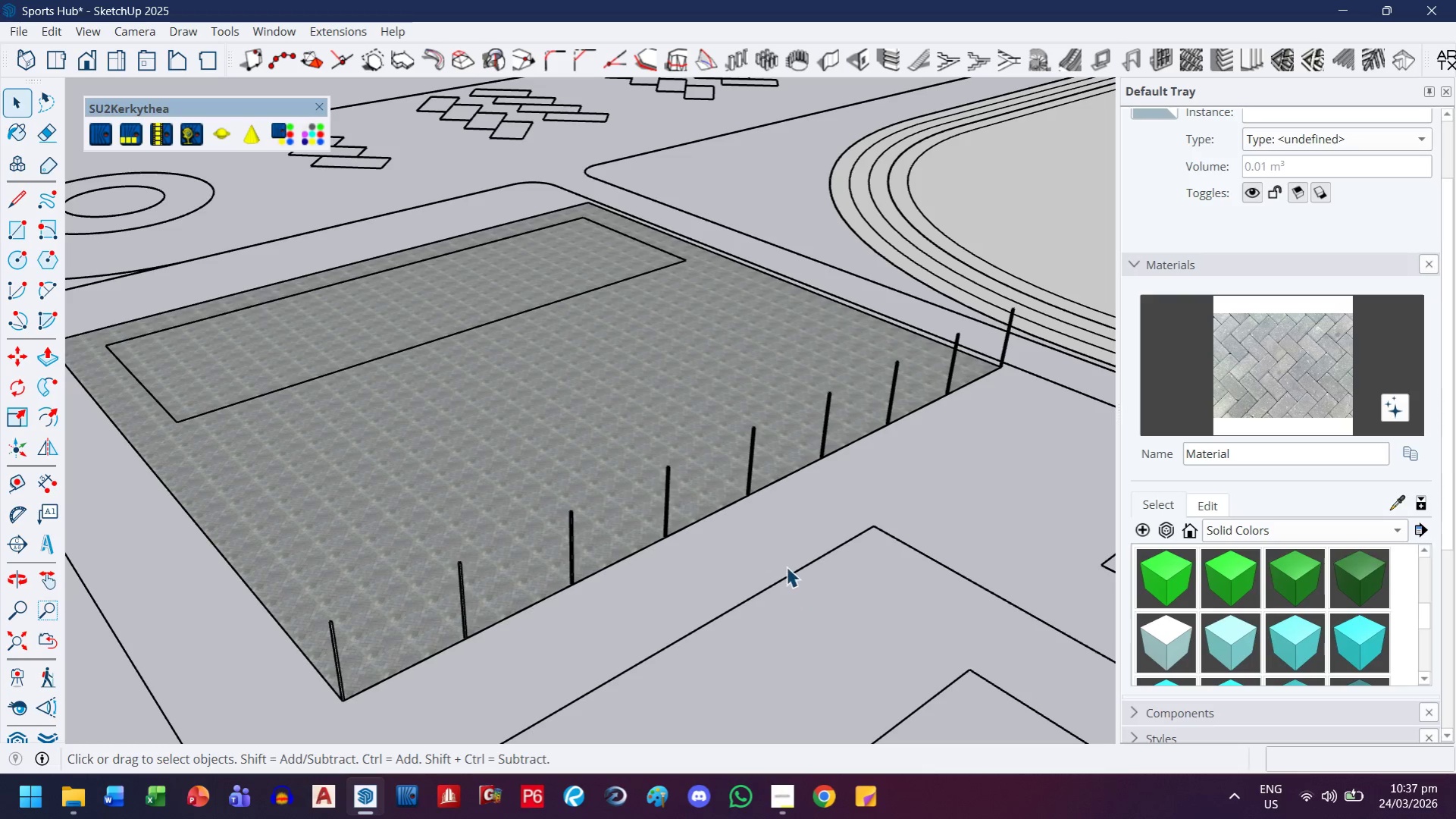 
left_click([786, 556])
 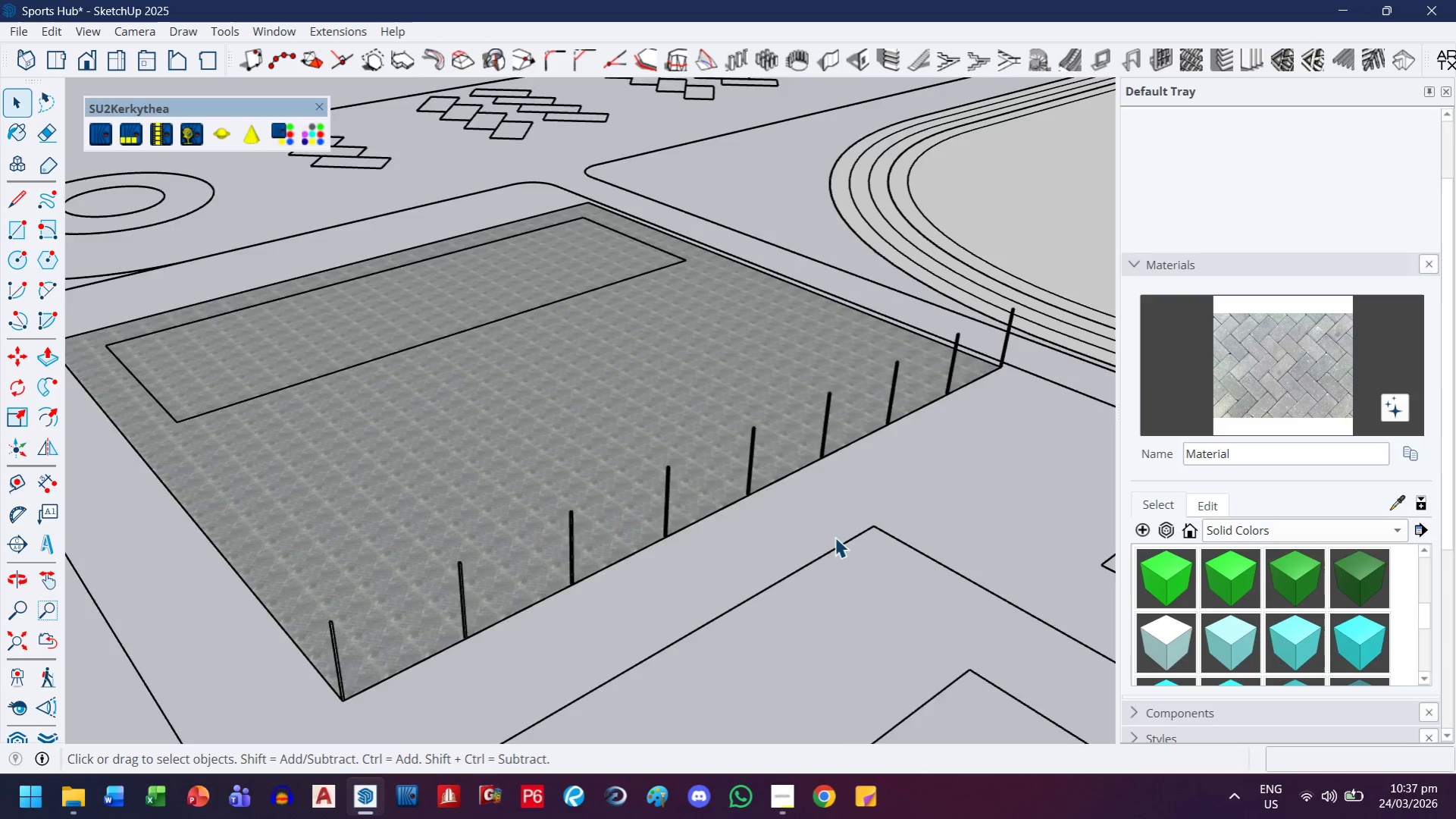 
scroll: coordinate [834, 537], scroll_direction: down, amount: 4.0
 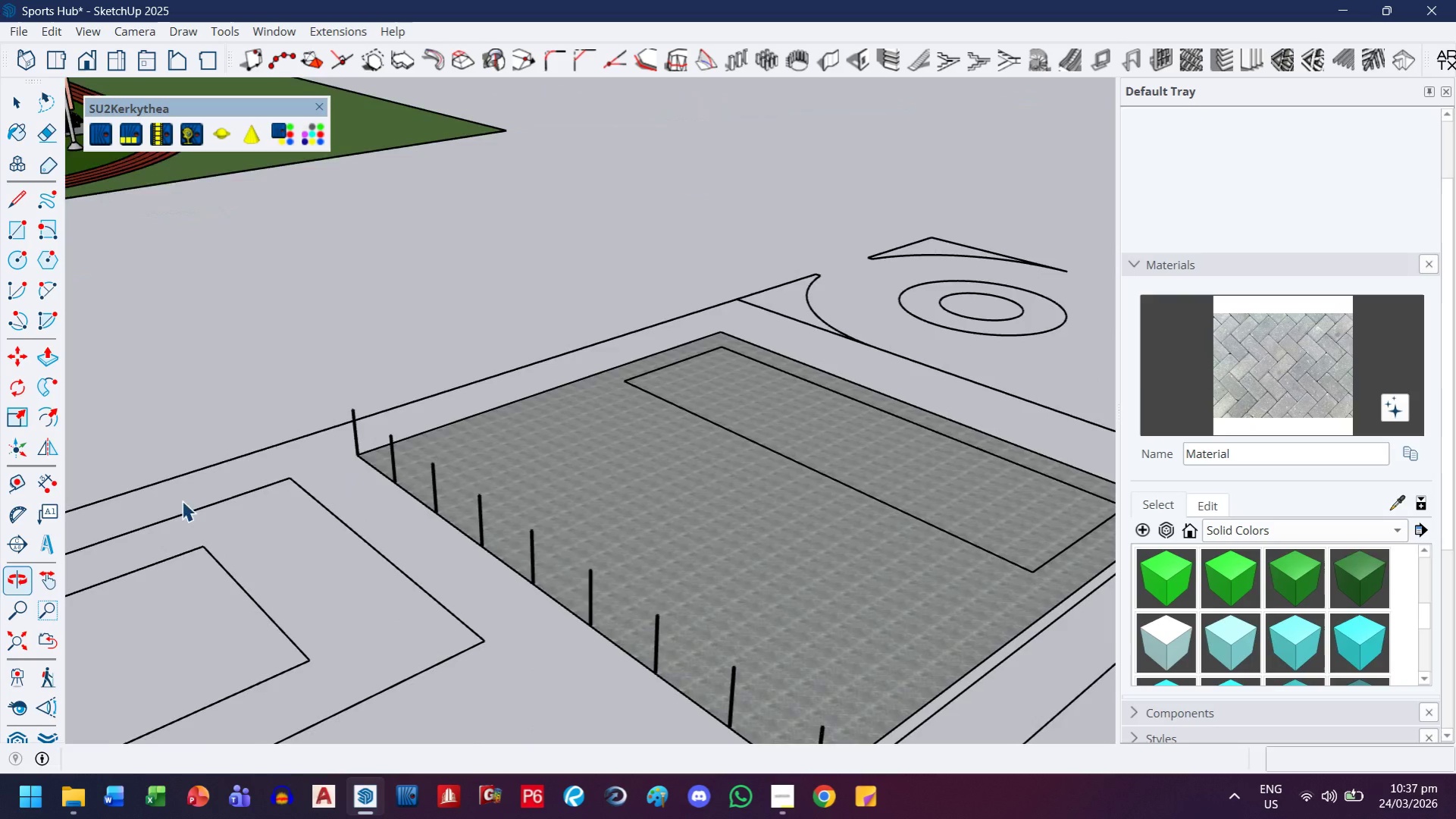 
scroll: coordinate [366, 423], scroll_direction: up, amount: 8.0
 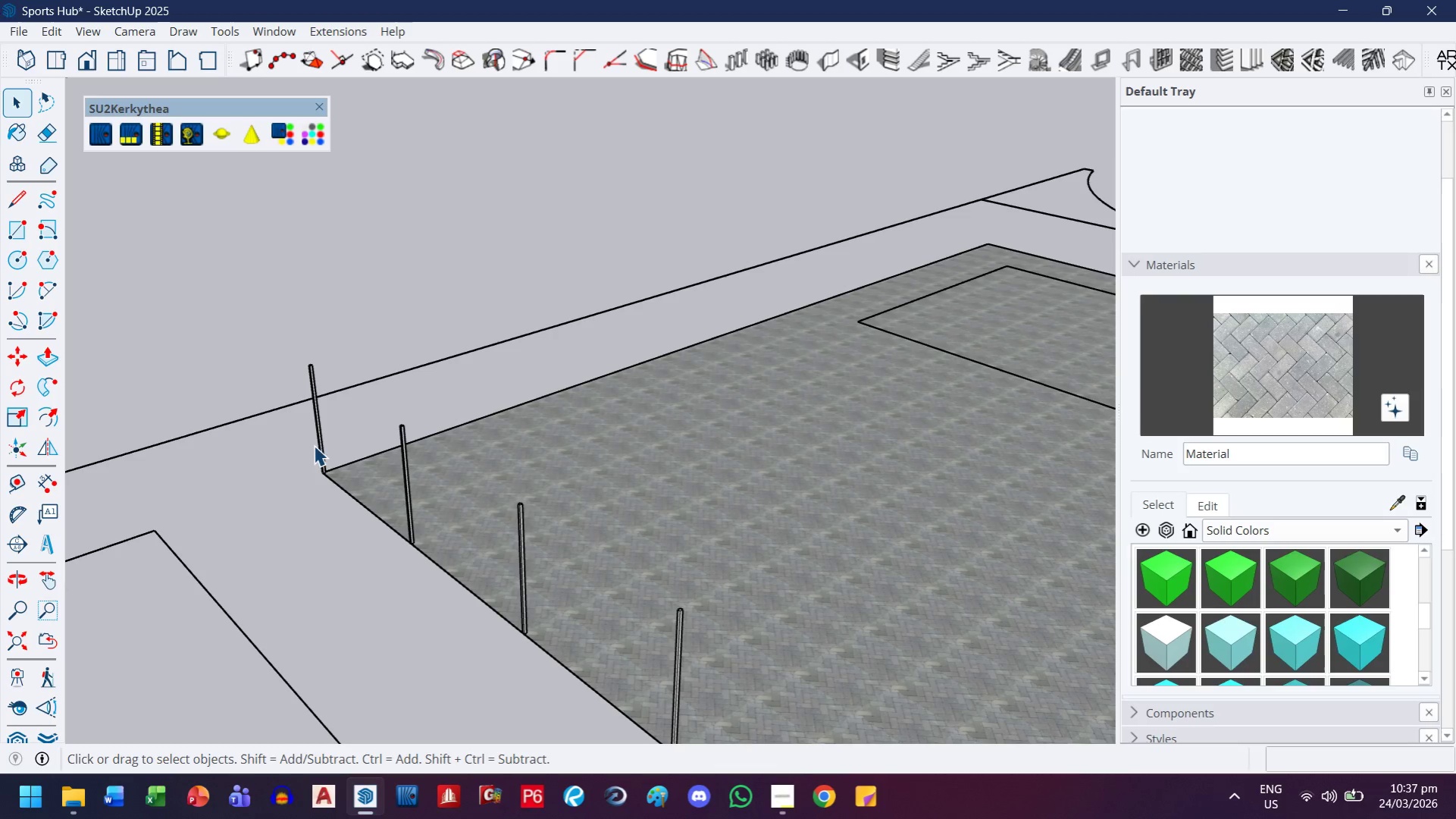 
double_click([320, 441])
 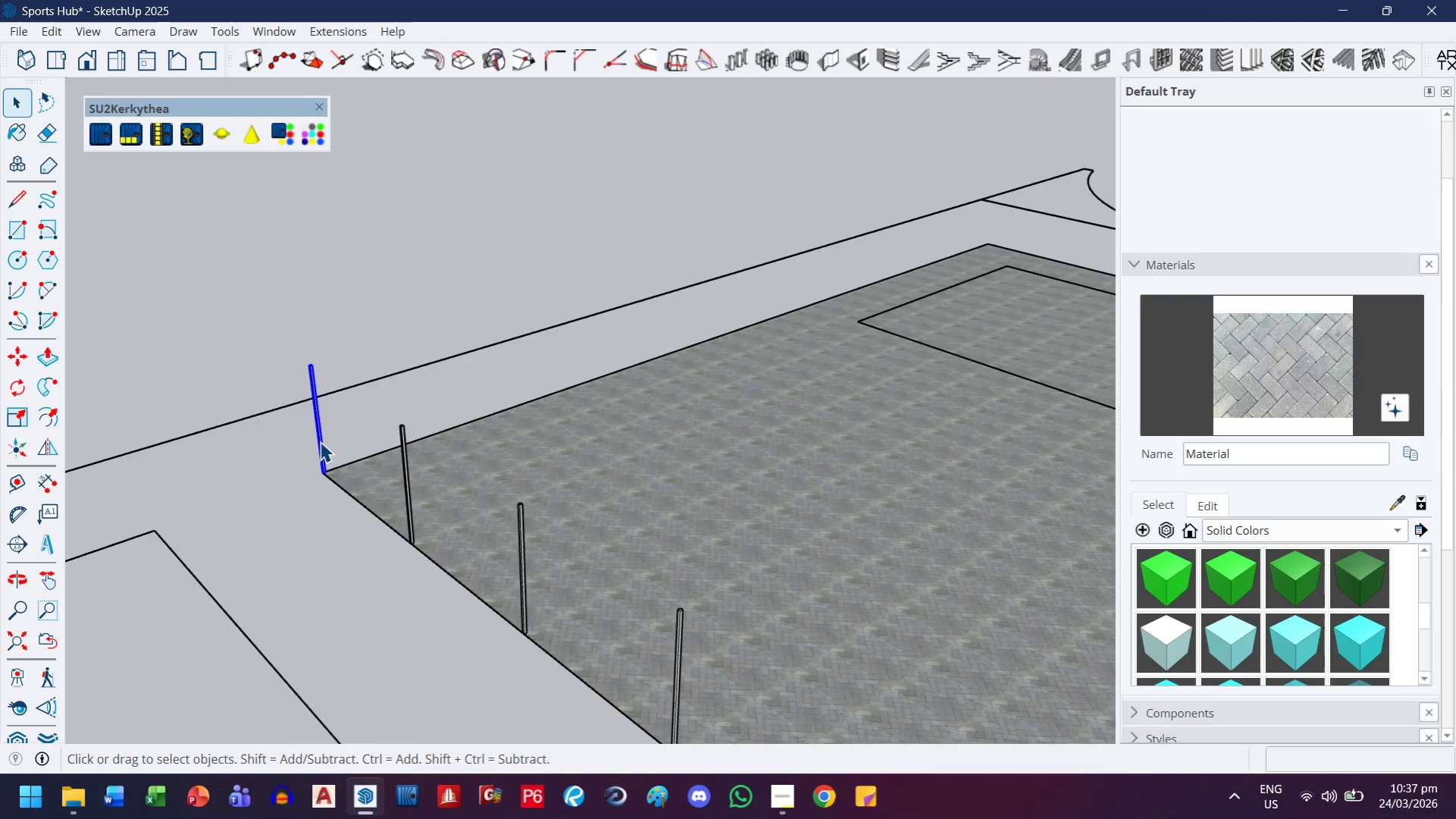 
scroll: coordinate [371, 456], scroll_direction: down, amount: 8.0
 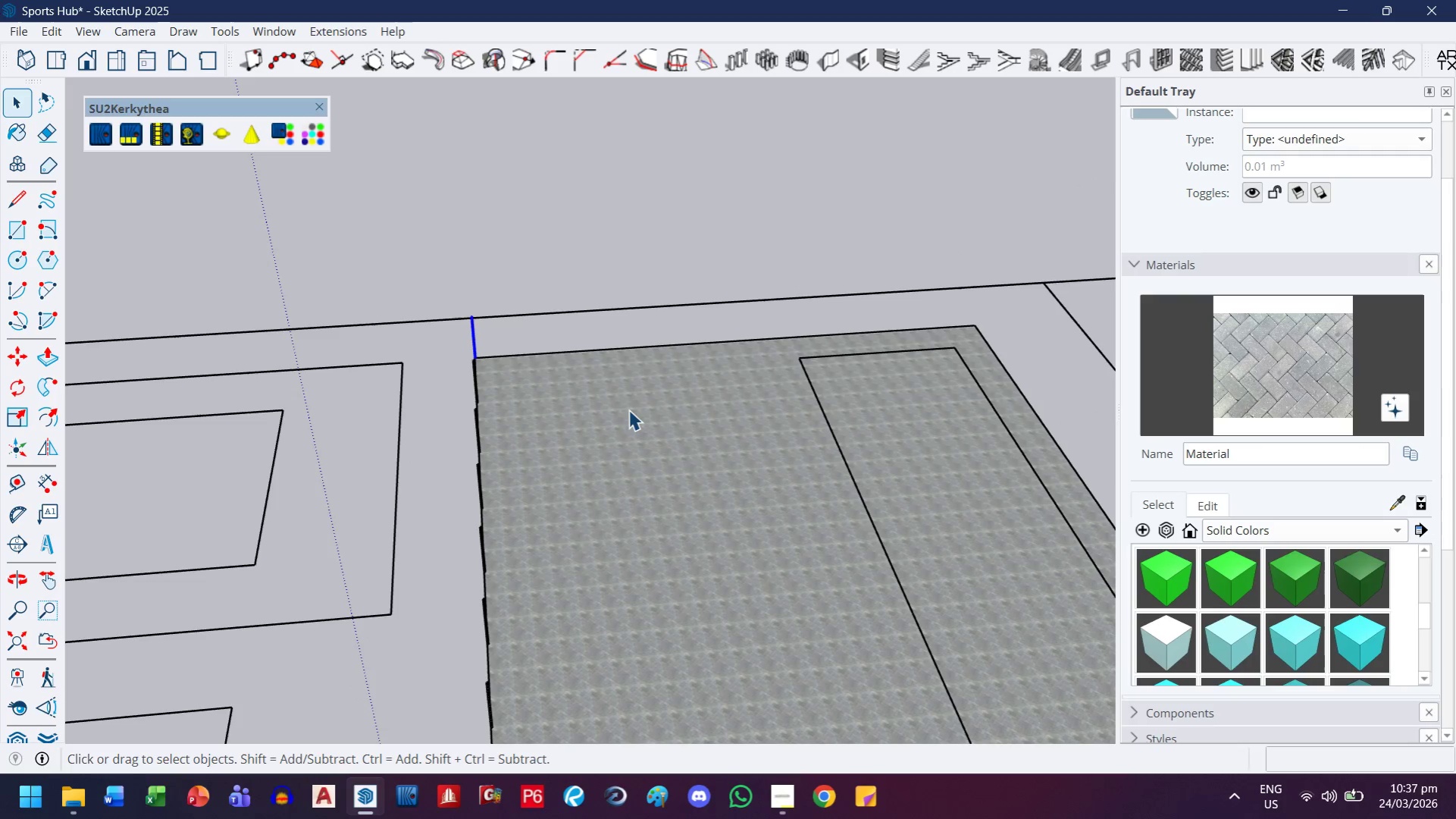 
type(ht)
 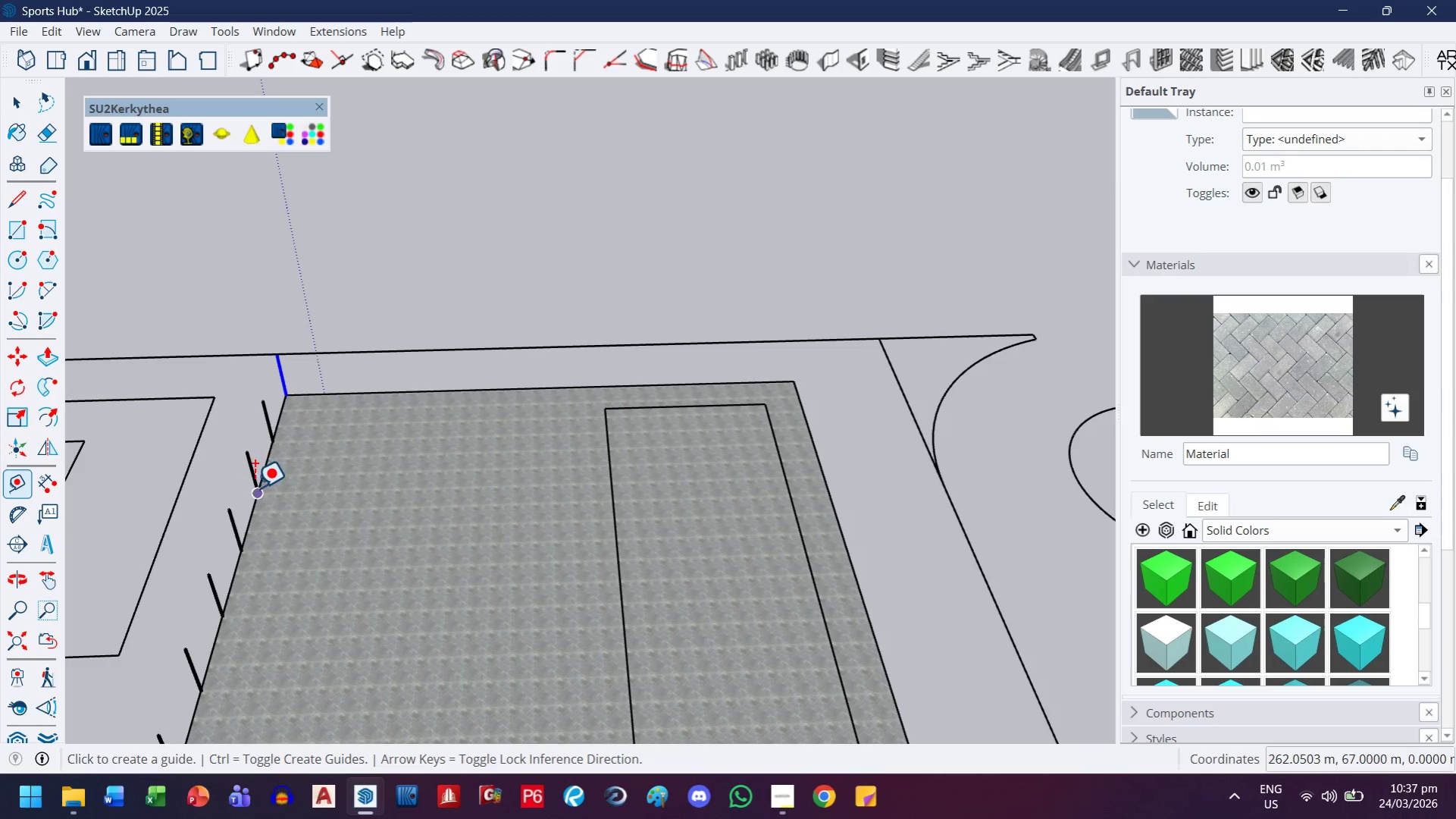 
left_click_drag(start_coordinate=[706, 403], to_coordinate=[494, 456])
 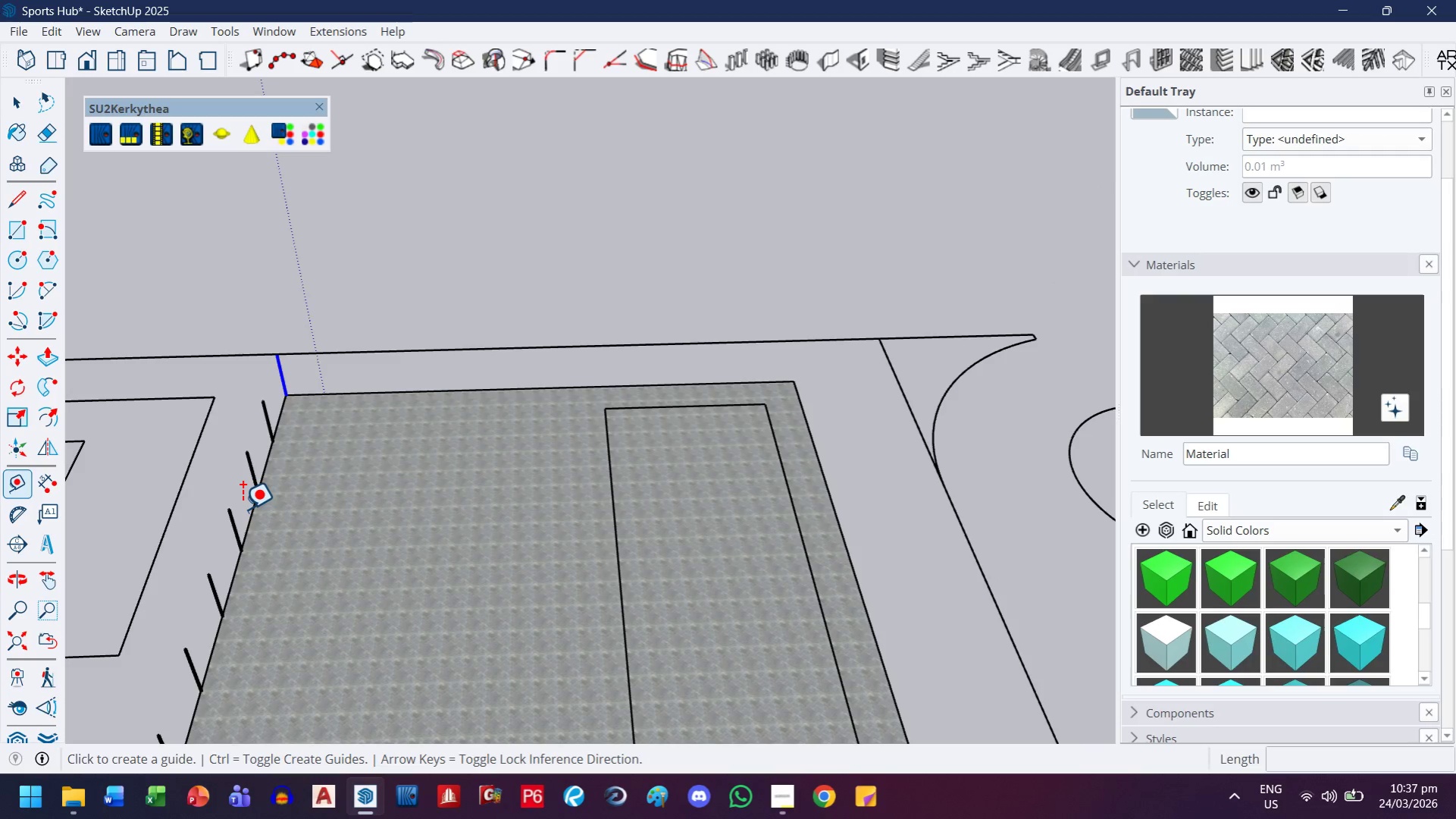 
left_click_drag(start_coordinate=[247, 519], to_coordinate=[257, 519])
 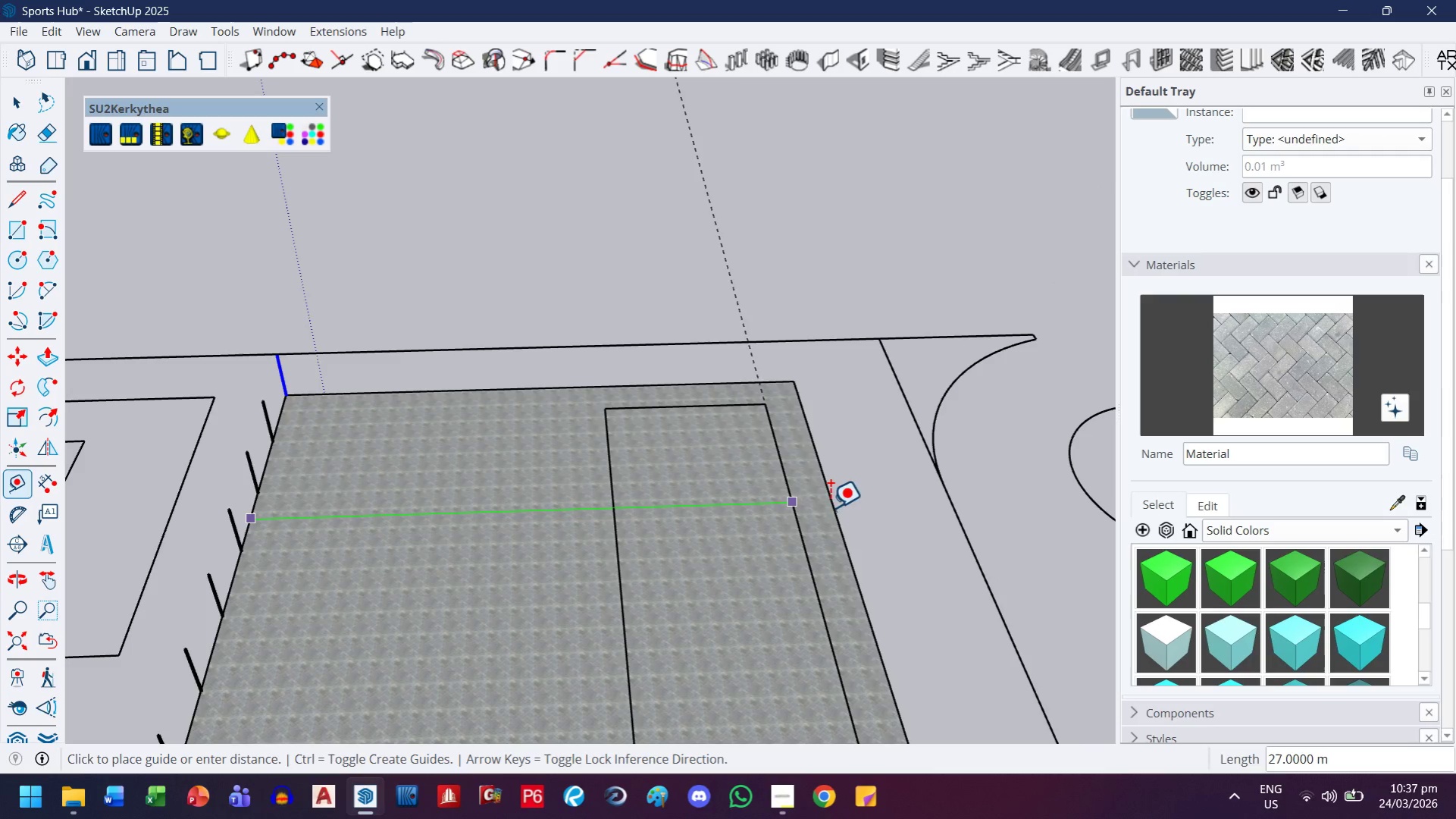 
mouse_move([853, 504])
 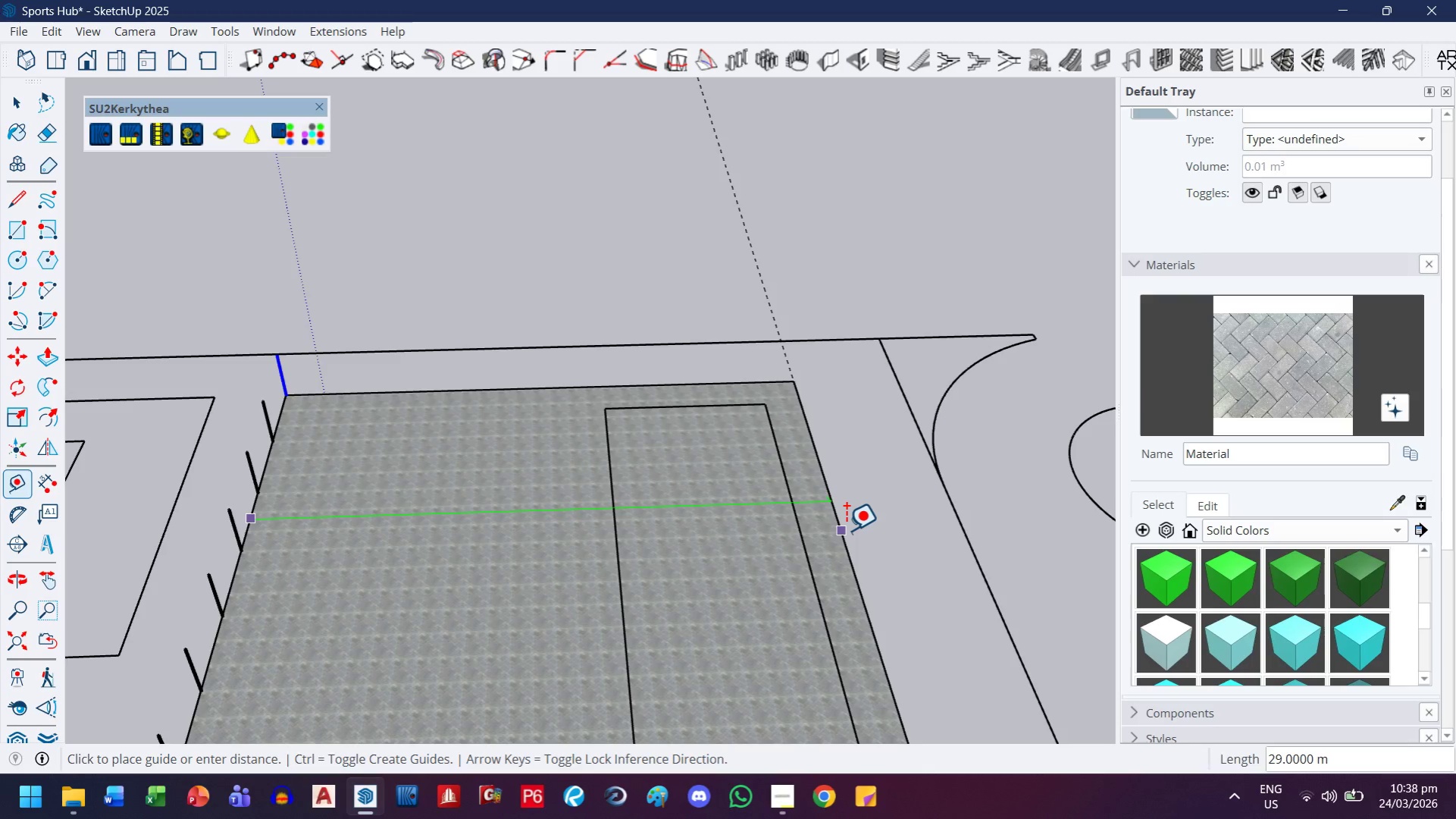 
wait(17.62)
 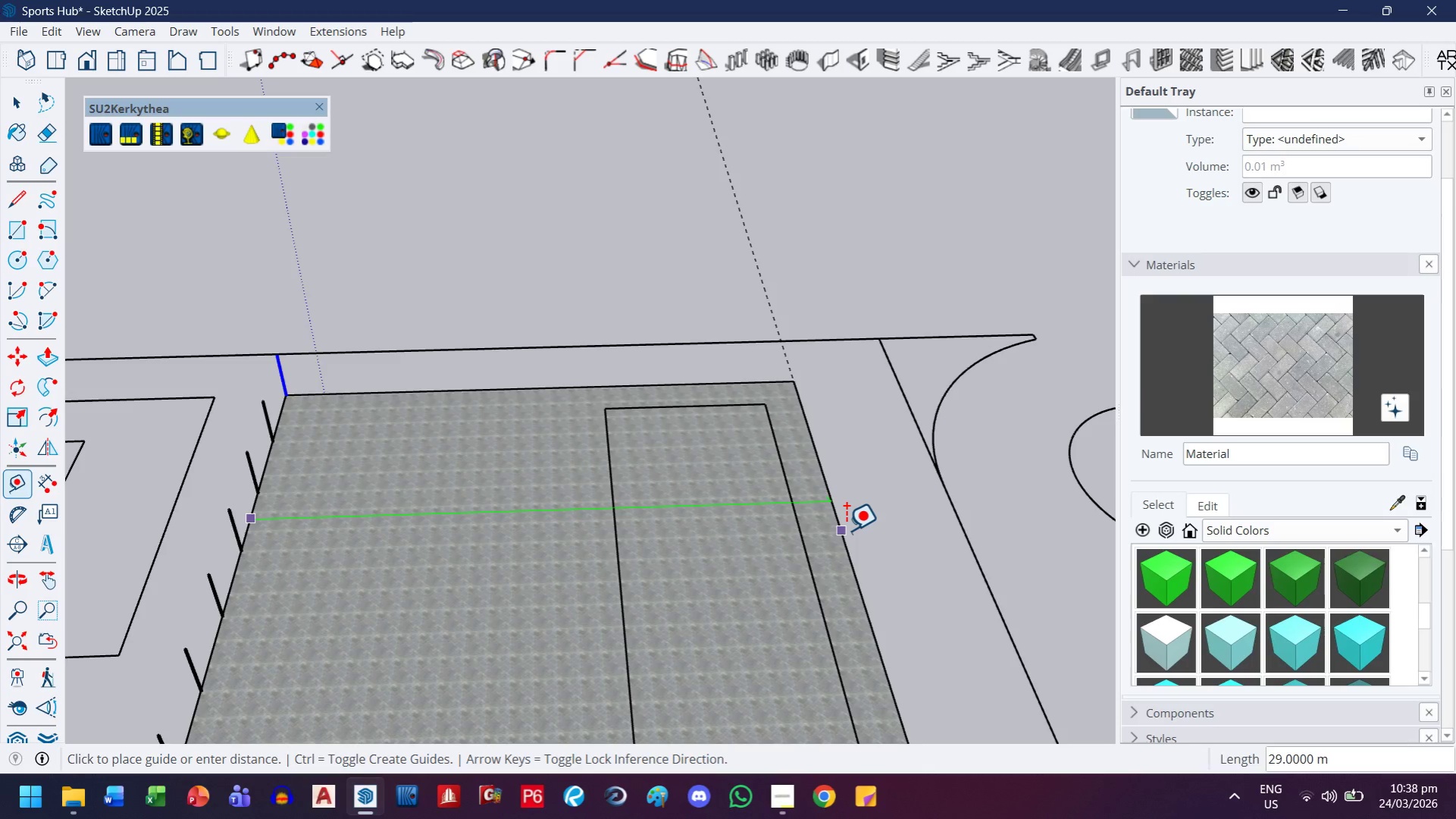 
left_click([2, 105])
 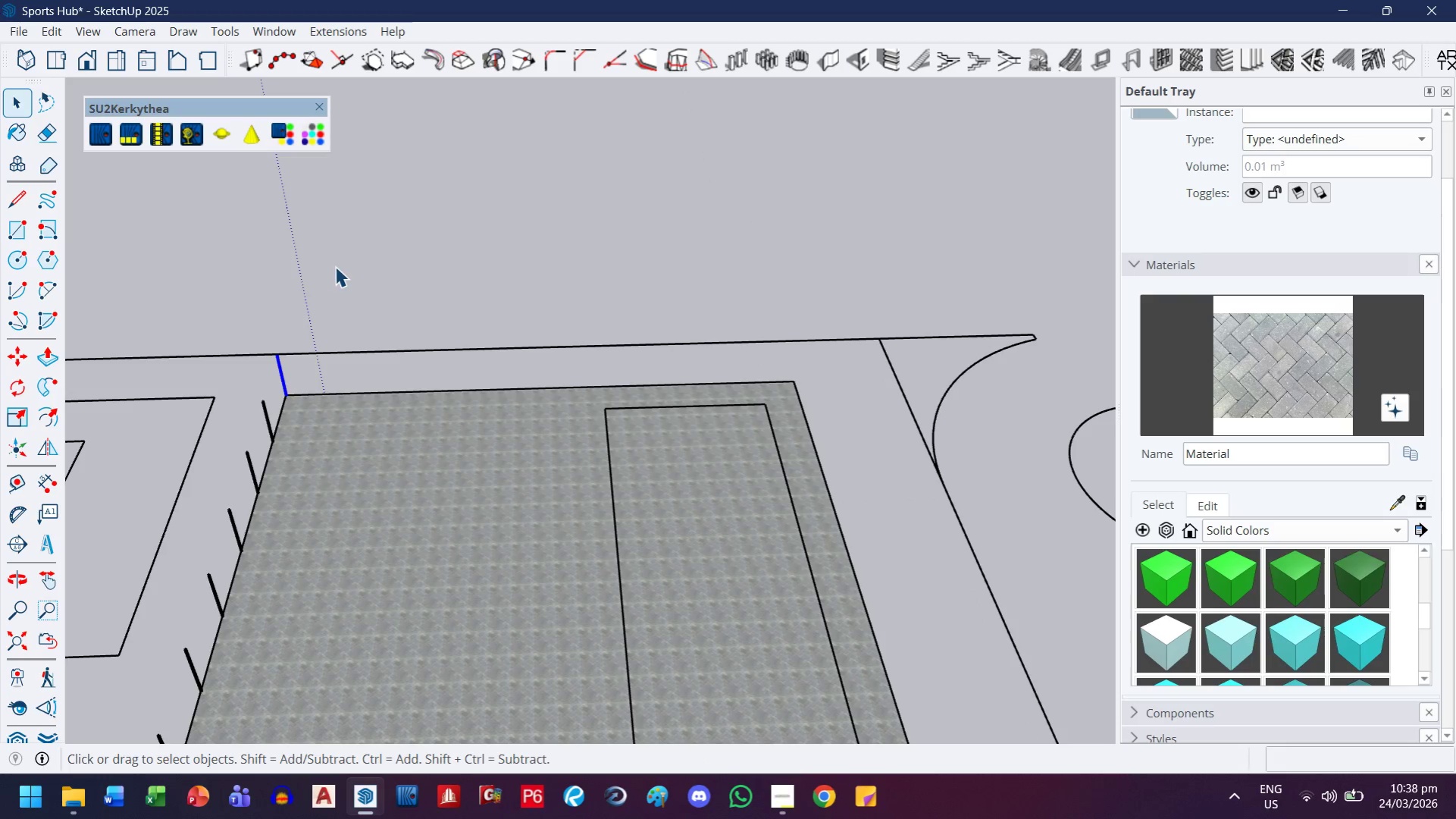 
key(M)
 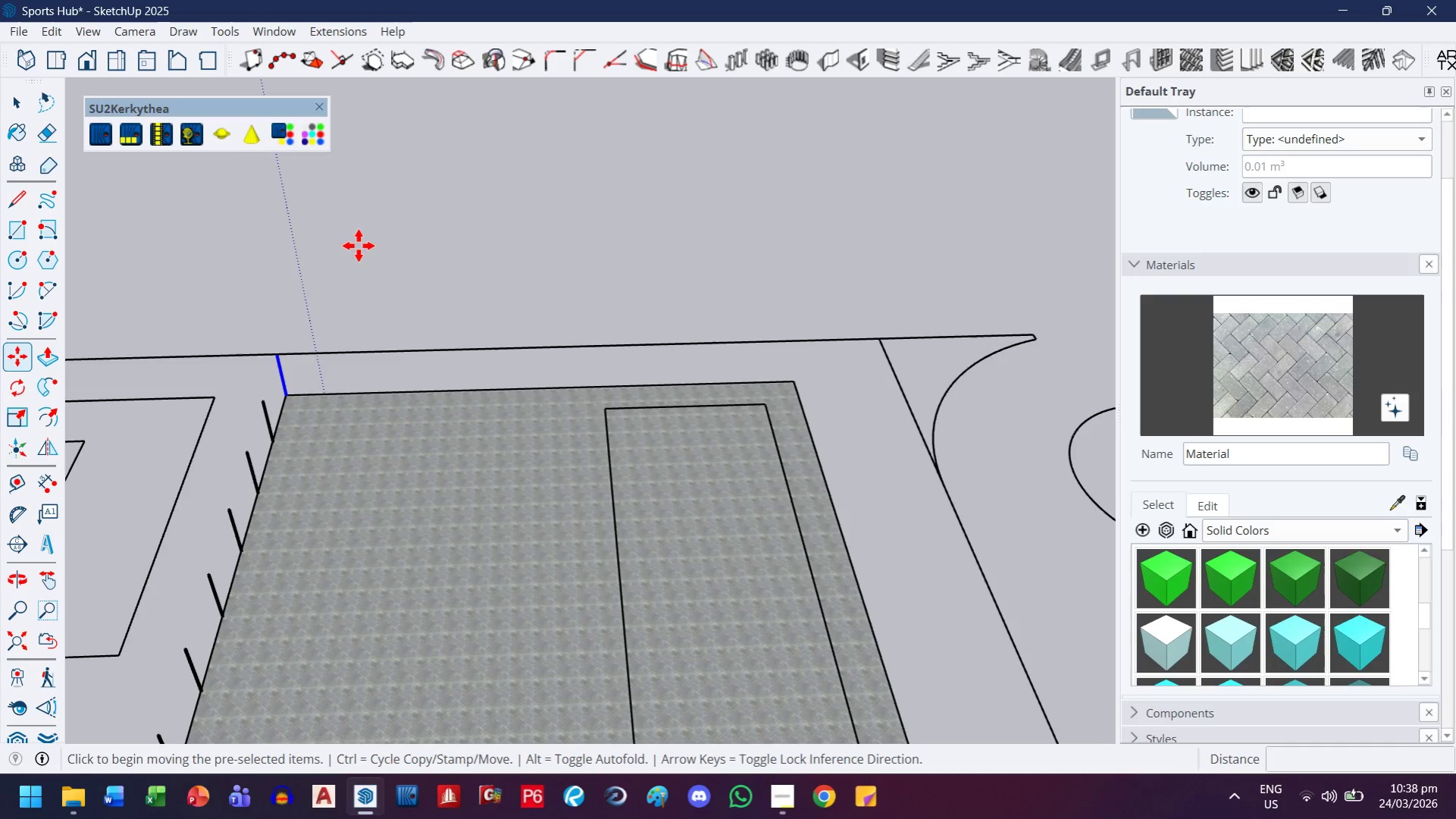 
key(Control+ControlLeft)
 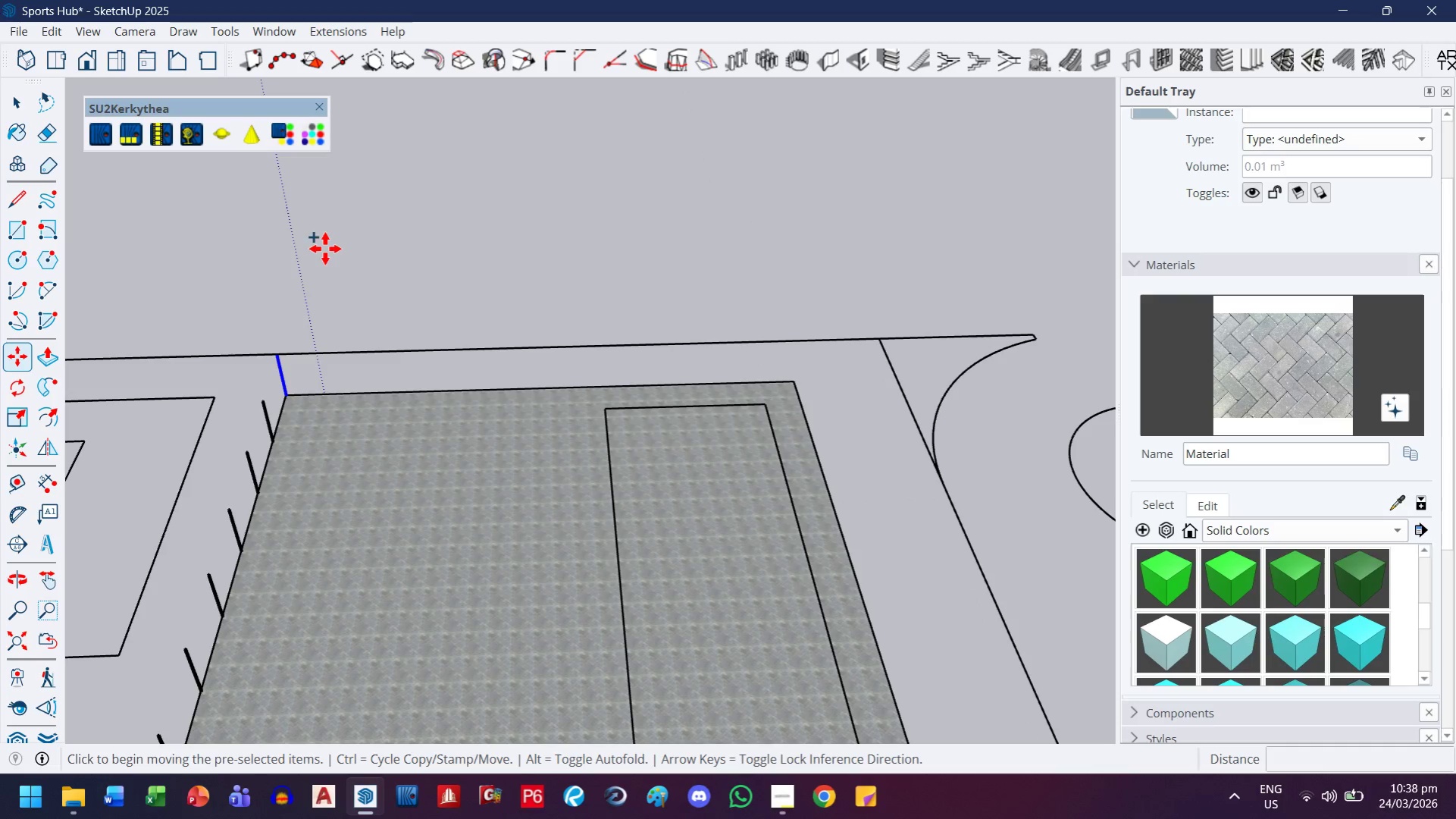 
left_click([325, 249])
 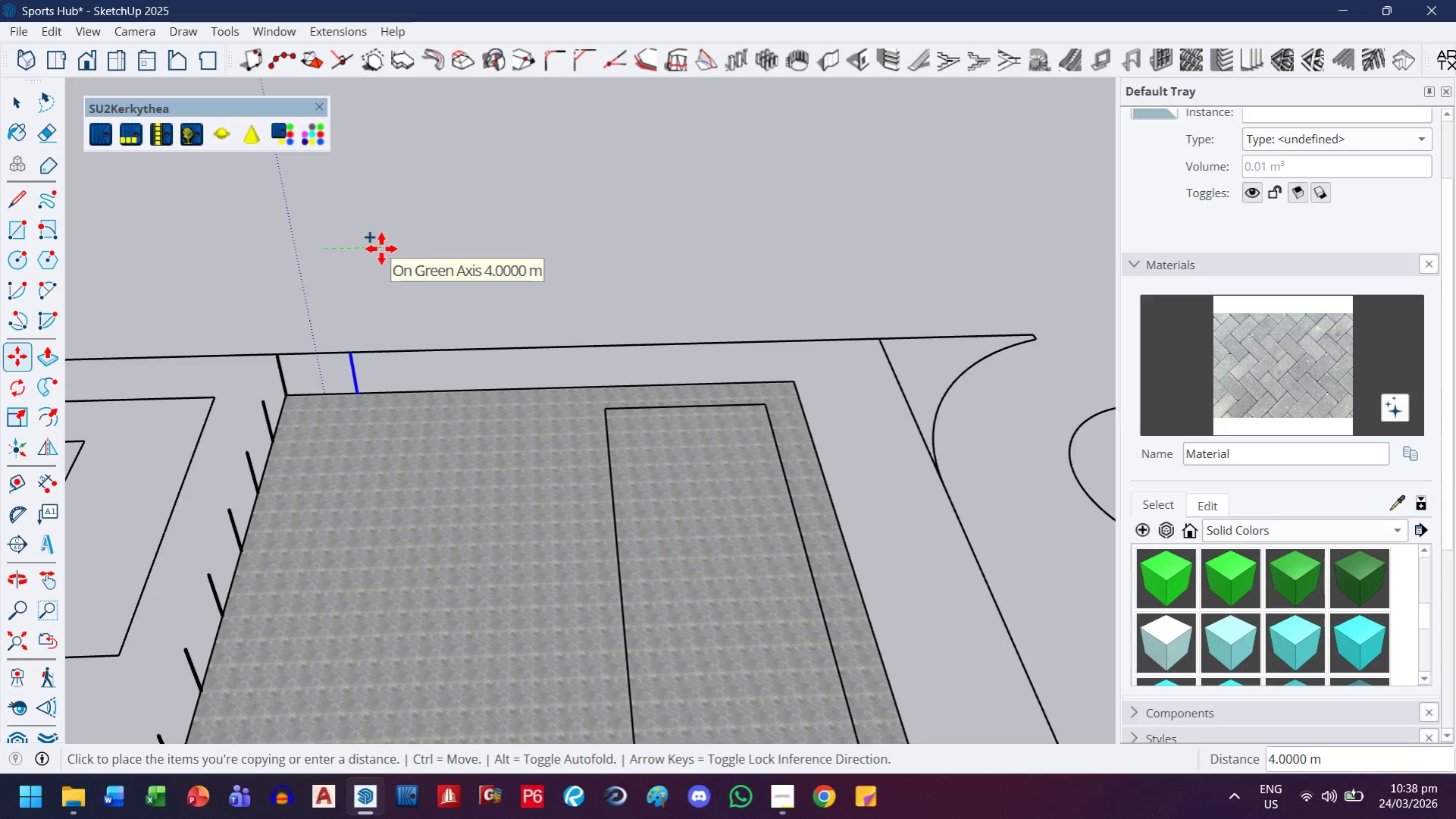 
key(Control+ControlLeft)
 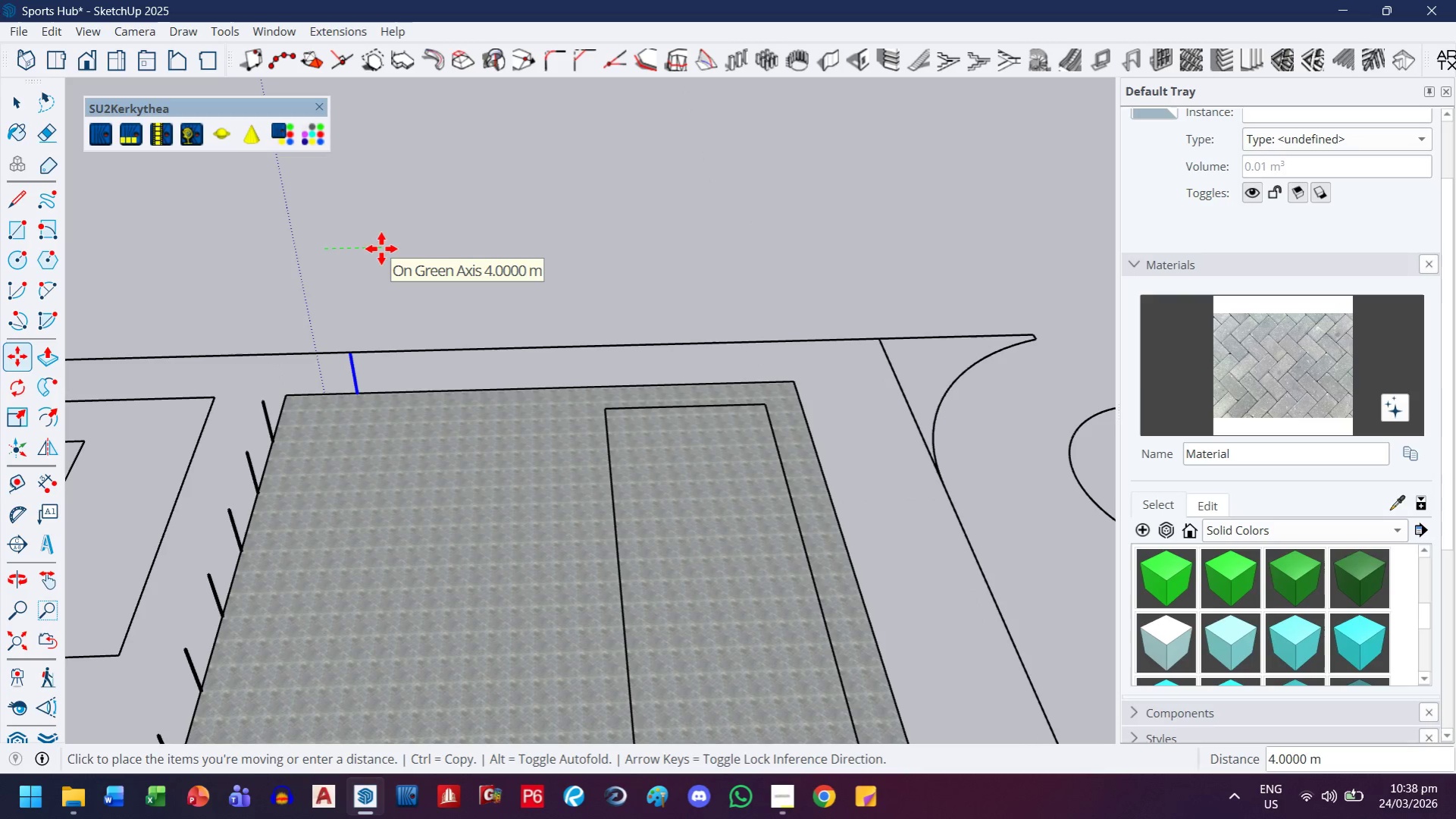 
key(Control+ControlLeft)
 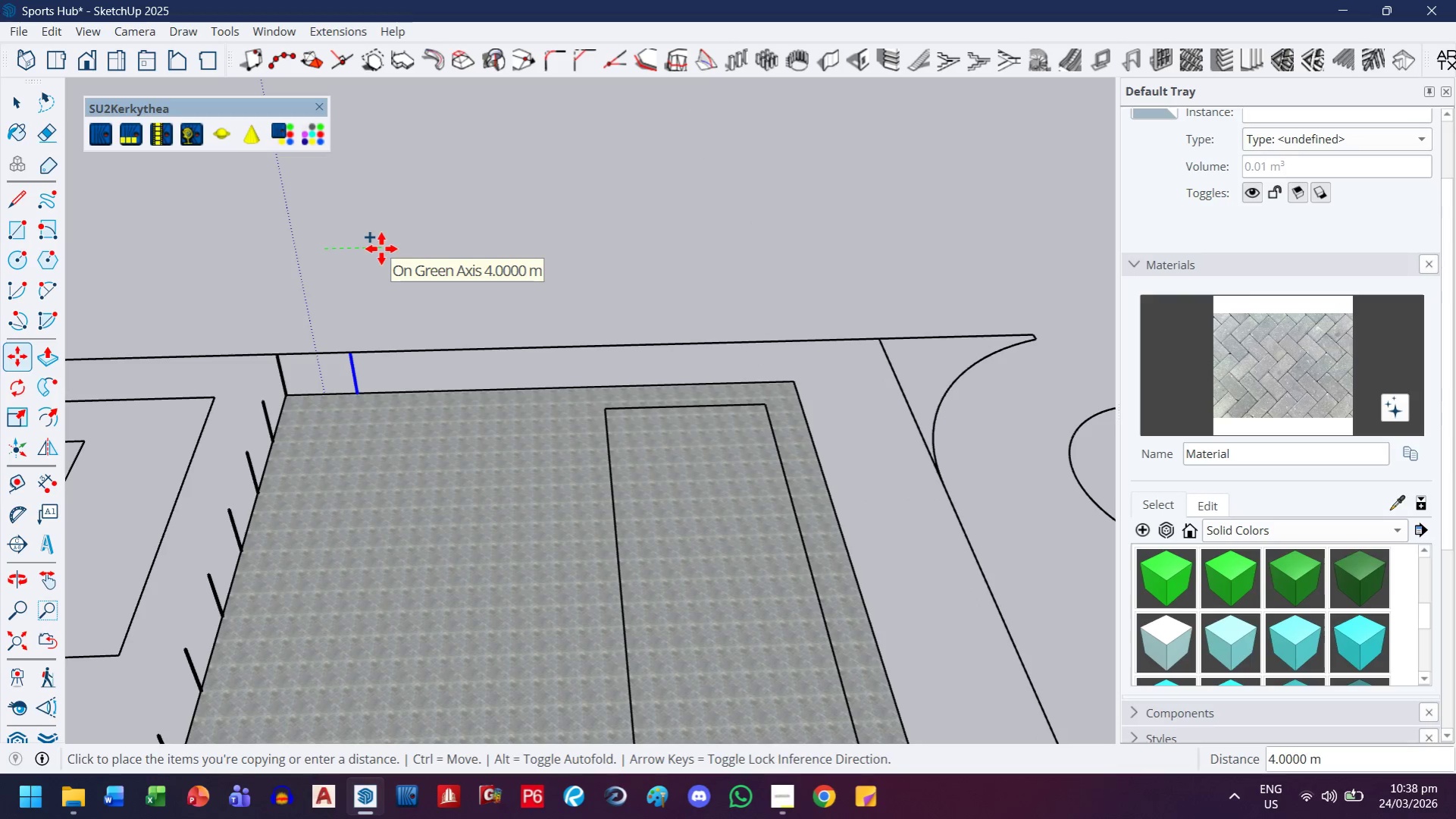 
key(Control+ControlLeft)
 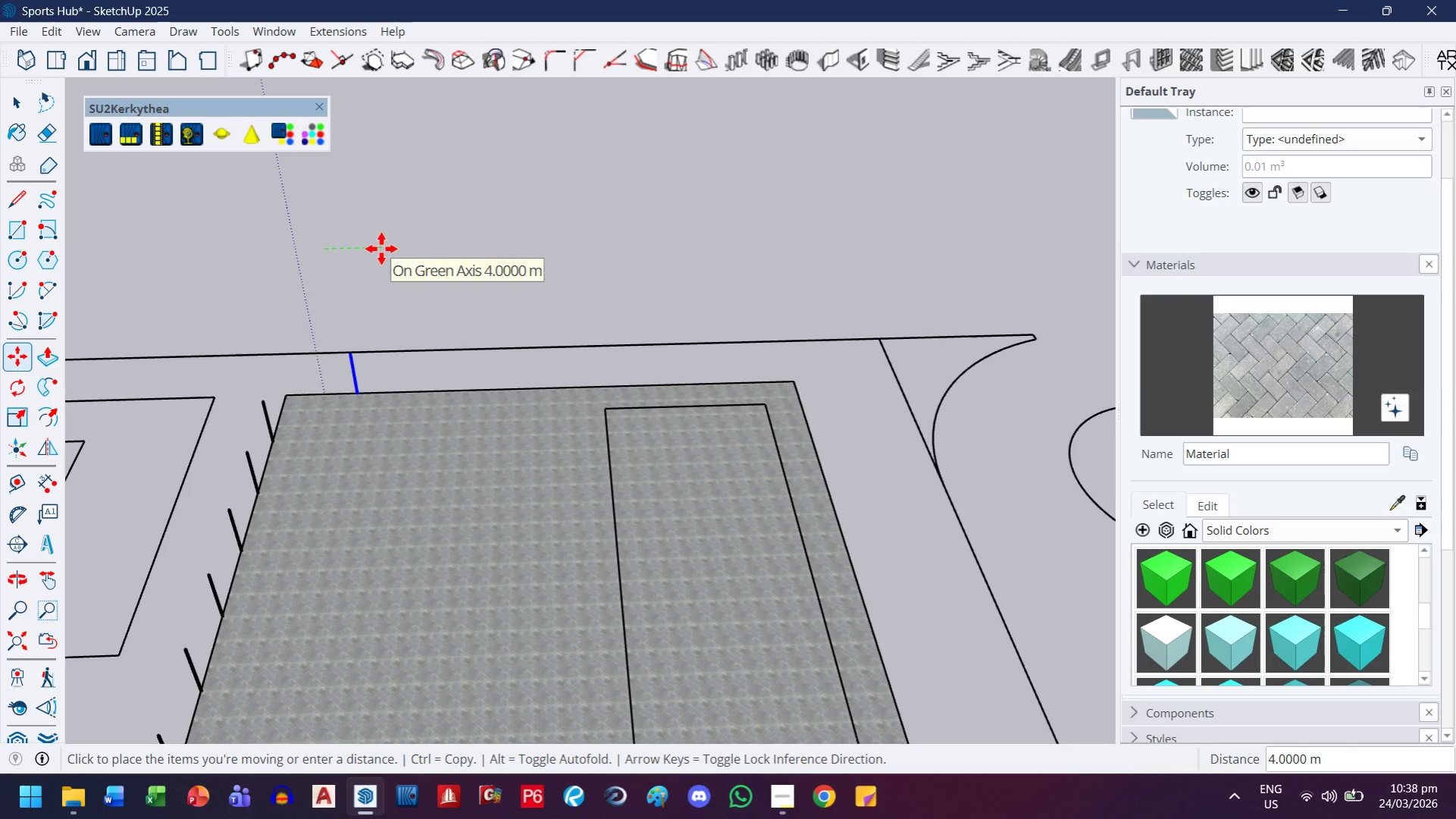 
key(Control+ControlLeft)
 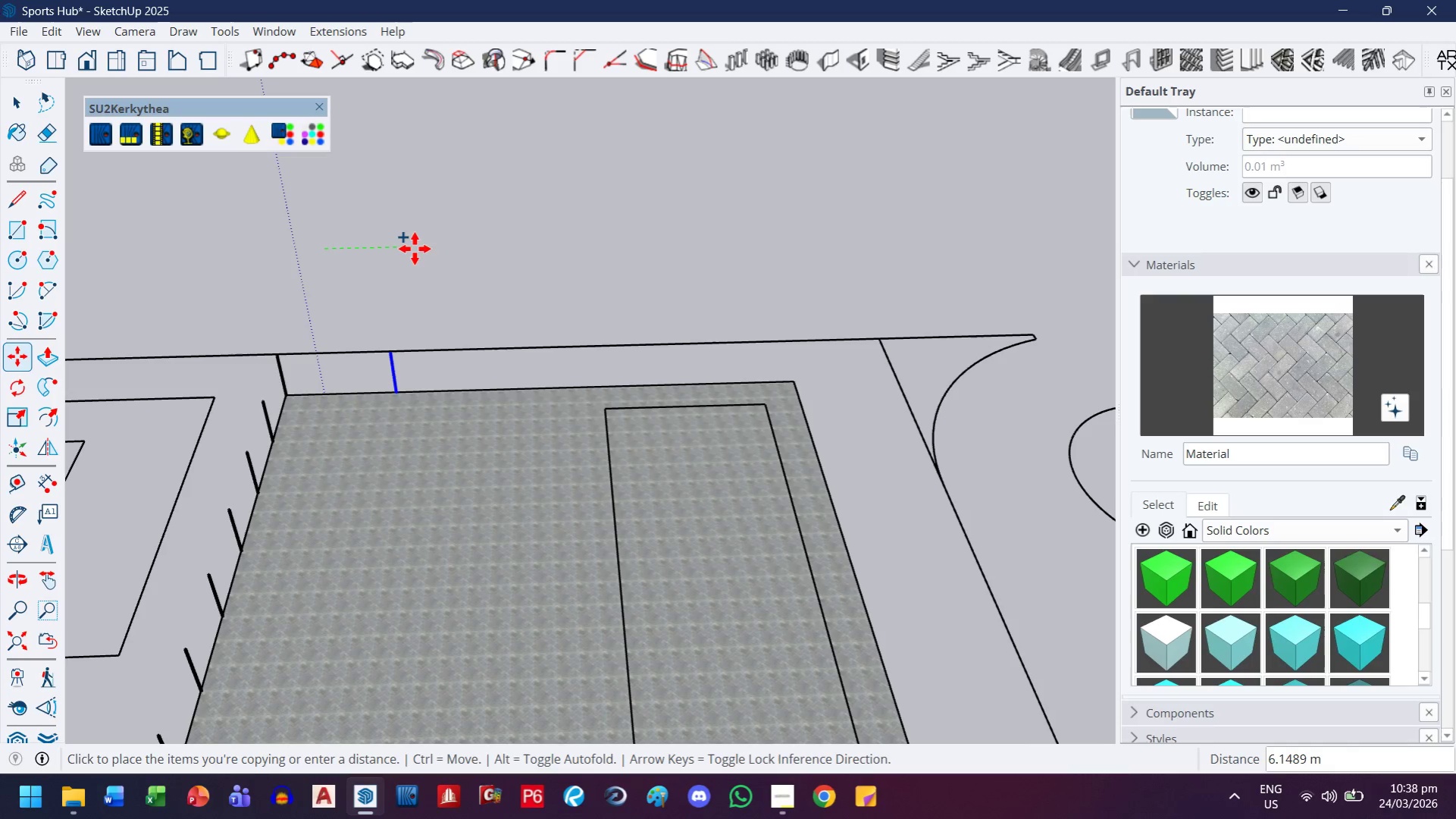 
key(ArrowLeft)
 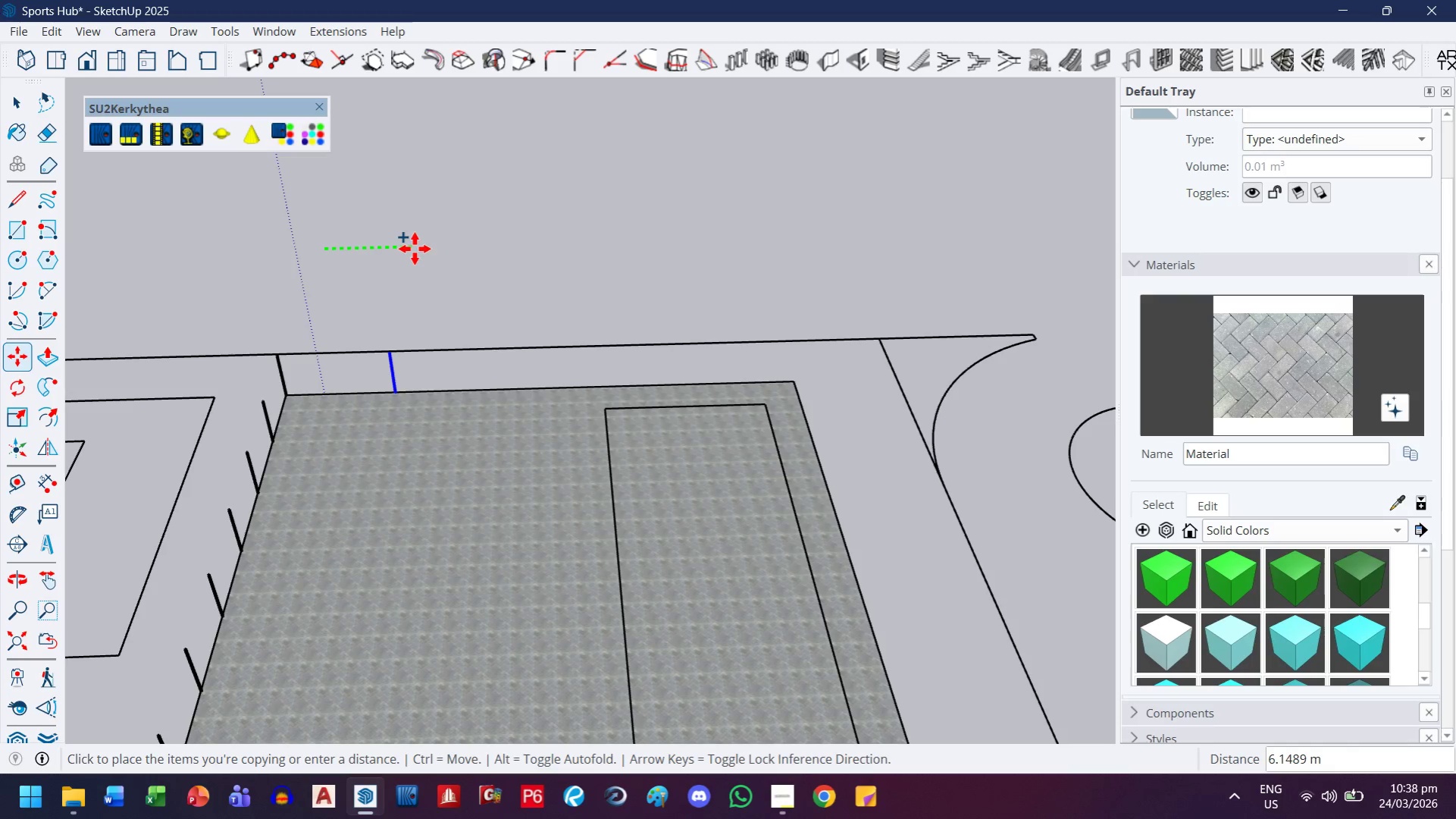 
key(3)
 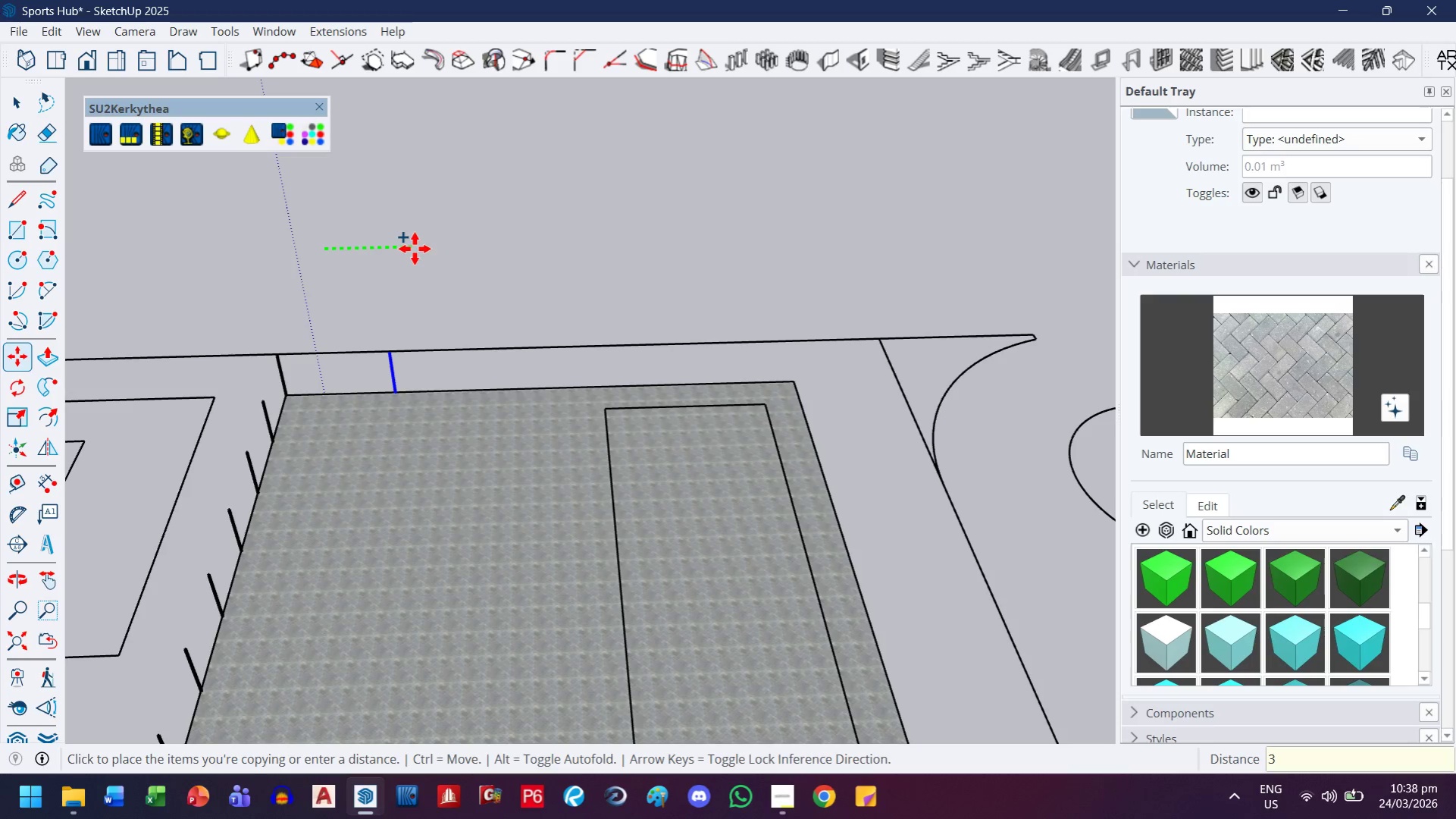 
key(Period)
 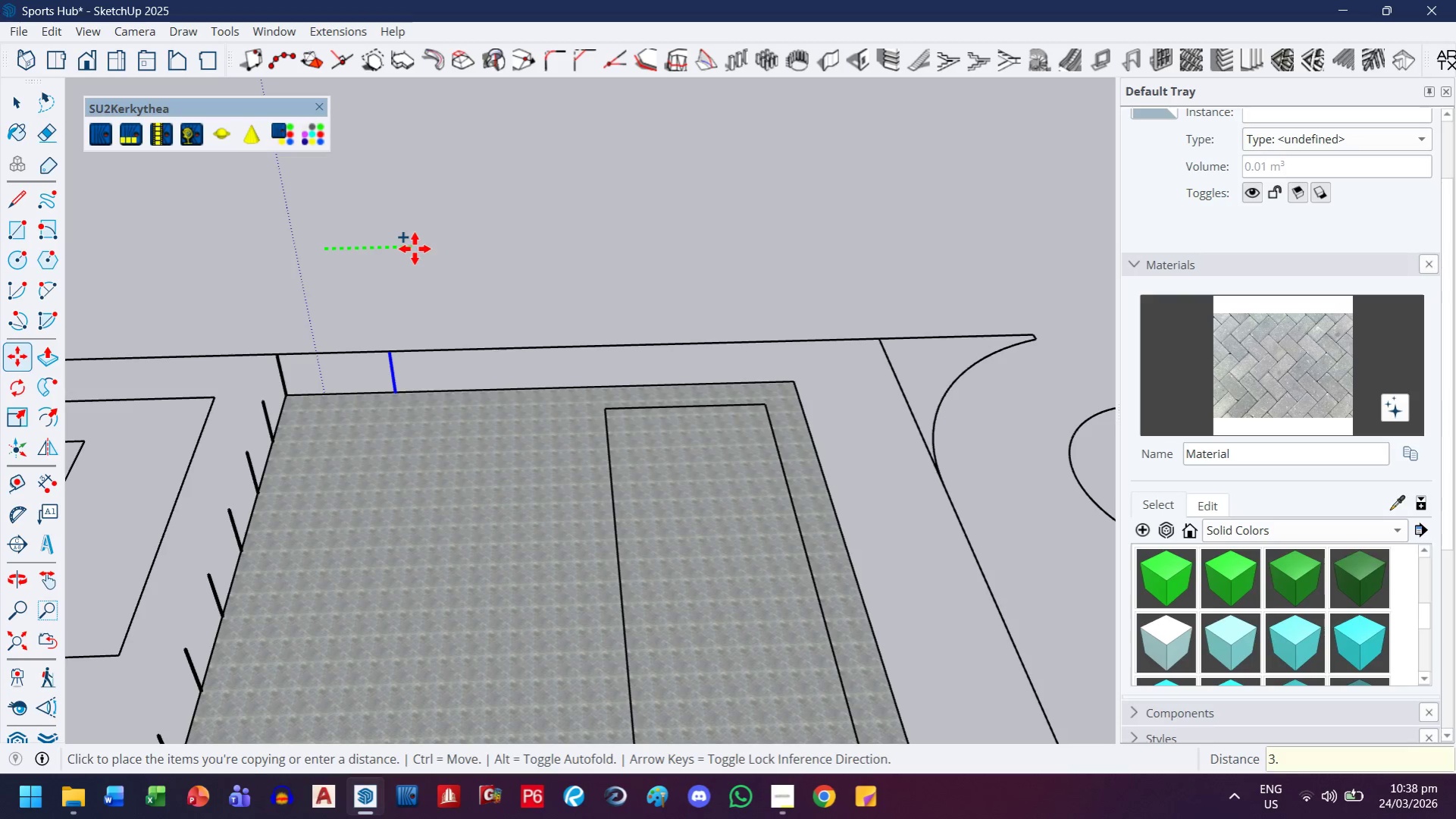 
type(625)
 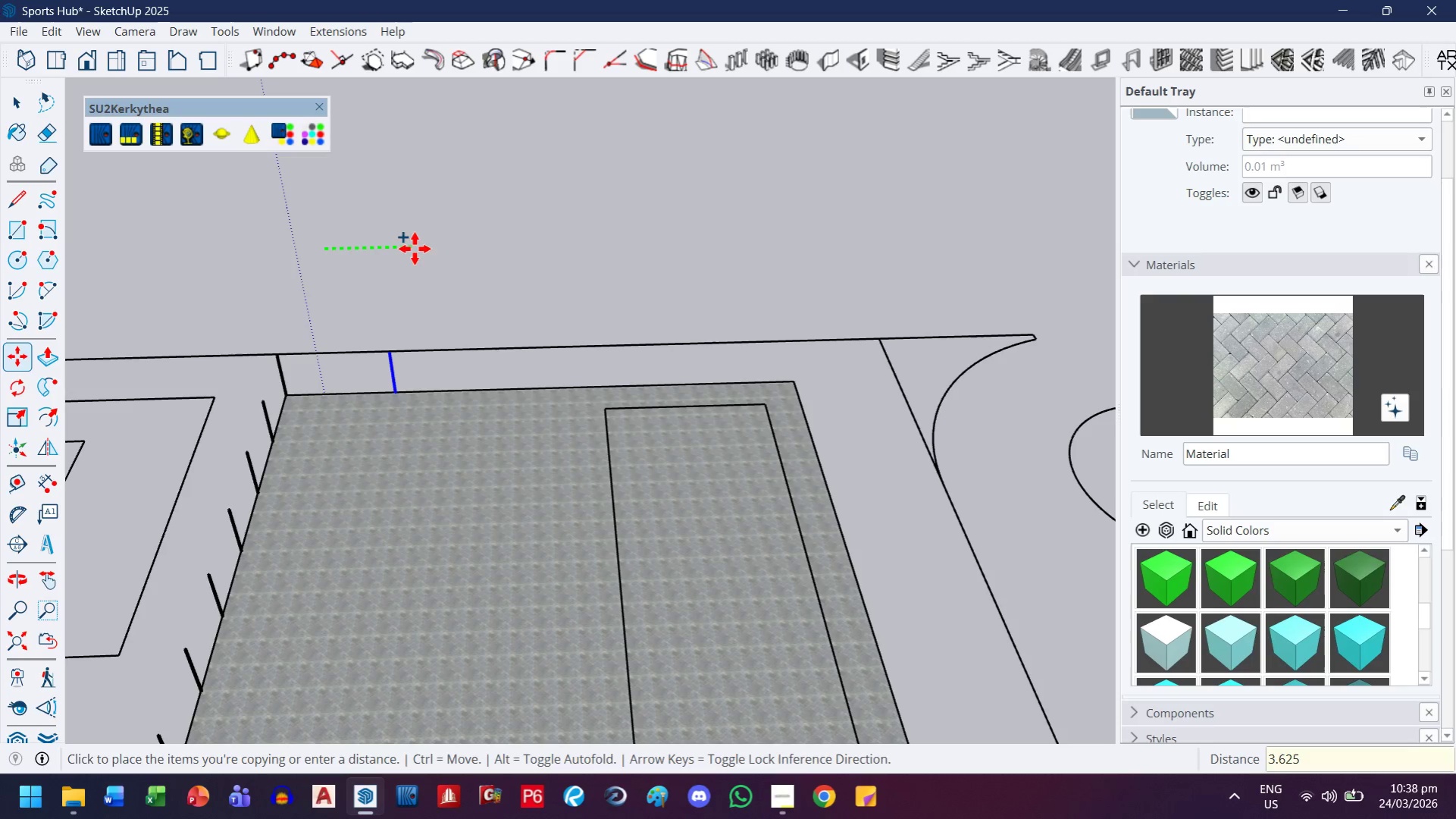 
key(Enter)
 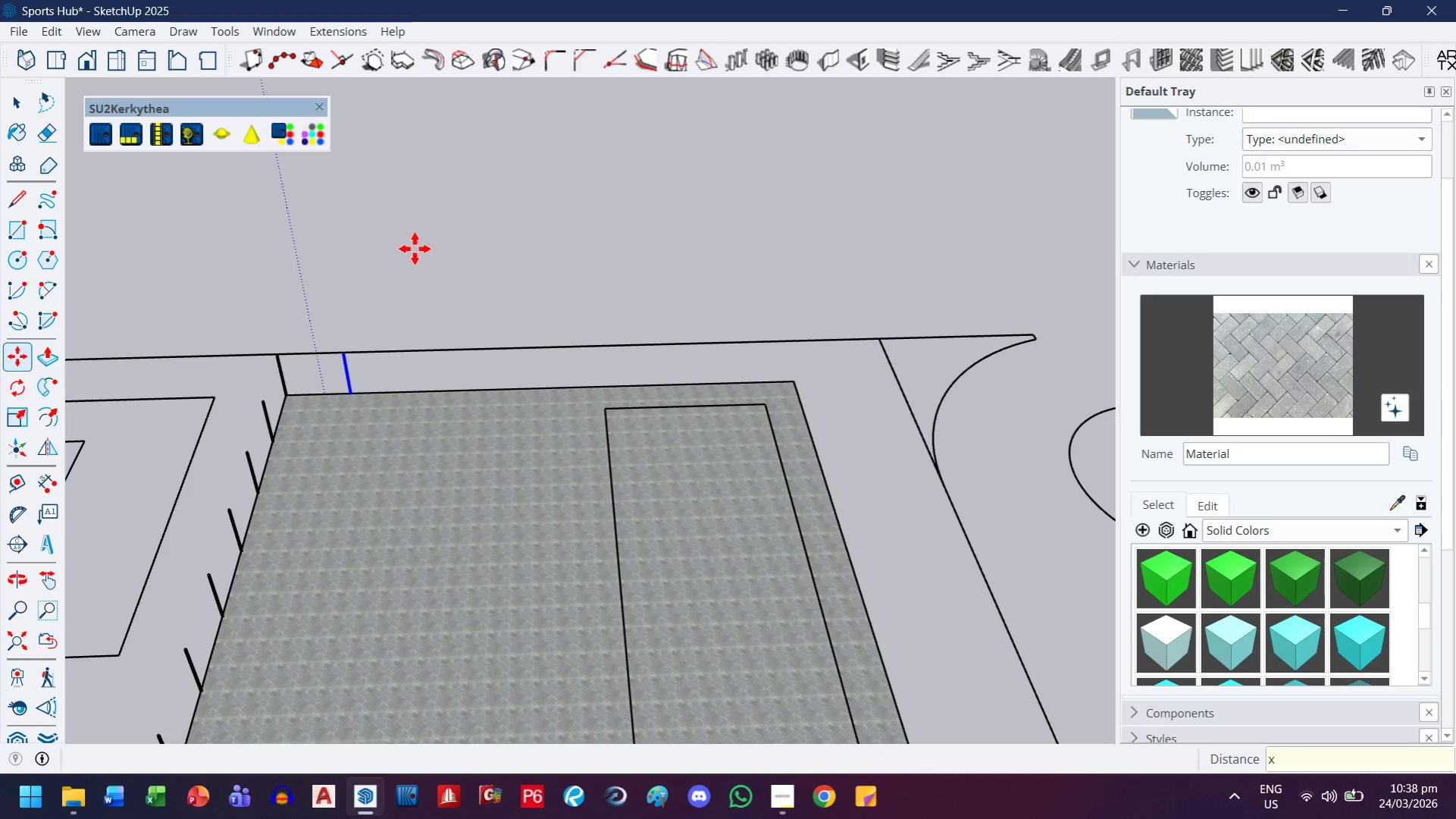 
type(x8)
 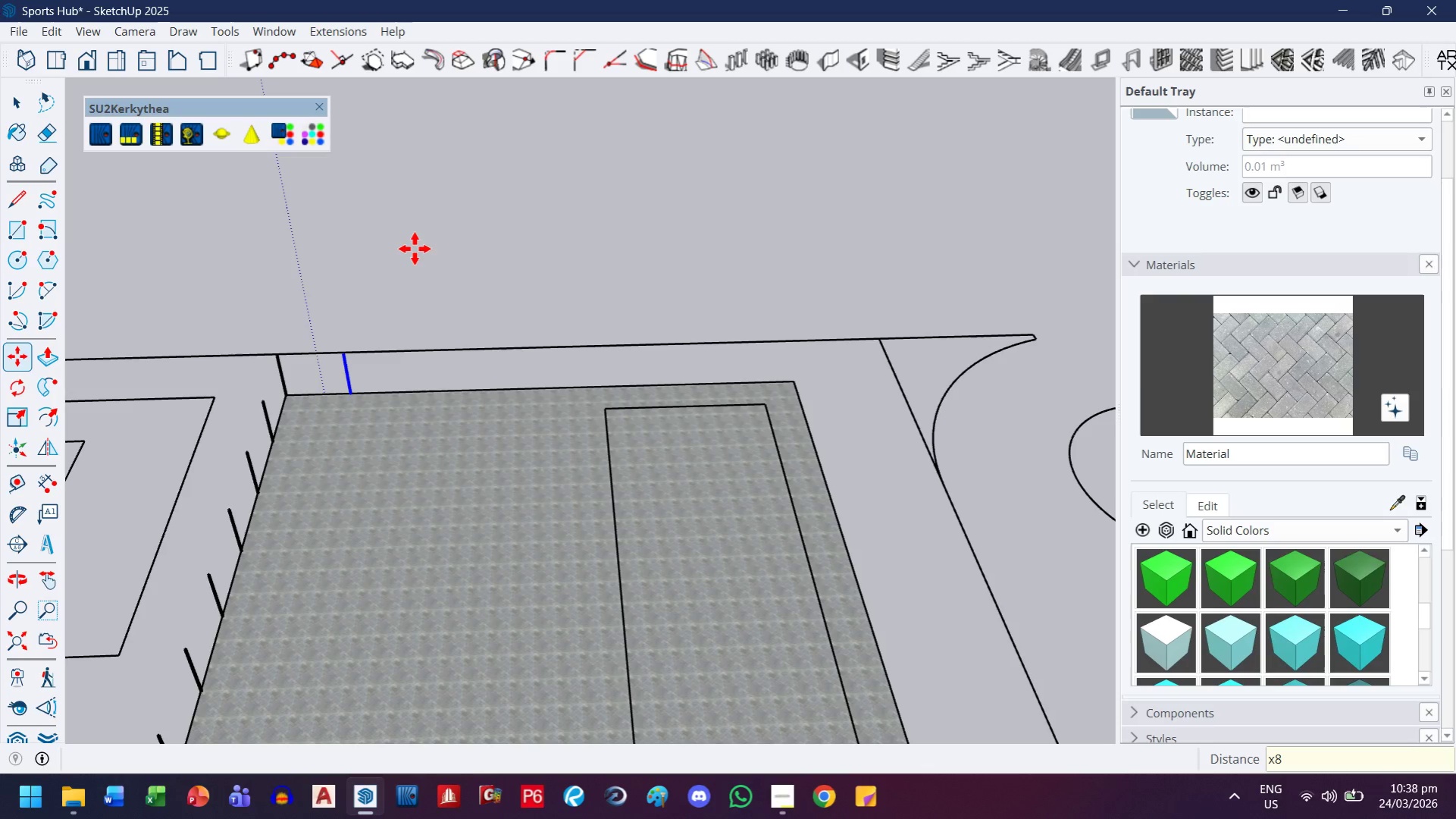 
key(Enter)
 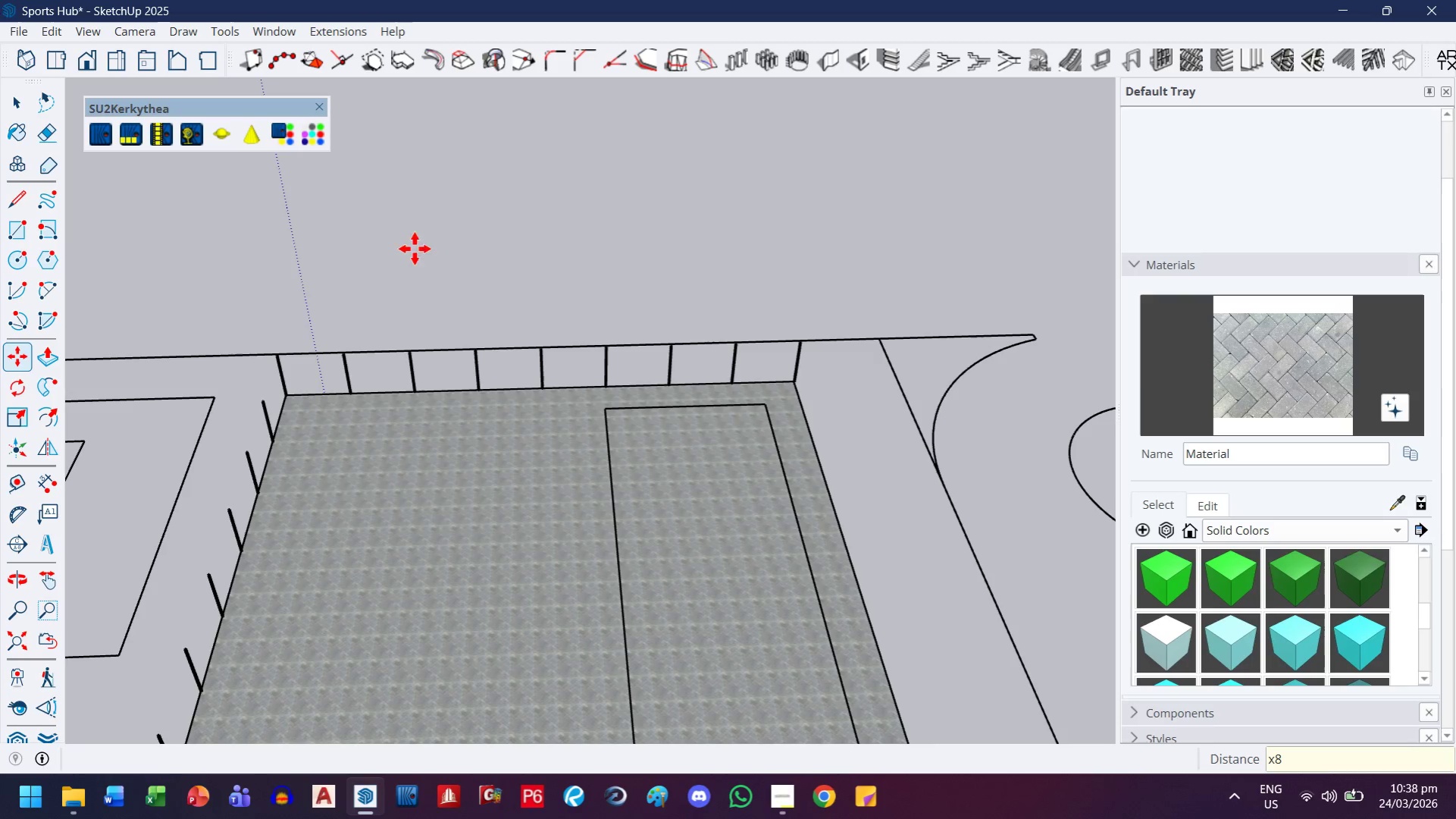 
left_click([320, 105])
 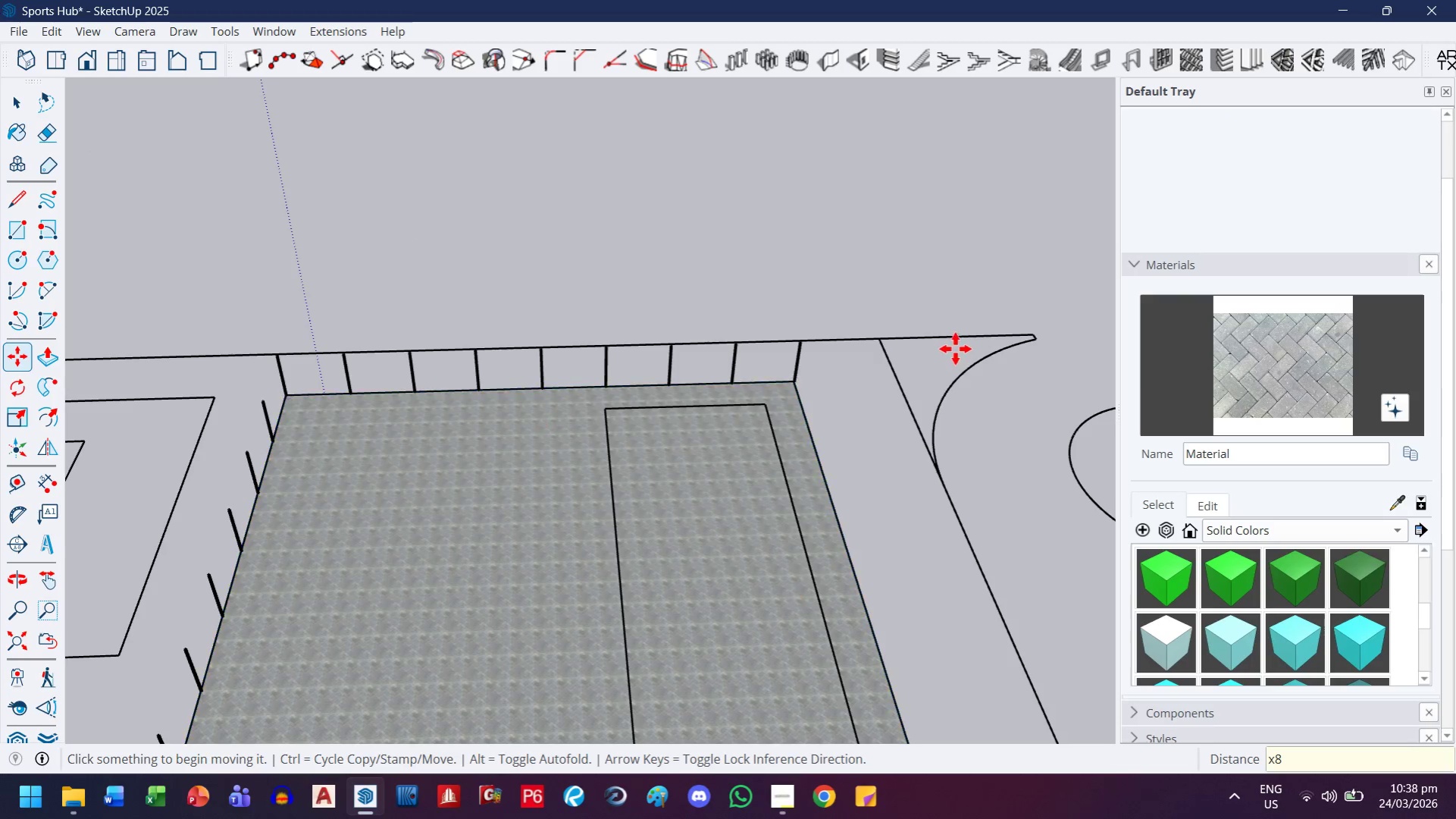 
scroll: coordinate [769, 336], scroll_direction: up, amount: 14.0
 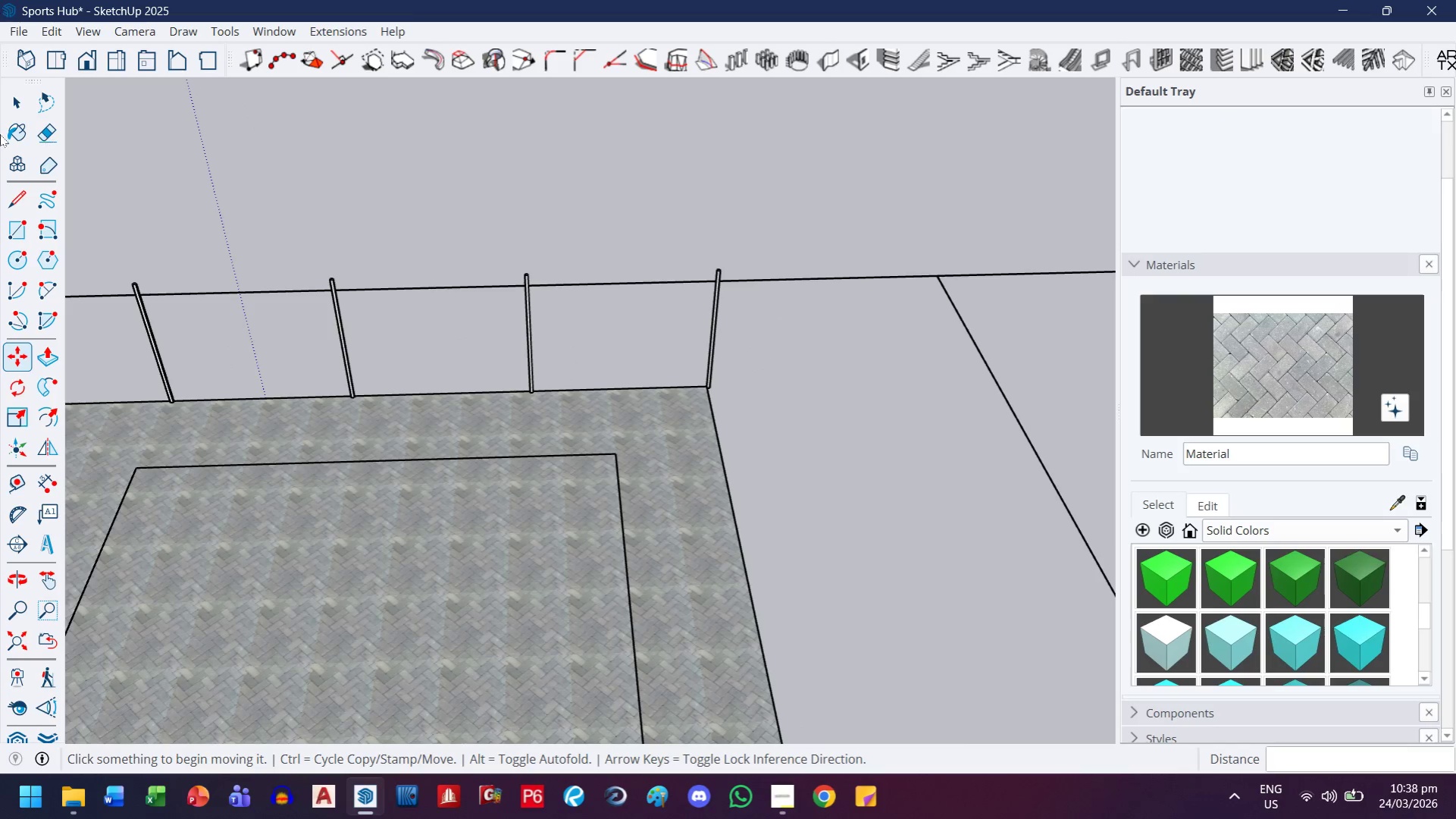 
left_click([14, 109])
 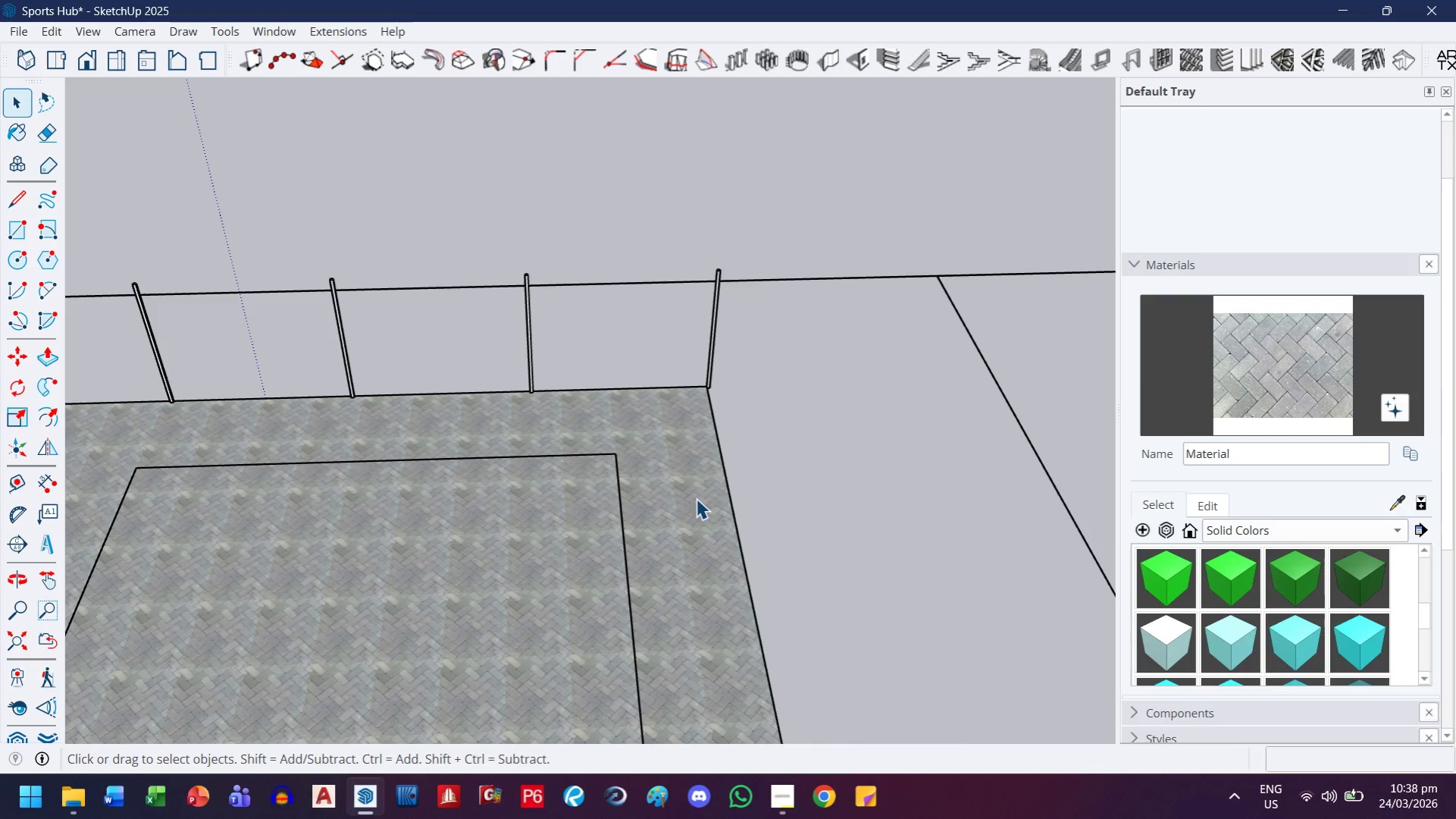 
left_click([703, 459])
 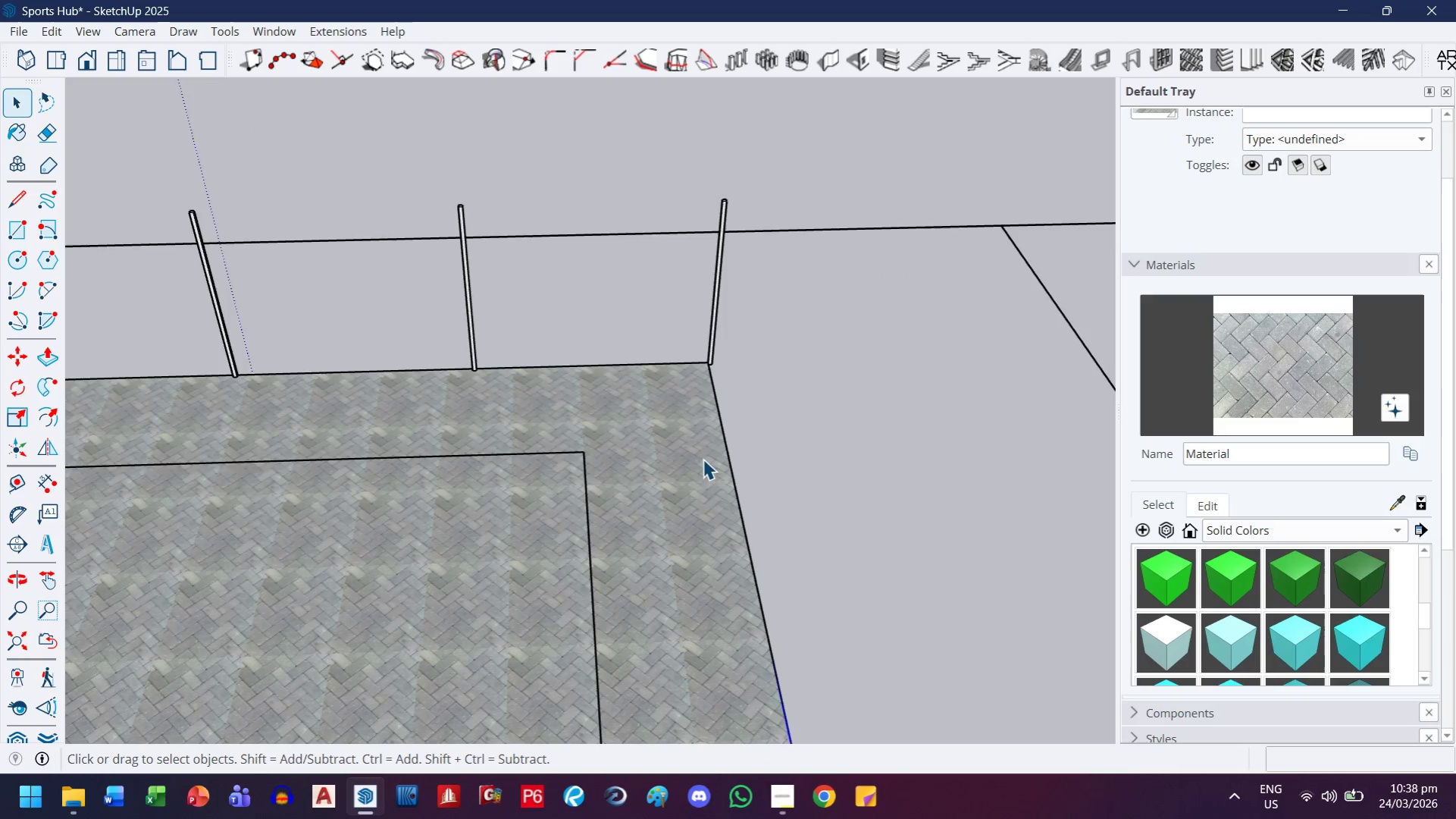 
scroll: coordinate [703, 459], scroll_direction: up, amount: 3.0
 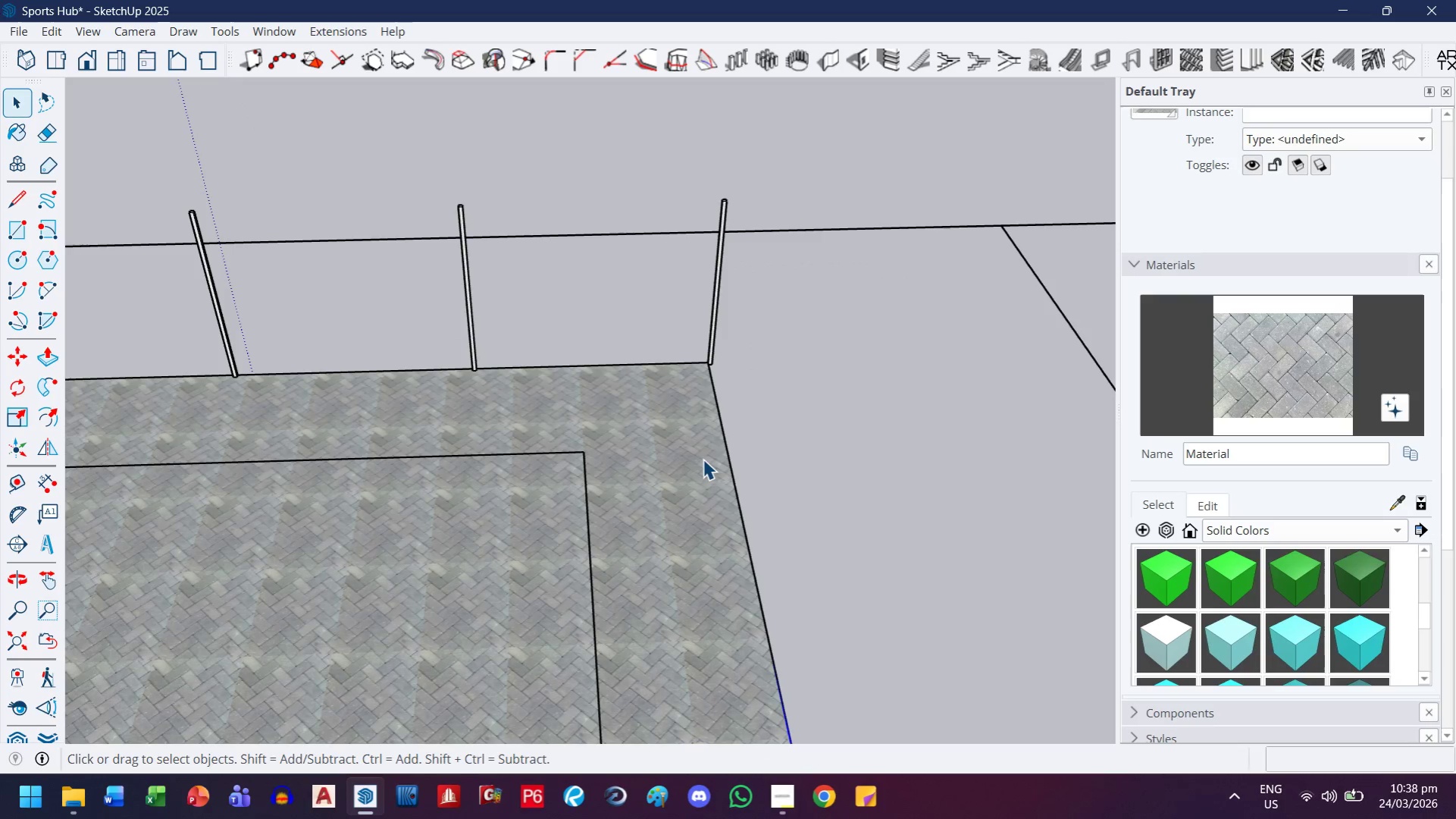 
double_click([703, 459])
 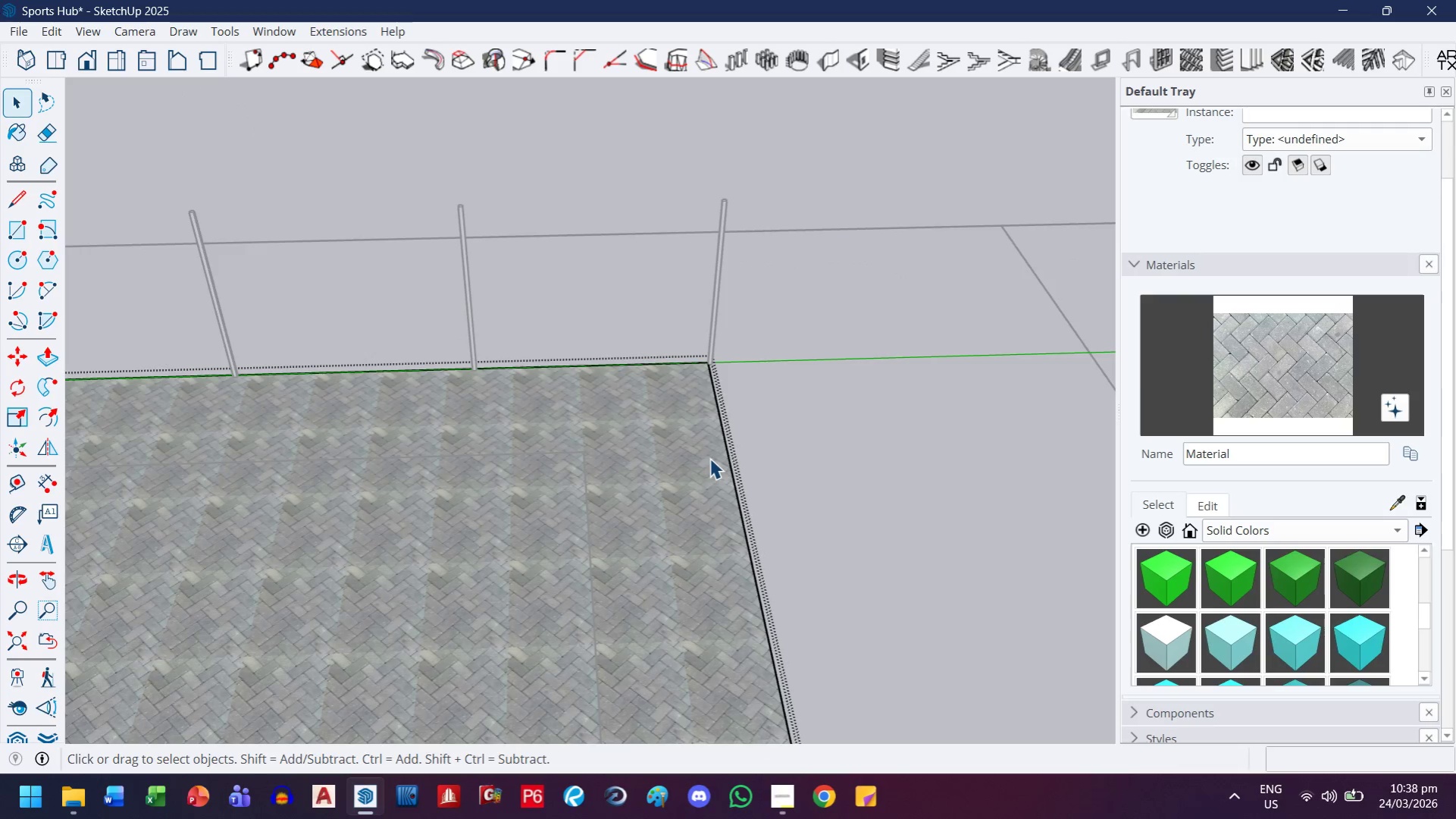 
scroll: coordinate [709, 458], scroll_direction: up, amount: 1.0
 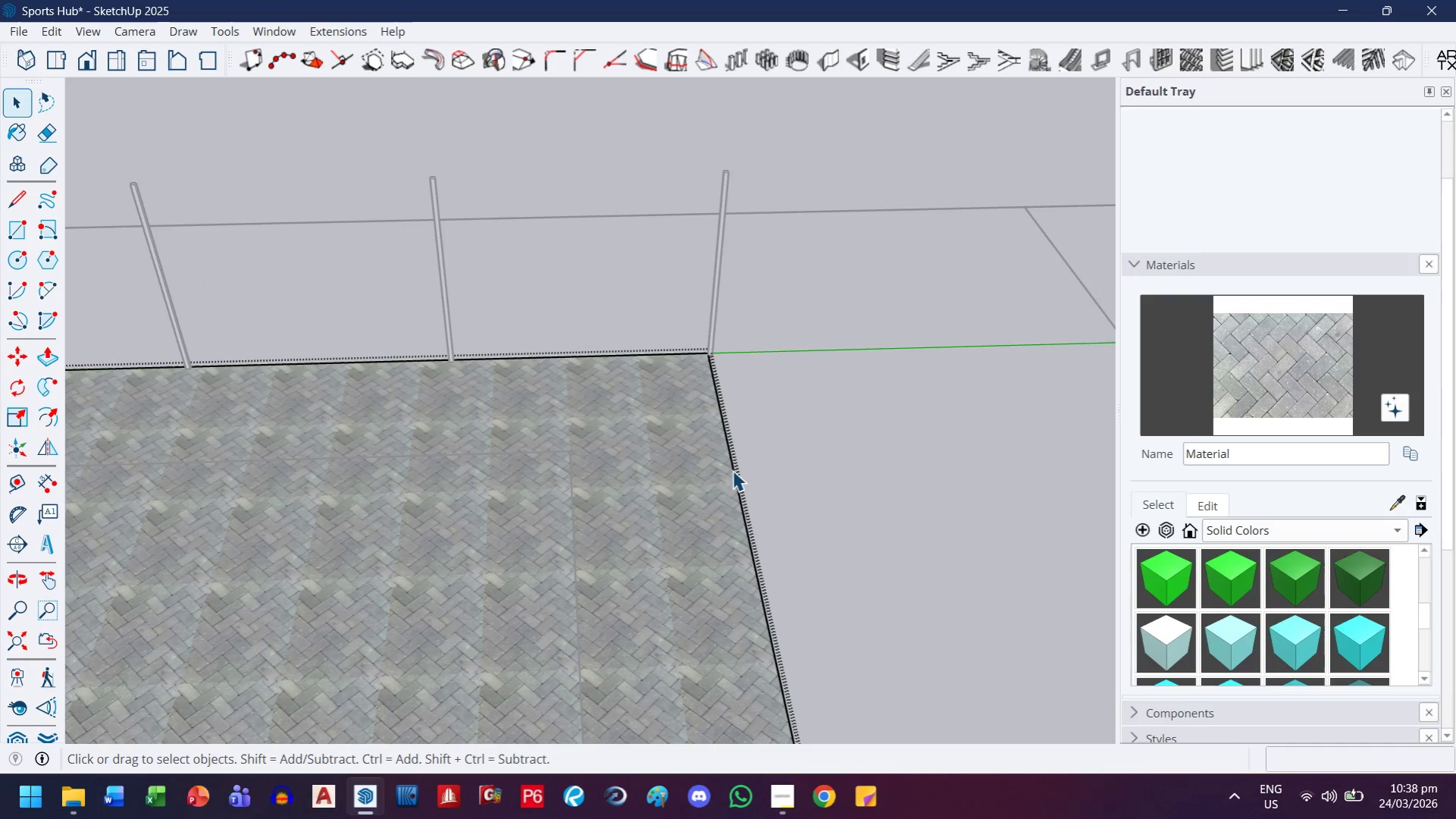 
left_click([734, 472])
 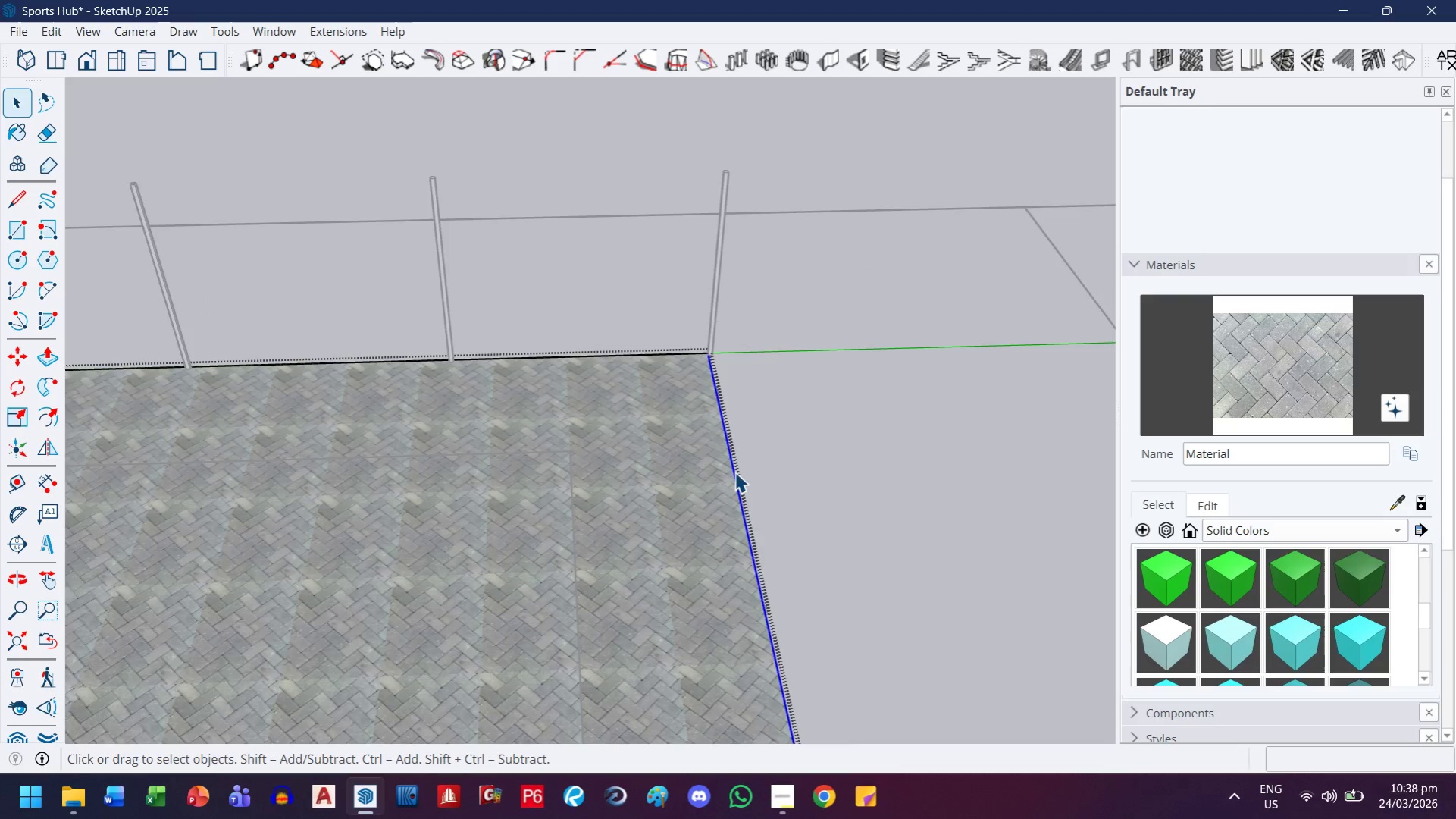 
scroll: coordinate [737, 427], scroll_direction: up, amount: 8.0
 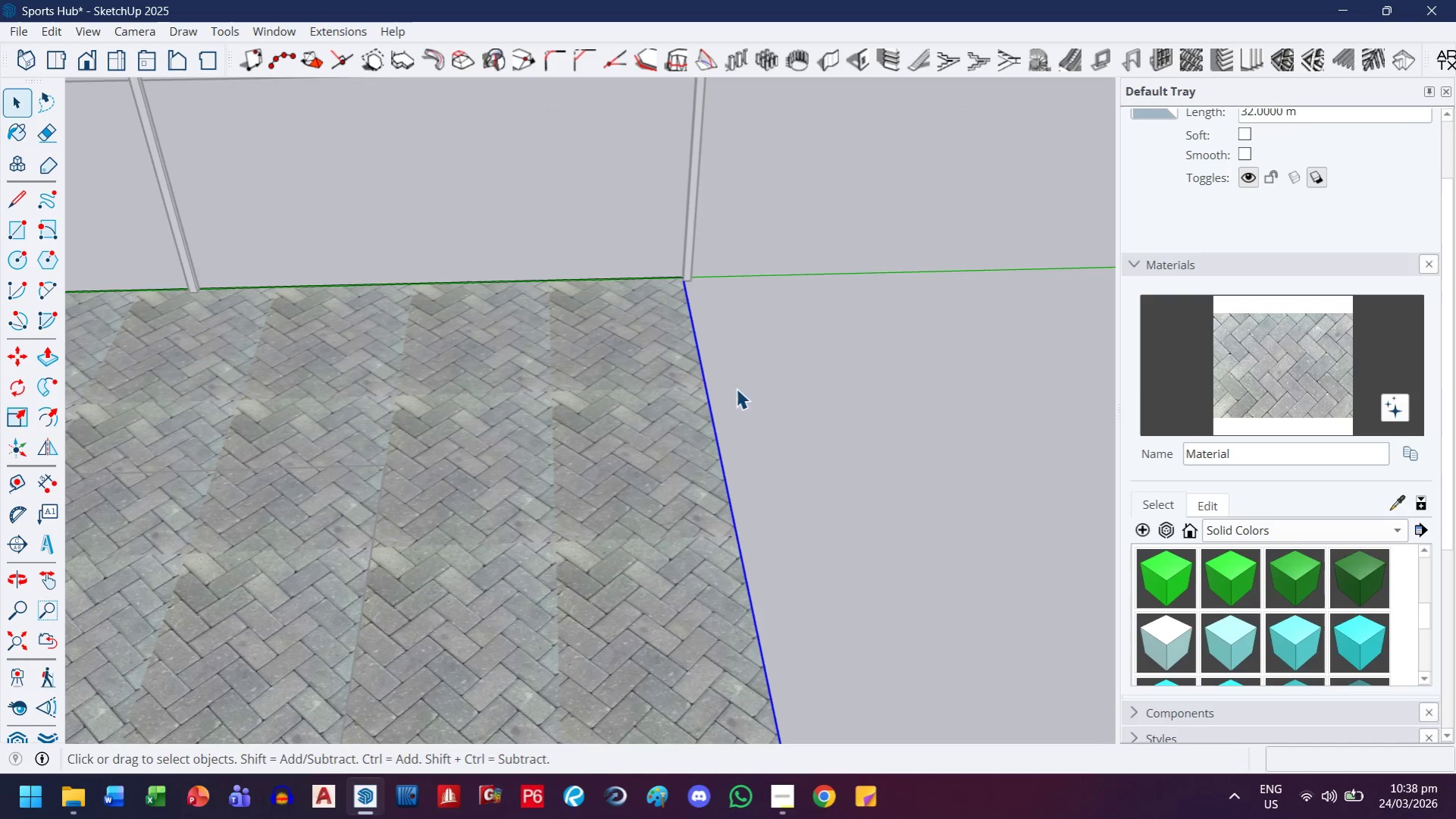 
key(M)
 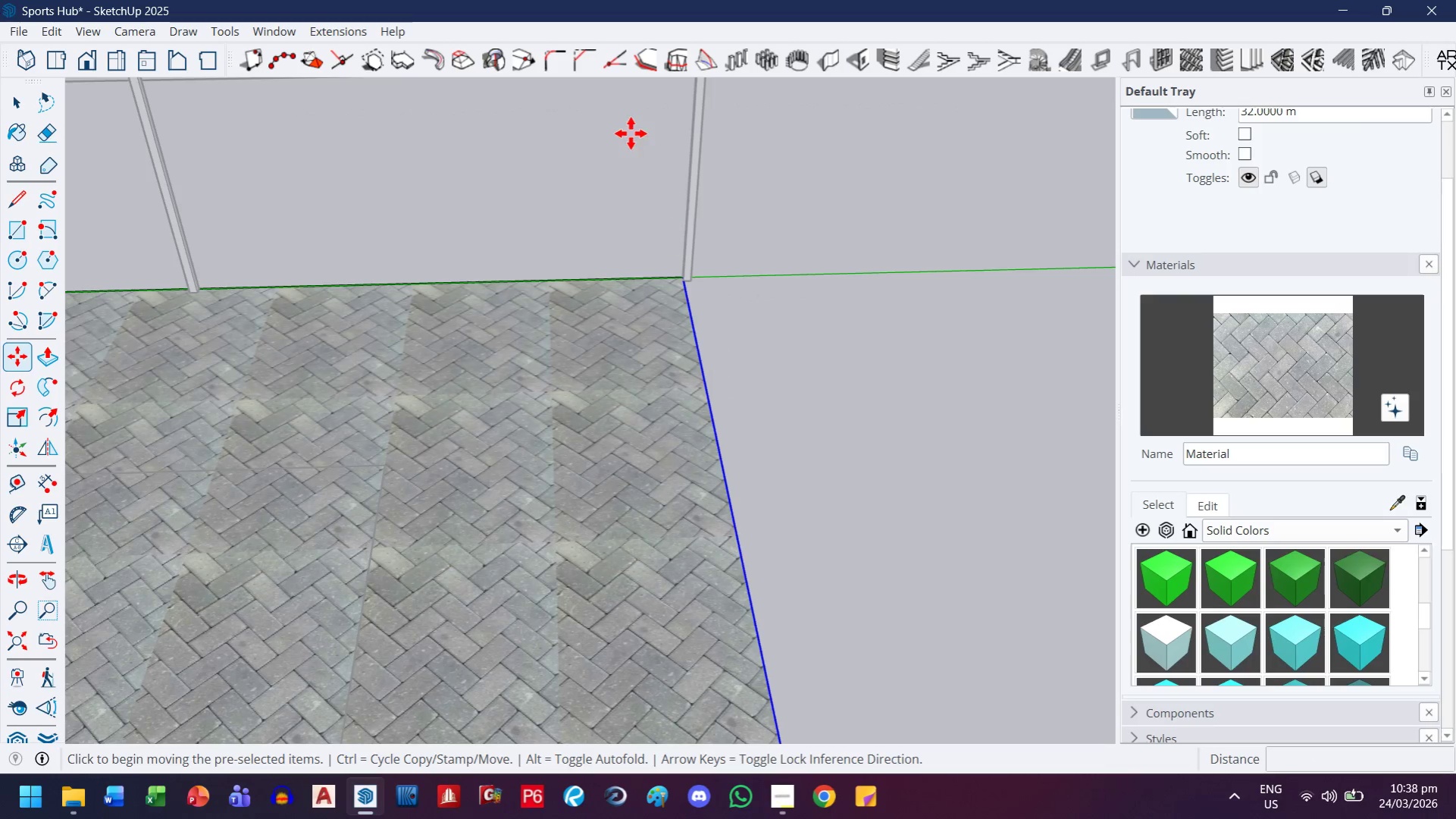 
scroll: coordinate [630, 127], scroll_direction: up, amount: 4.0
 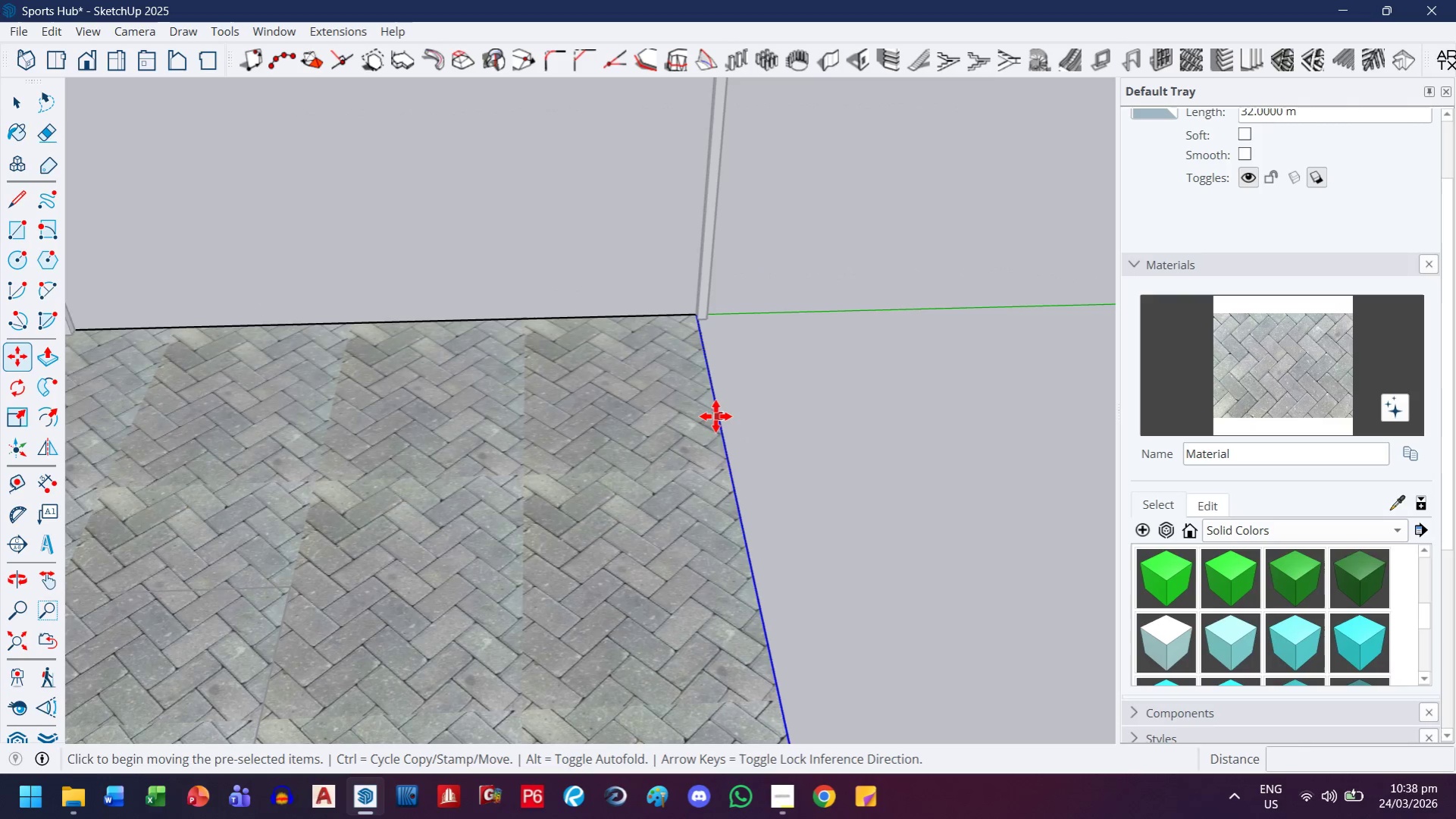 
left_click([715, 416])
 